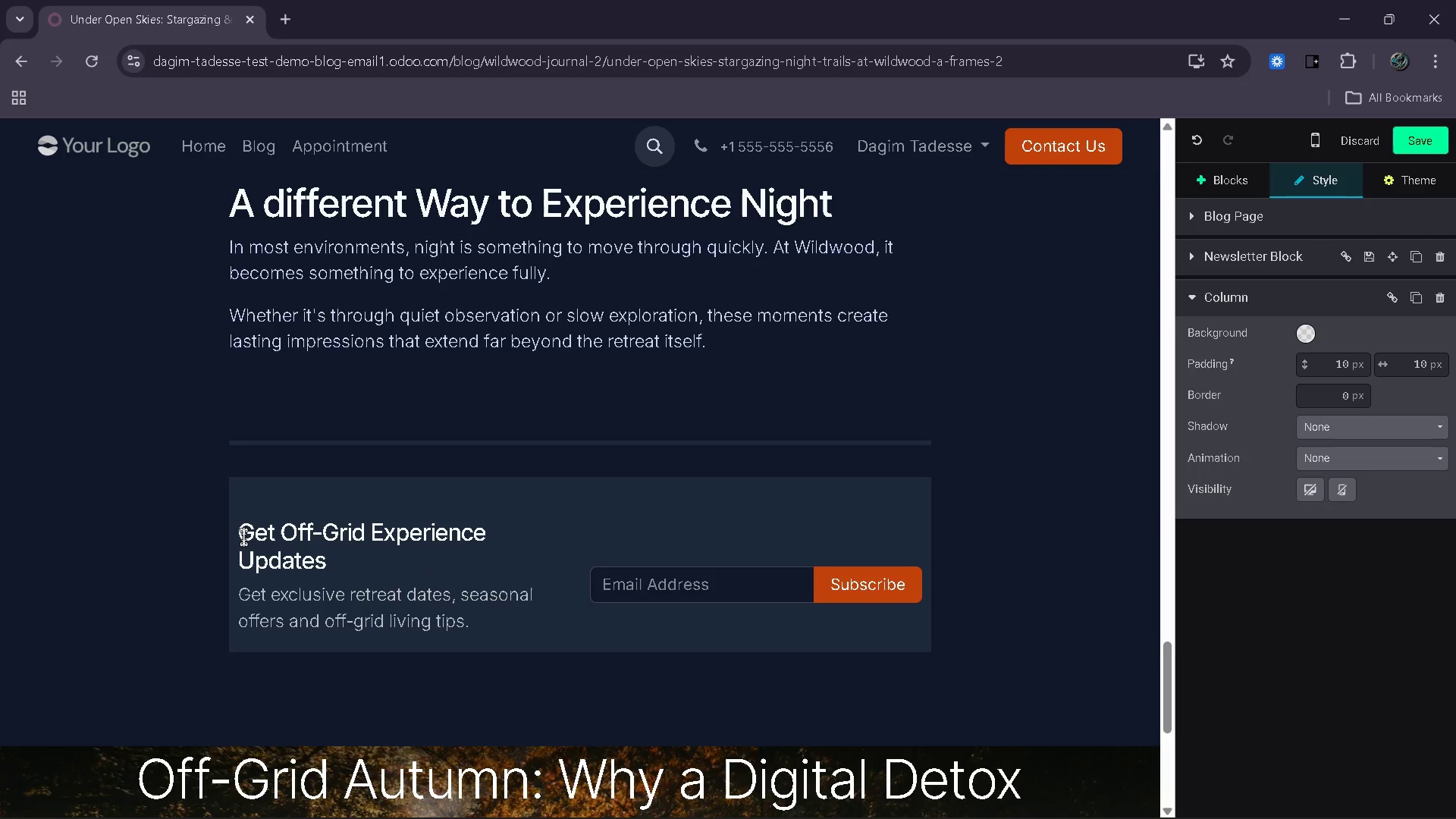 
left_click_drag(start_coordinate=[487, 521], to_coordinate=[242, 505])
 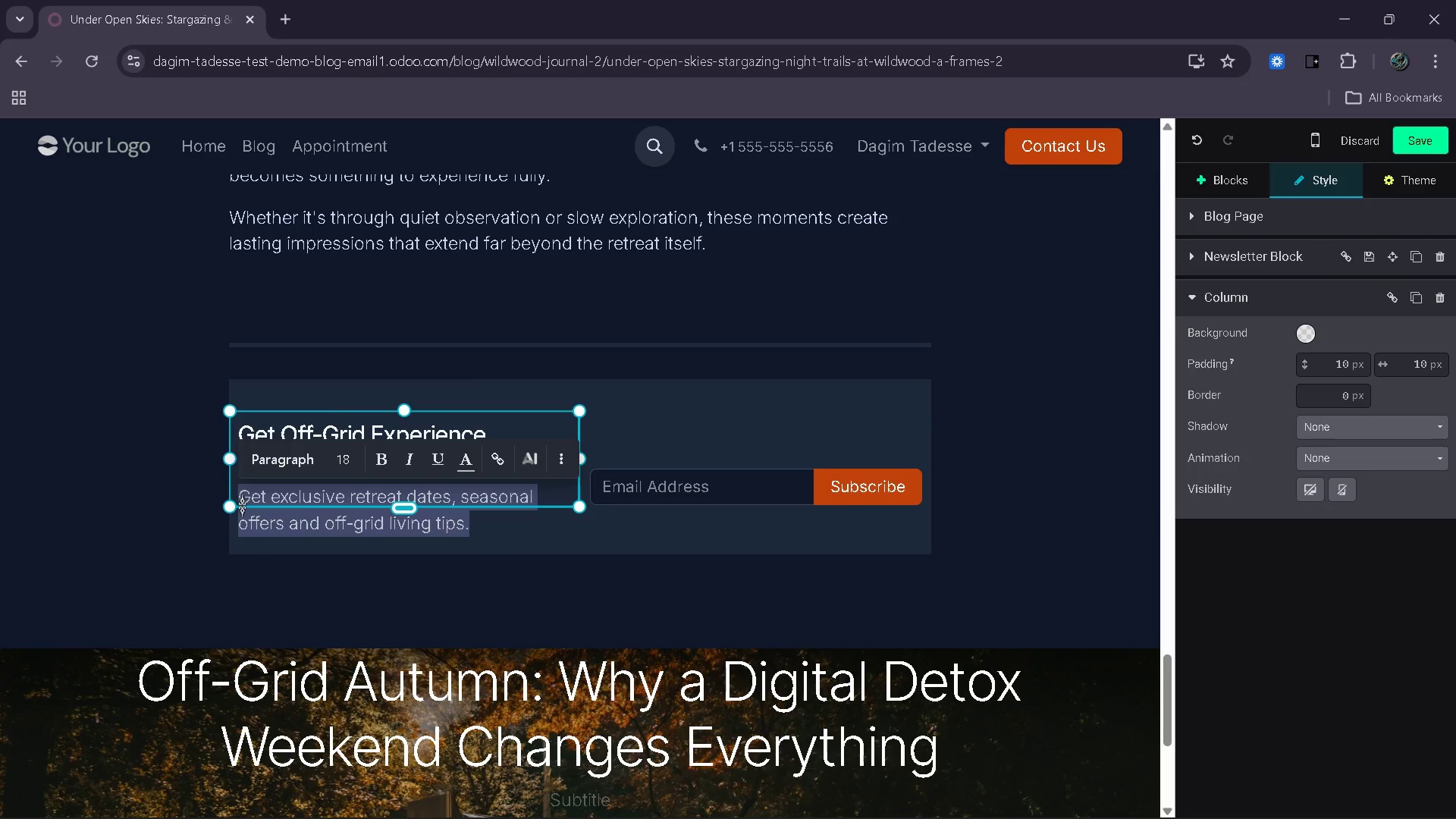 
type(Be the first to access seasonal retreats, night experiences and ex)
 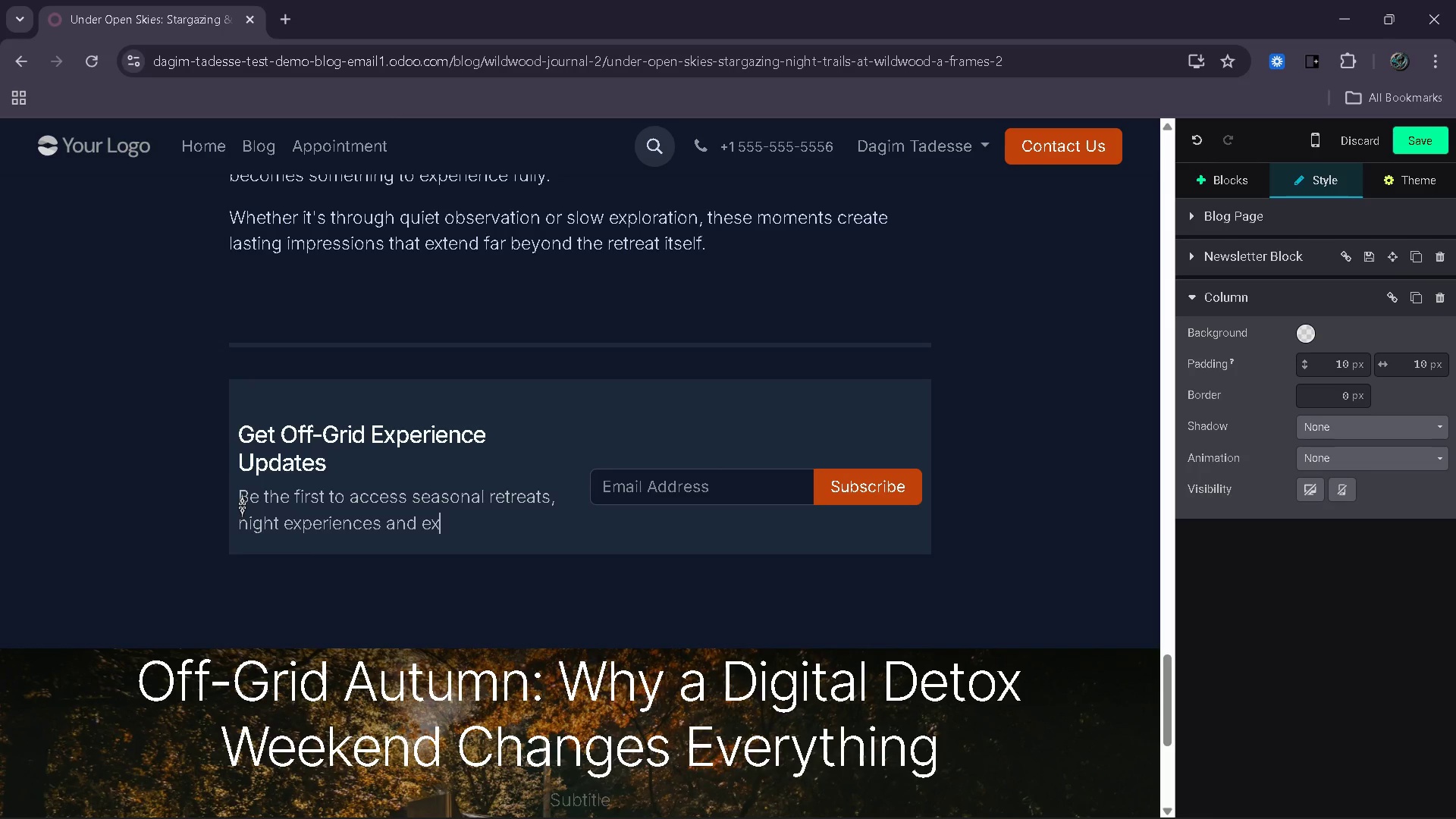 
wait(16.86)
 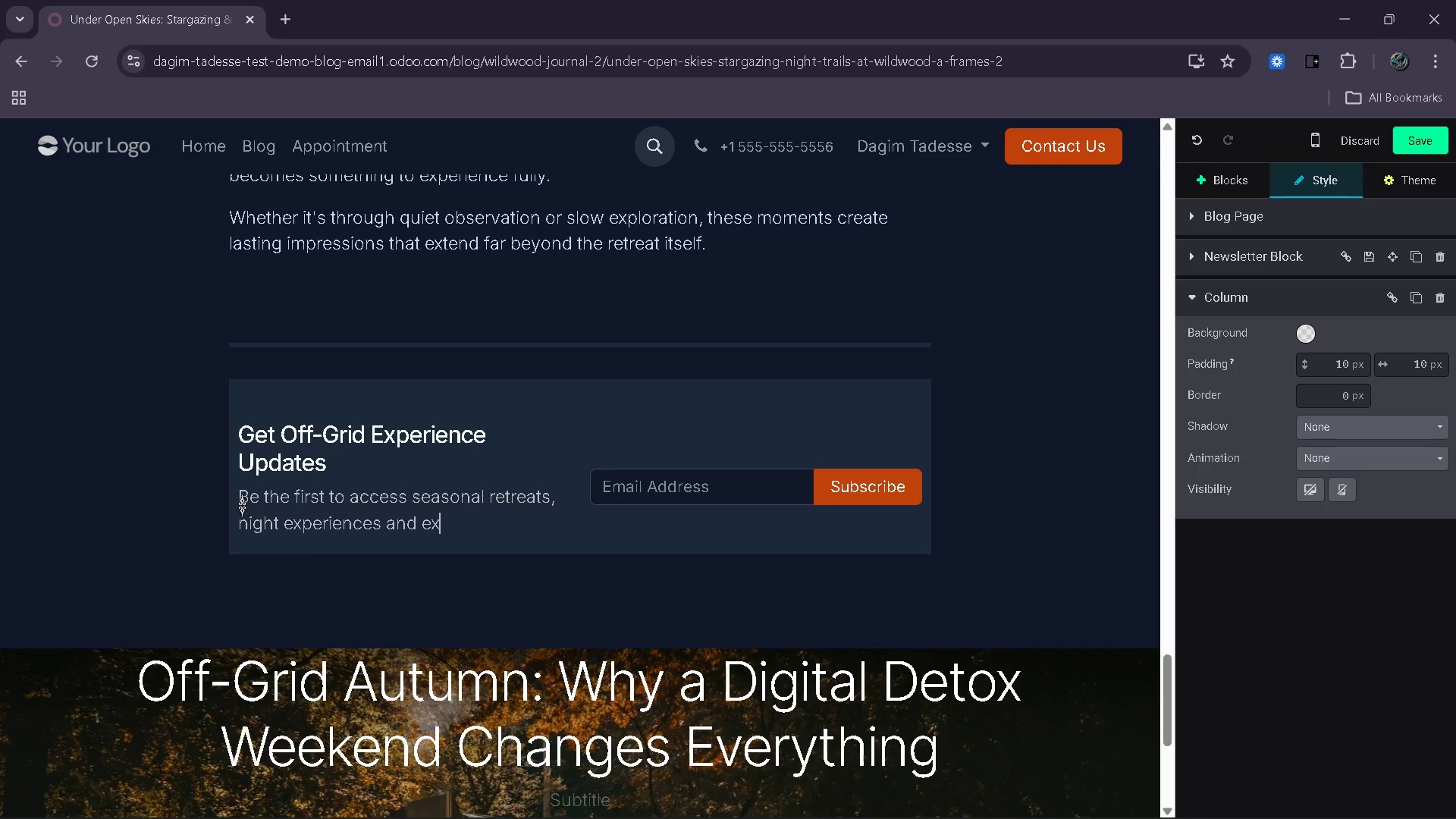 
type(pe)
key(Backspace)
key(Backspace)
type(clusive bookings)
 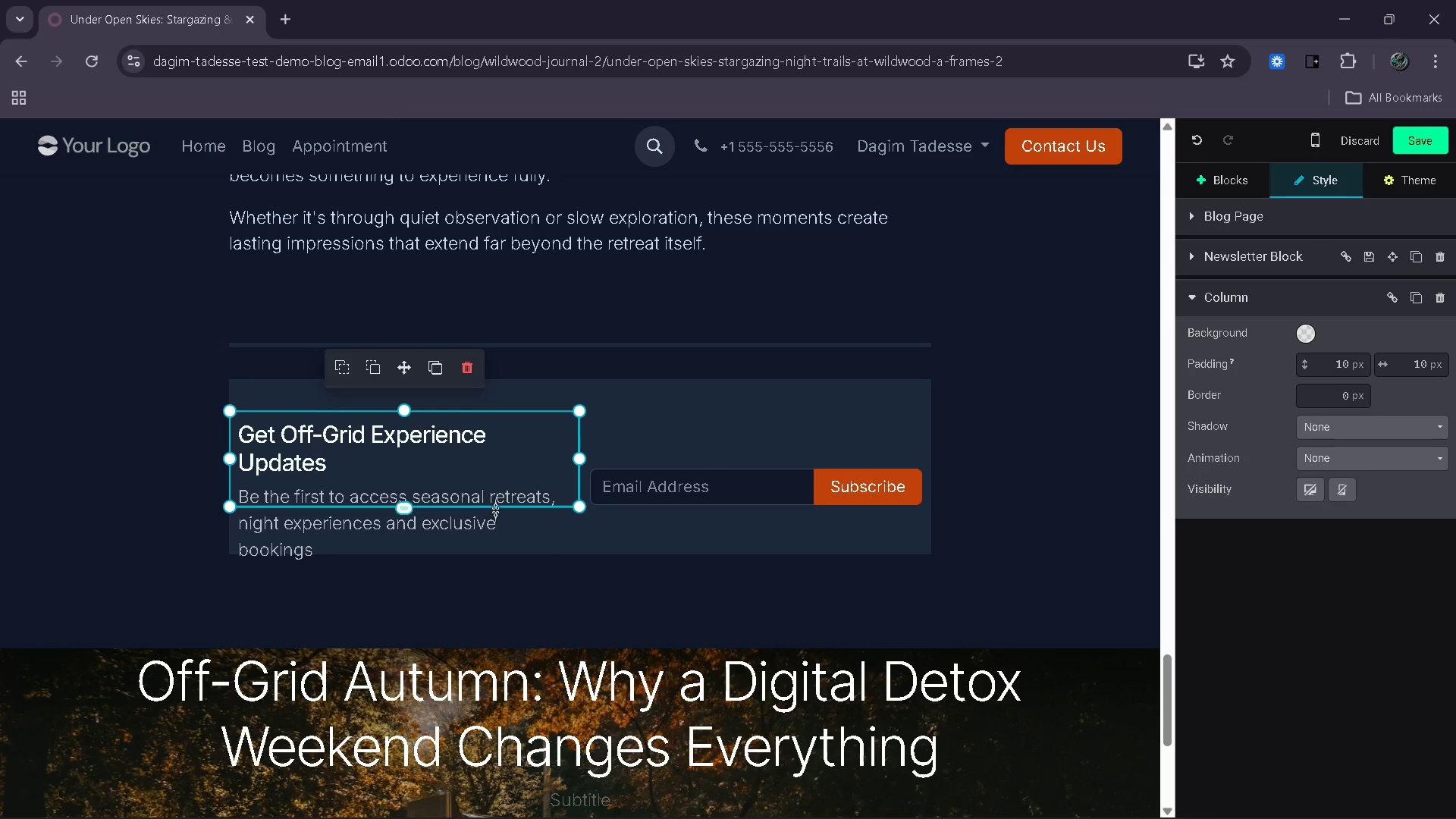 
left_click_drag(start_coordinate=[402, 508], to_coordinate=[398, 556])
 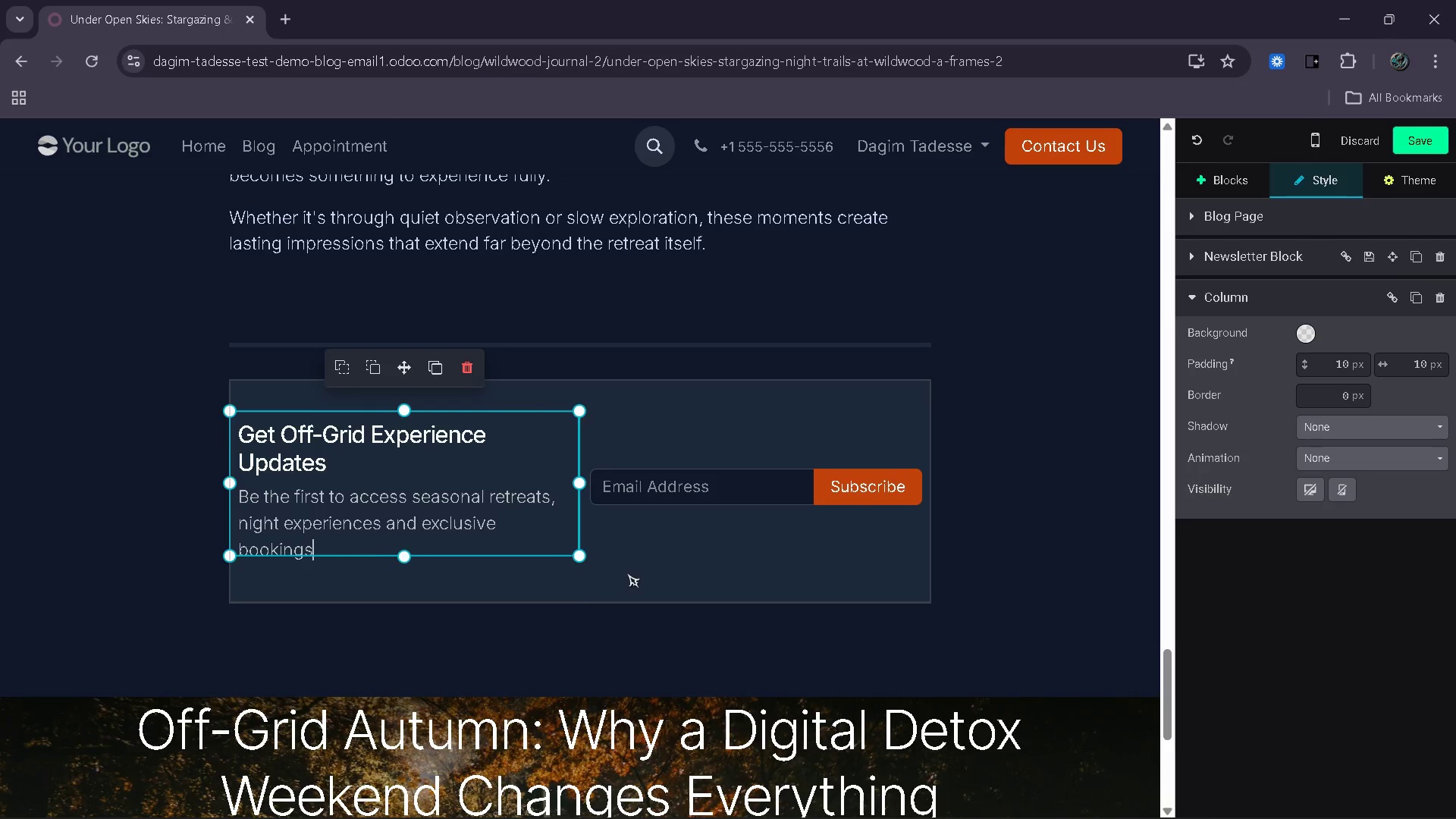 
left_click([627, 573])
 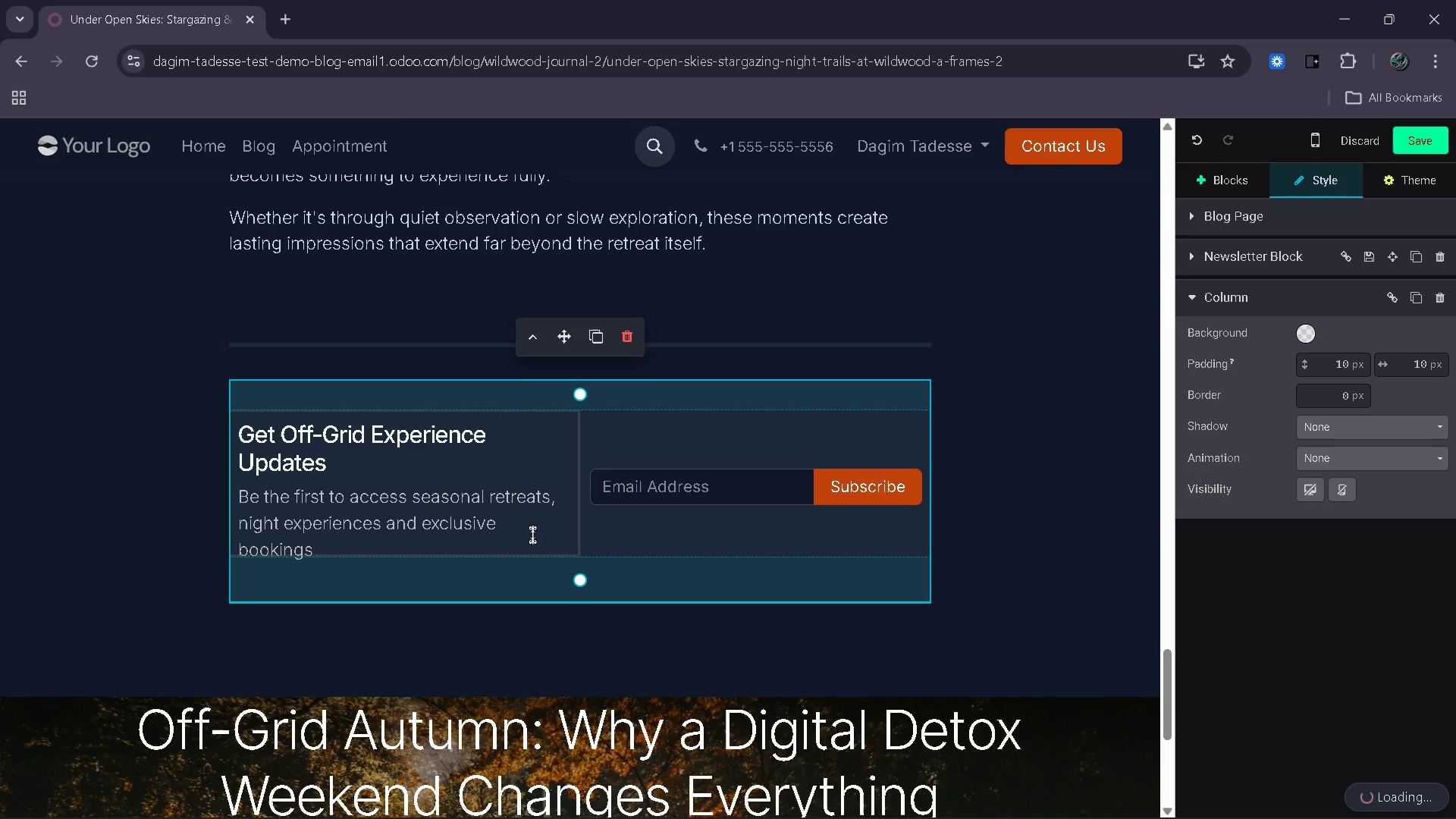 
left_click([526, 542])
 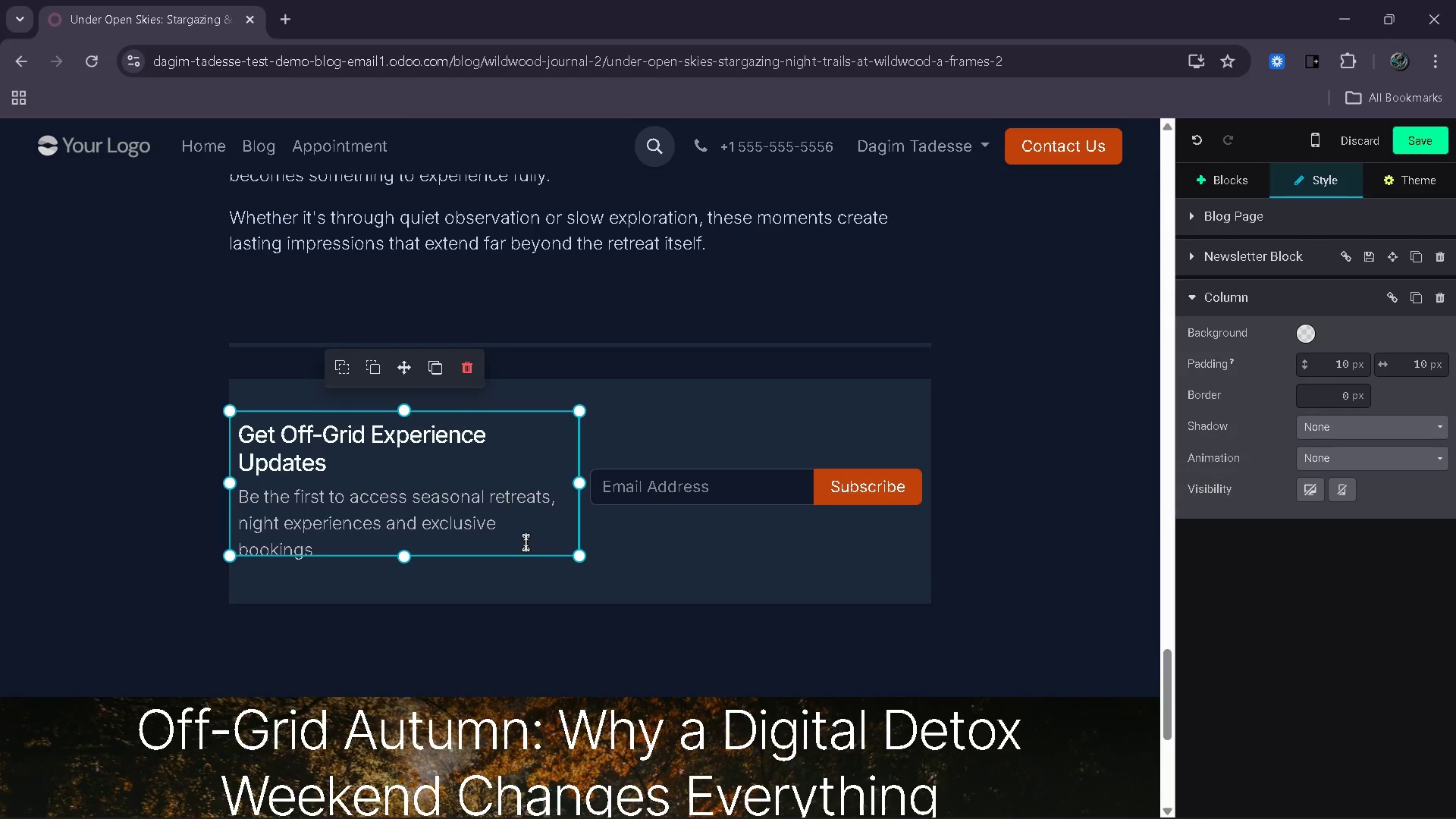 
key(Period)
 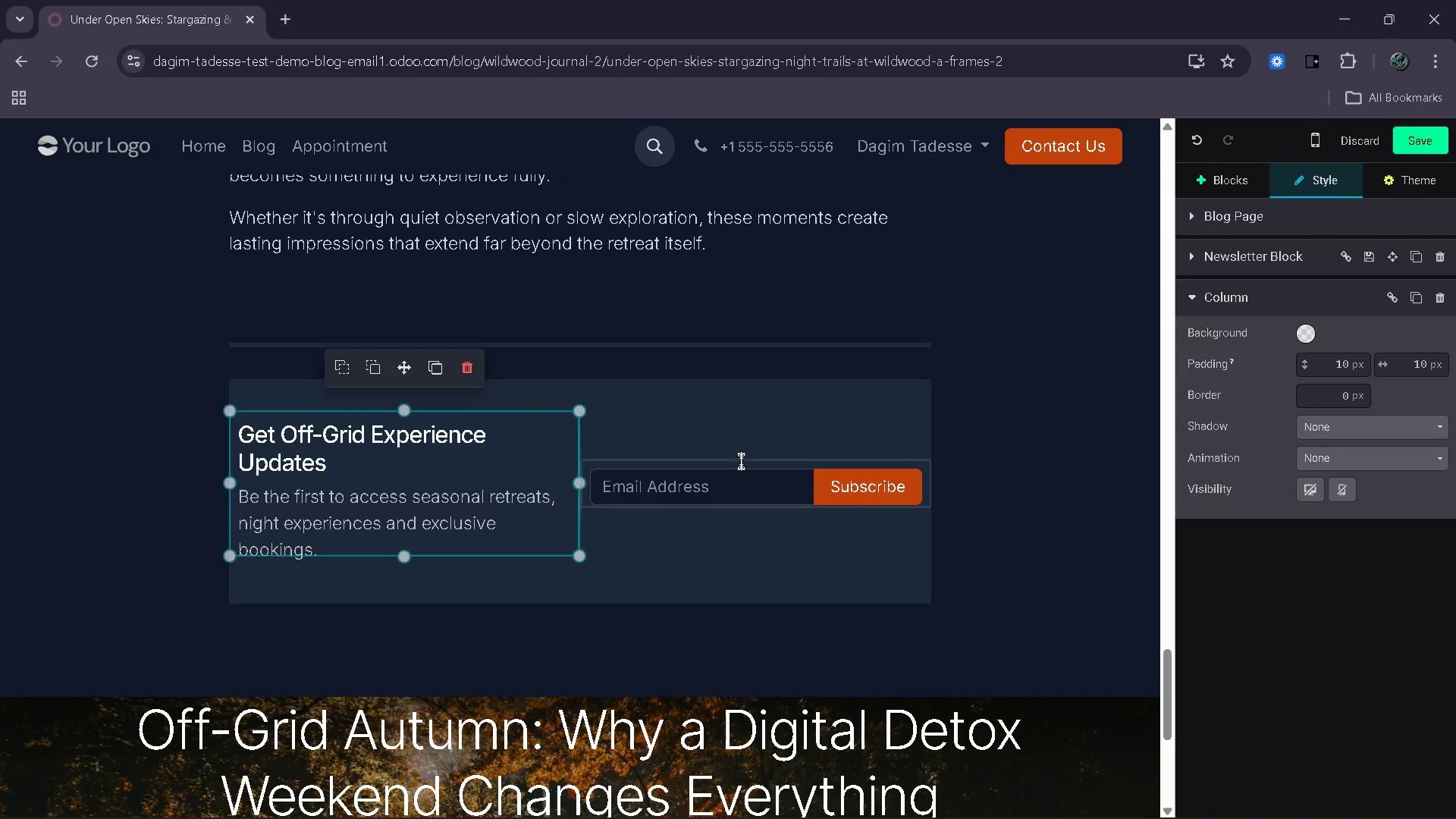 
left_click([1015, 427])
 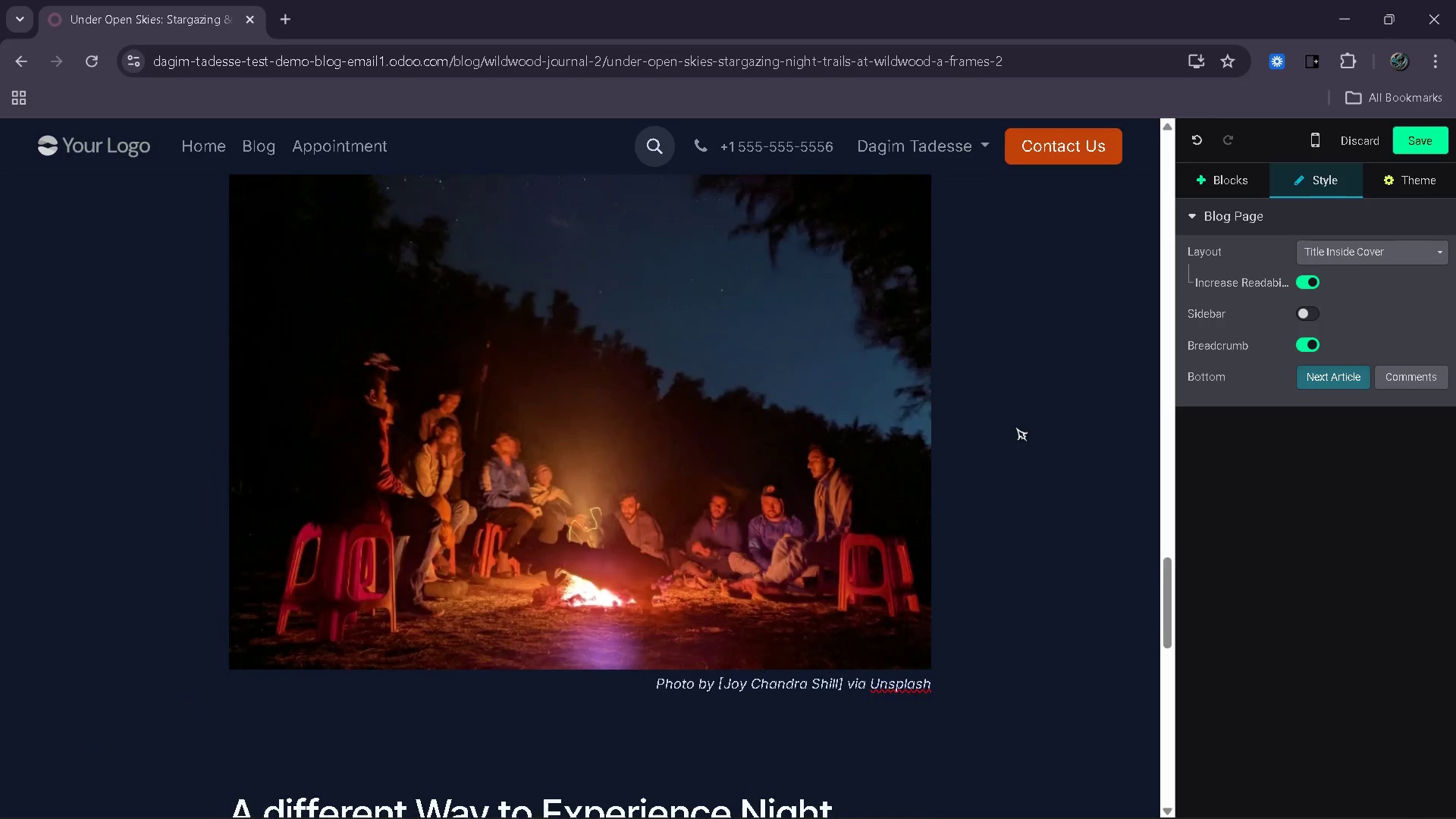 
wait(8.89)
 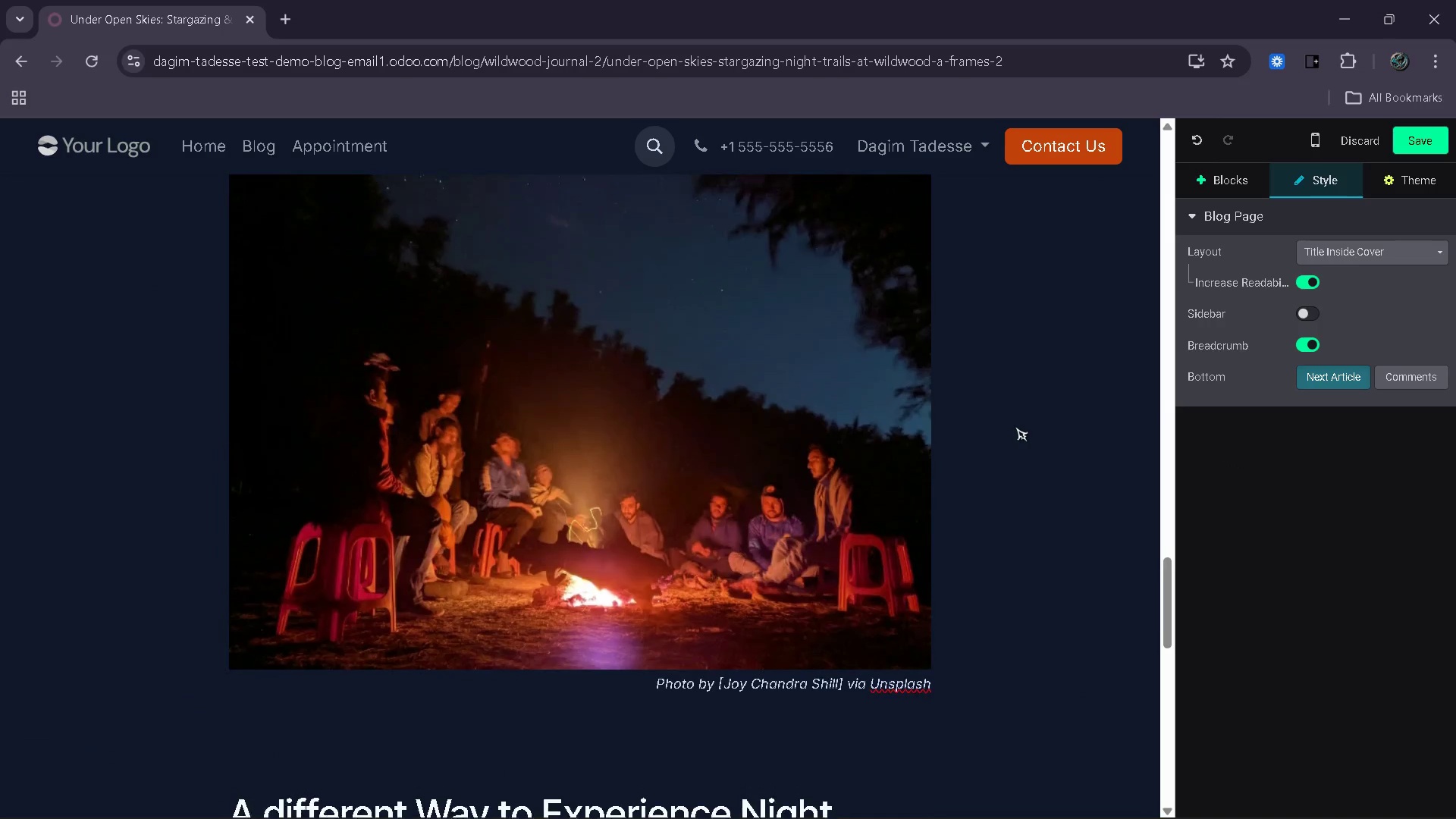 
left_click([1426, 135])
 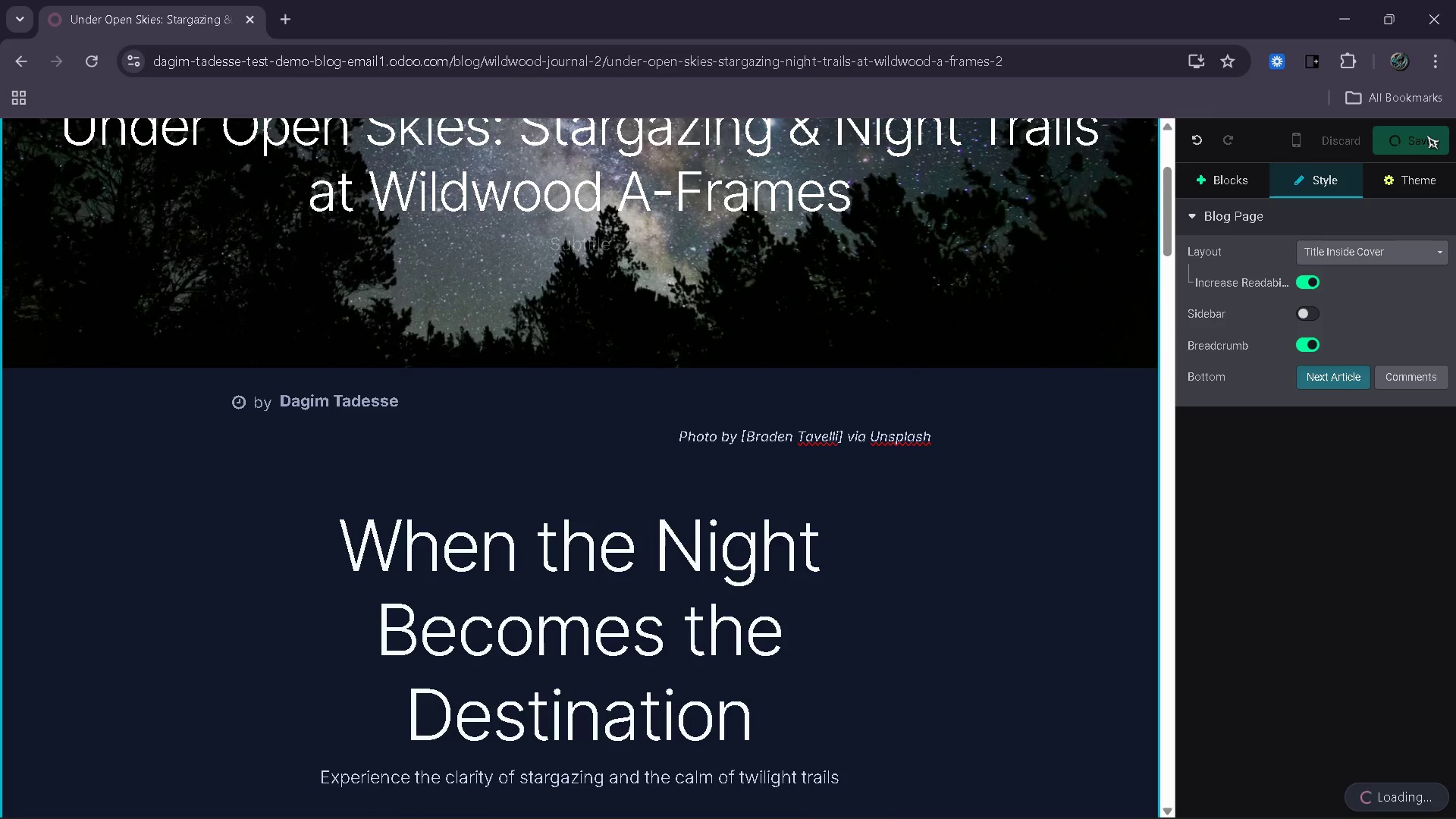 
wait(8.05)
 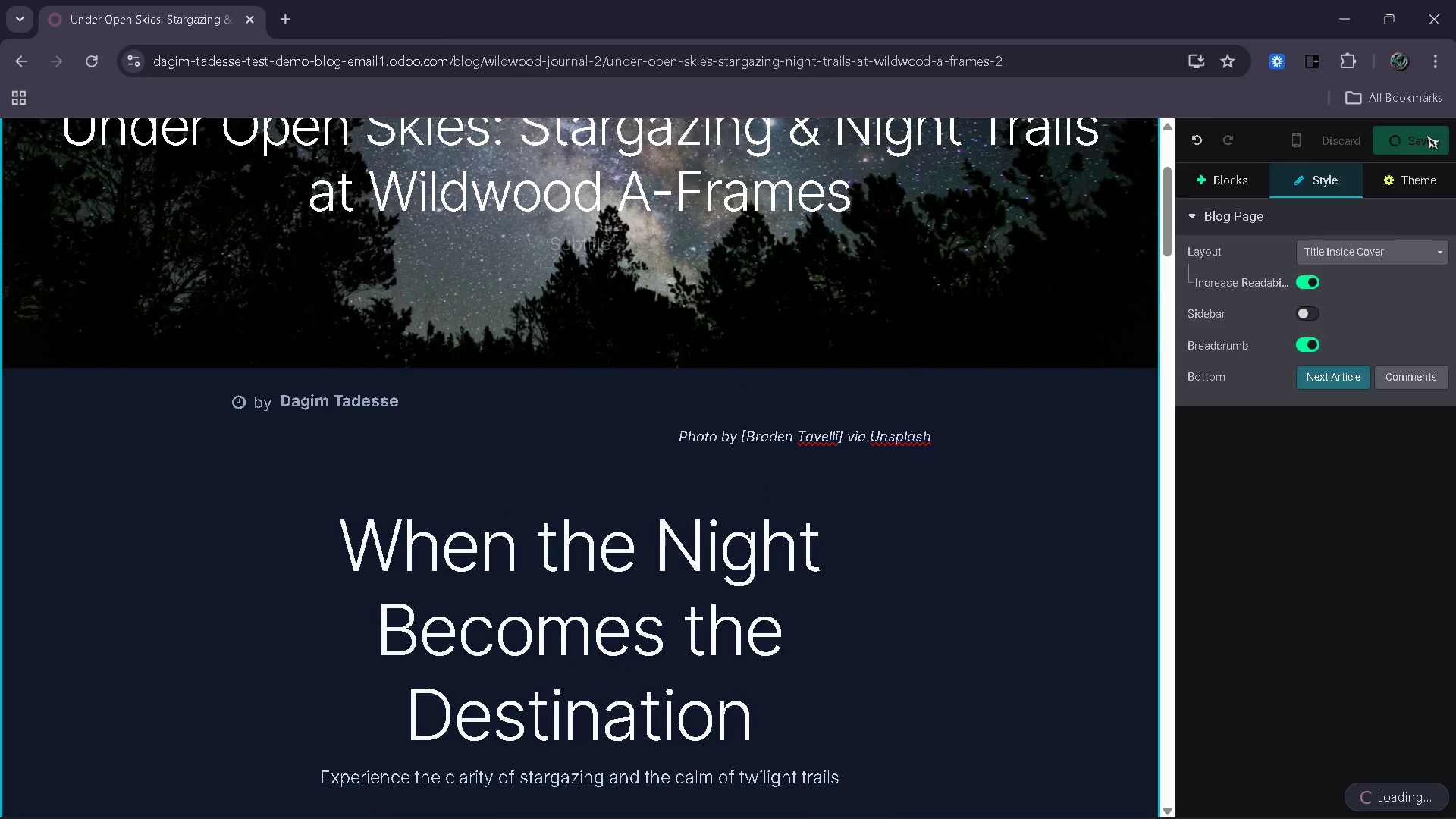 
left_click([143, 140])
 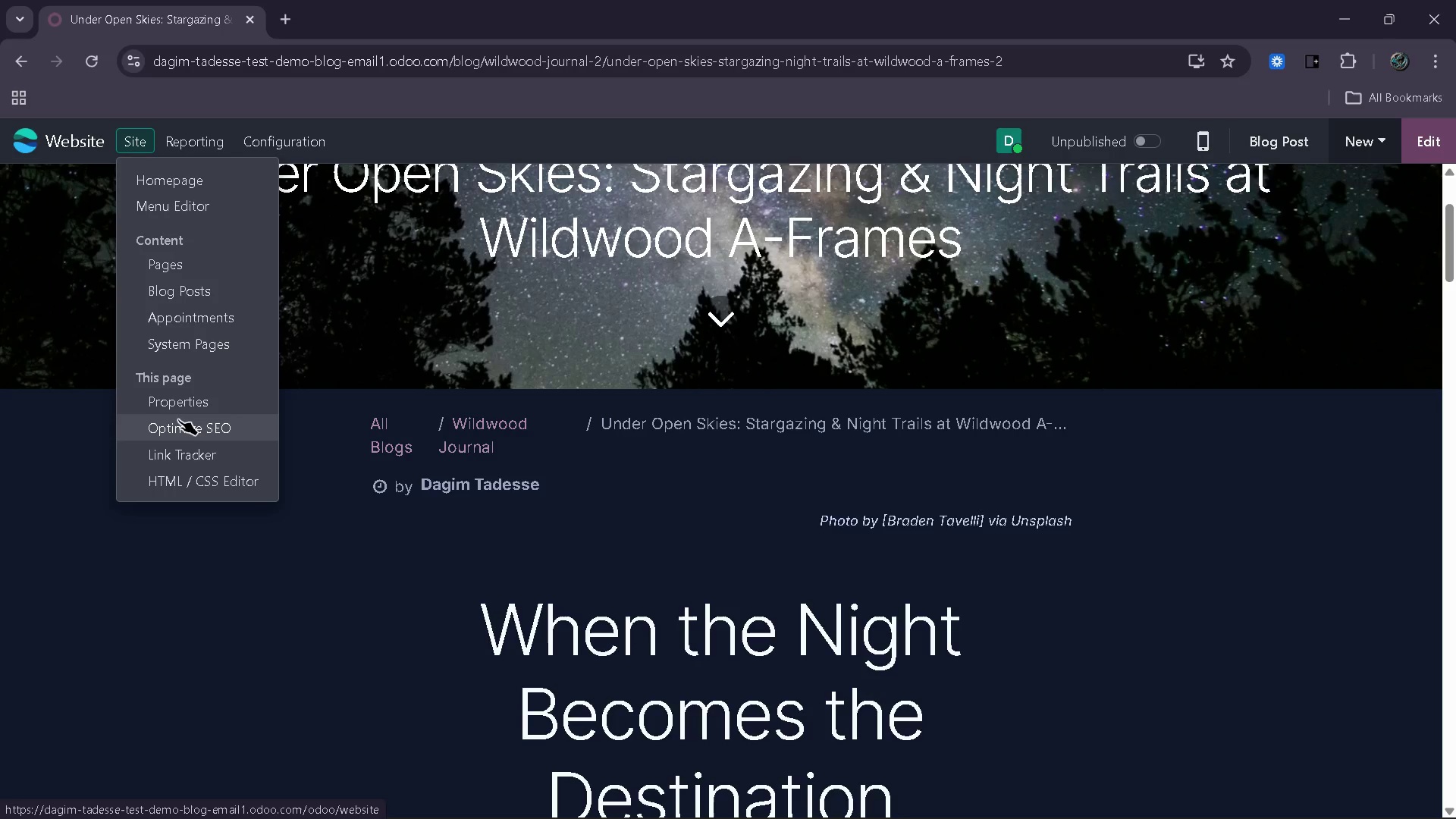 
left_click([178, 421])
 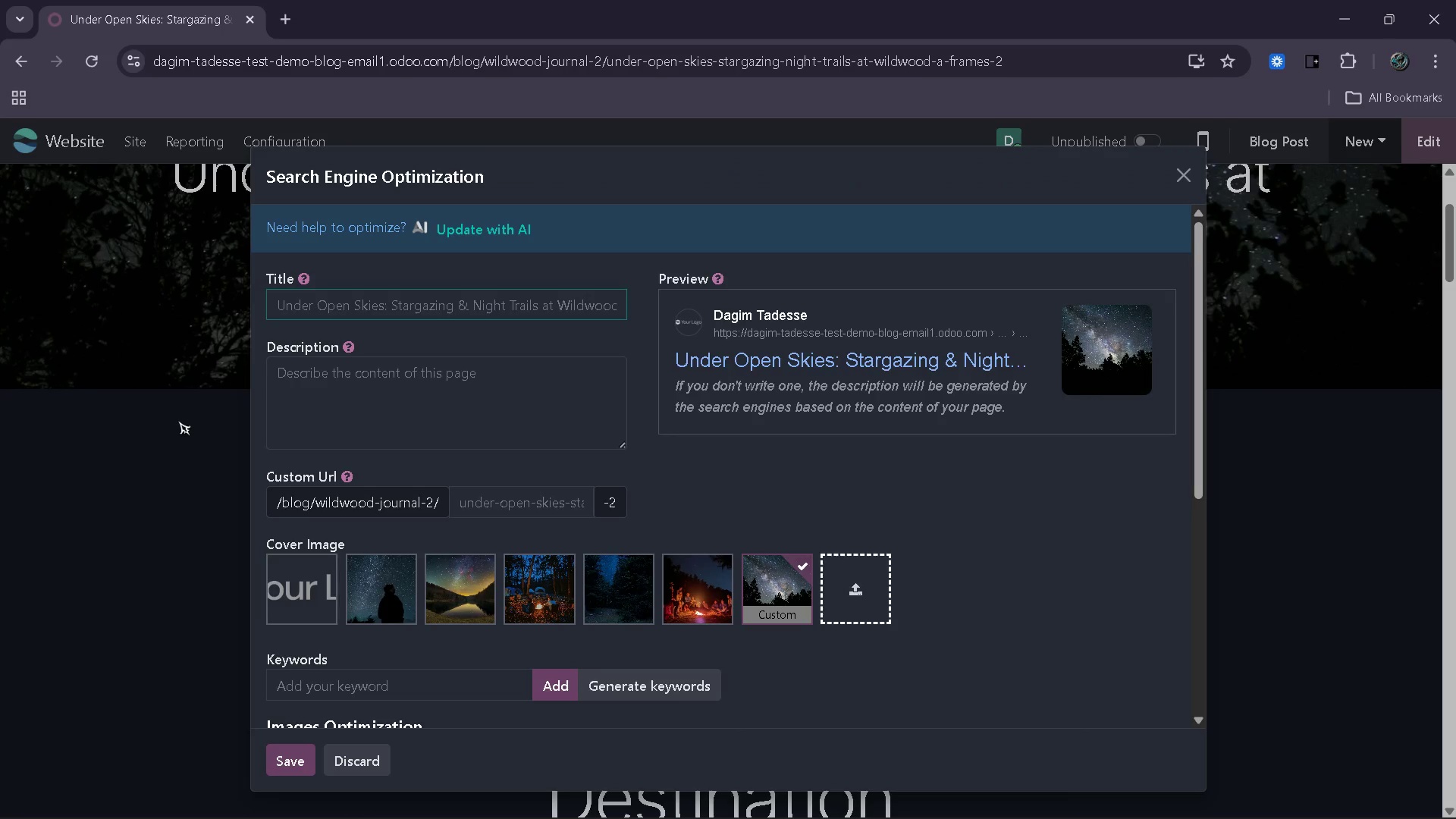 
left_click([491, 500])
 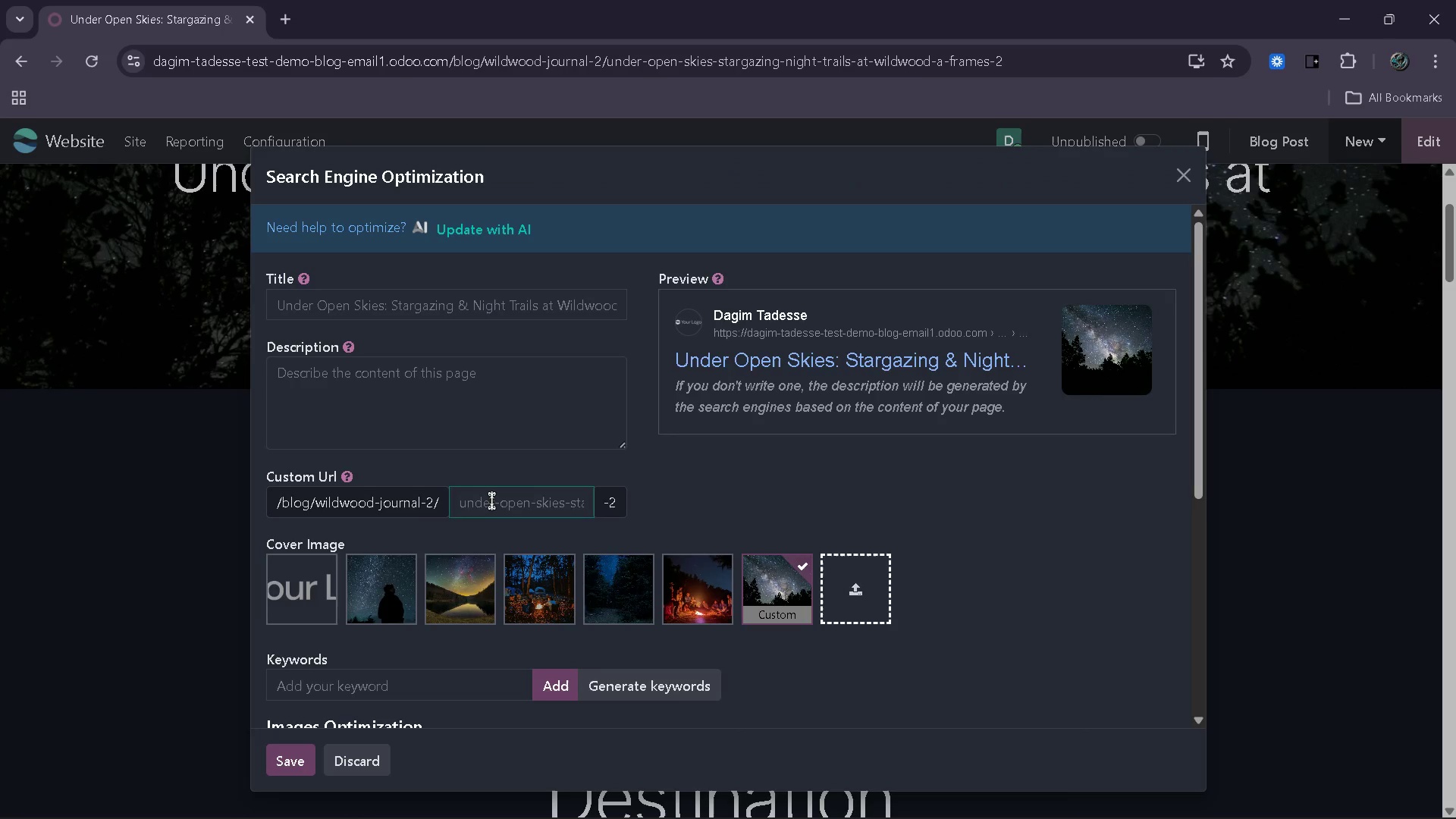 
type(sta)
 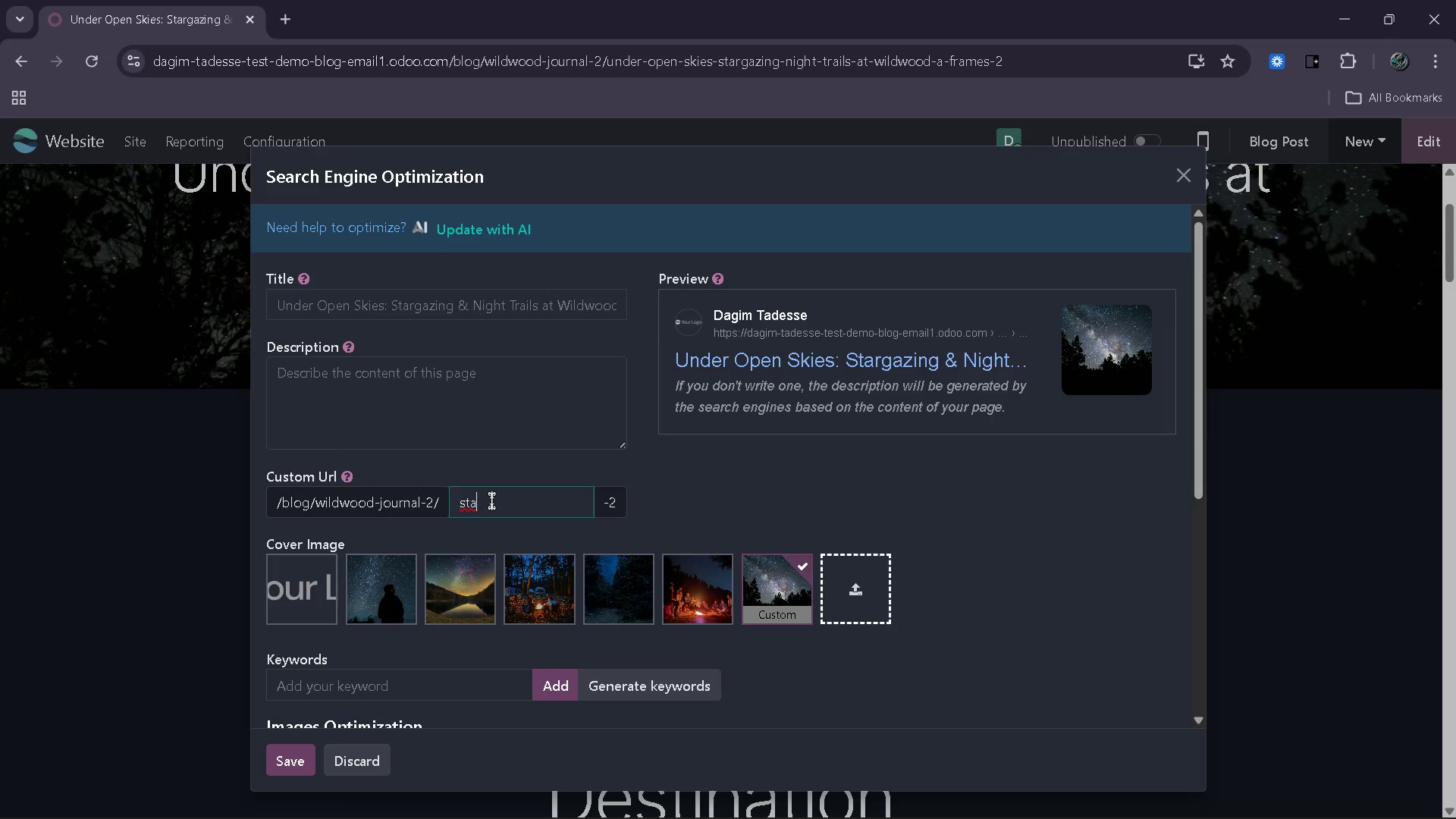 
type(rgazing)
 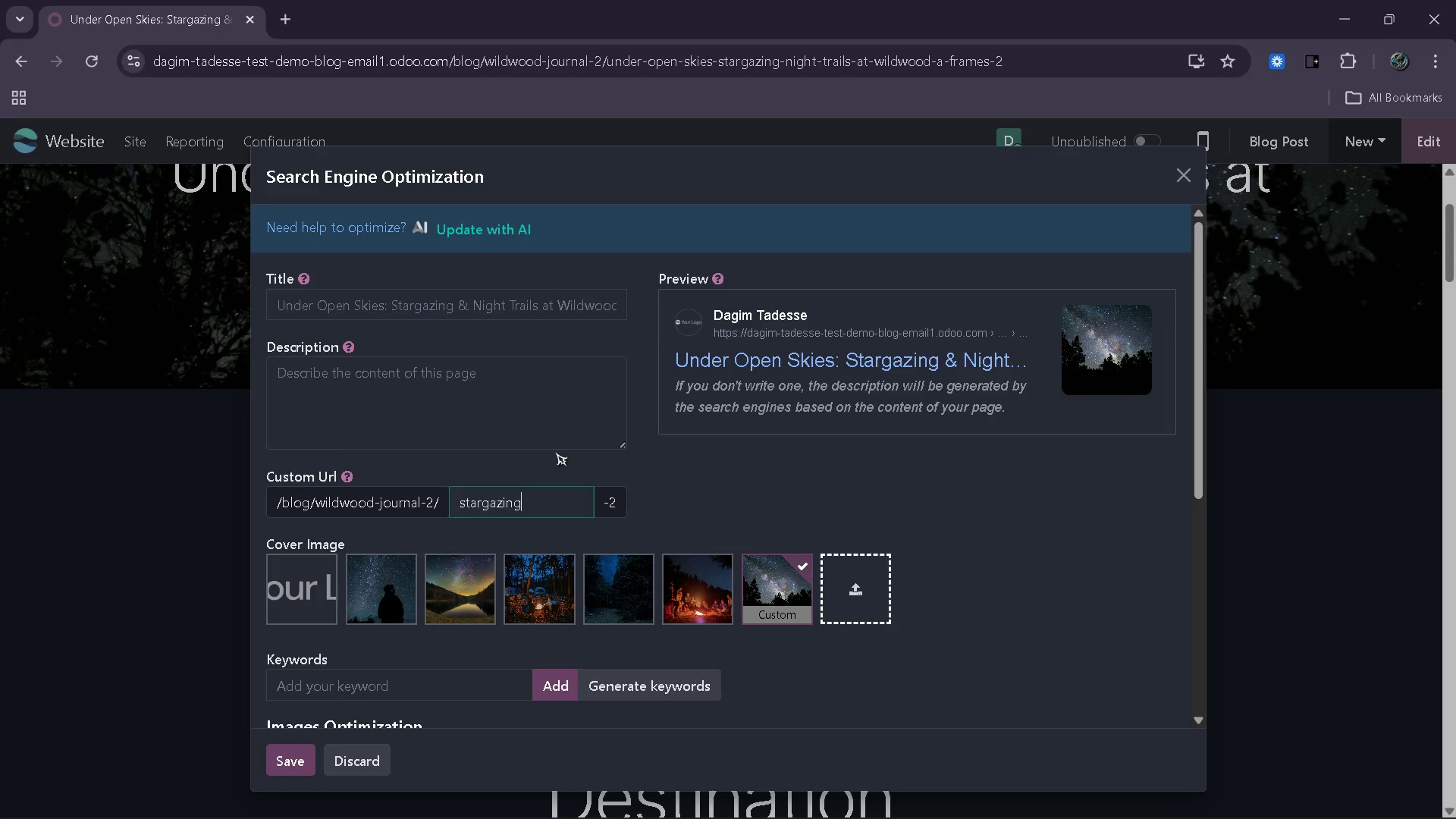 
type( night trails wildwood retreat)
 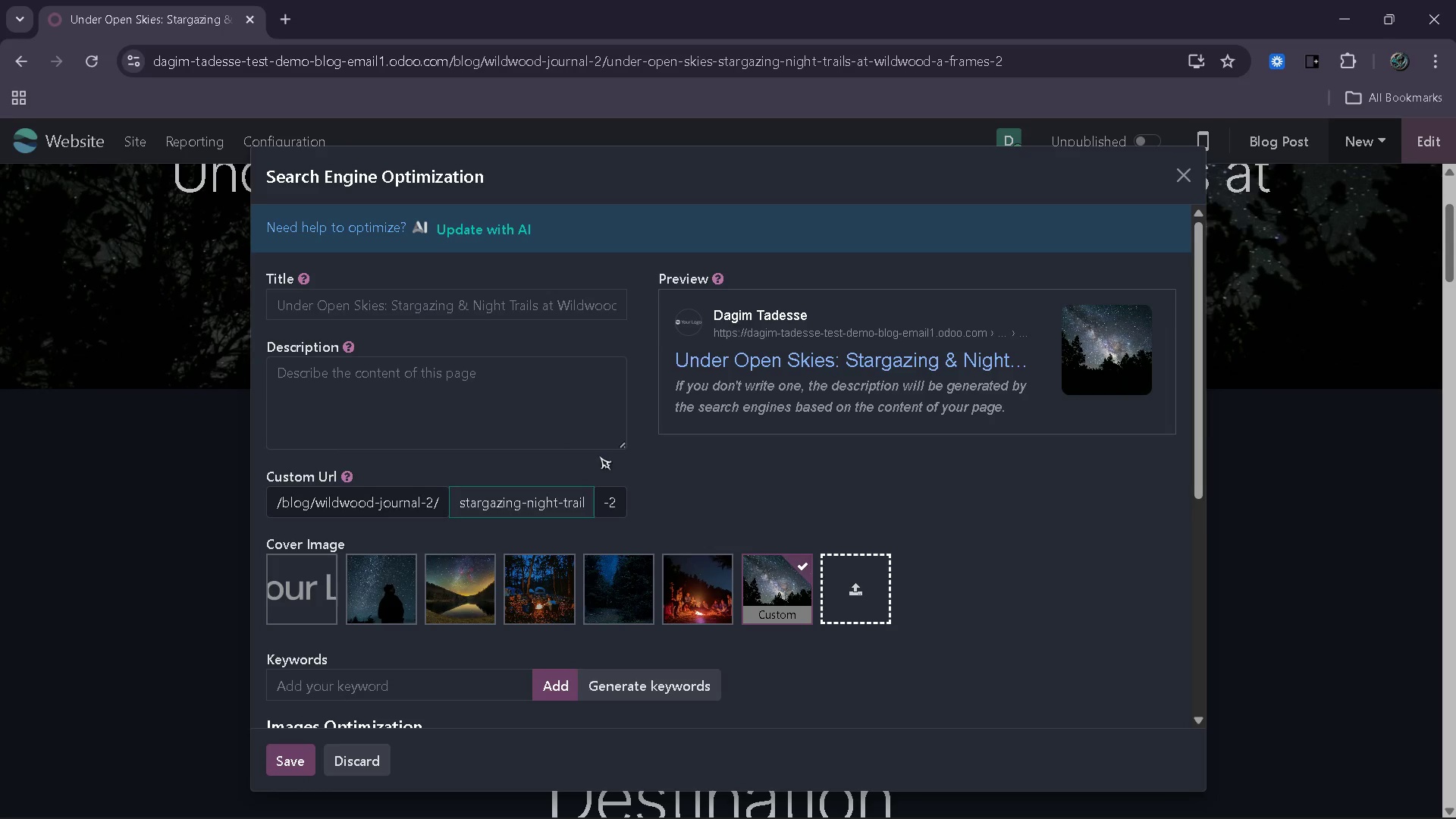 
left_click([541, 310])
 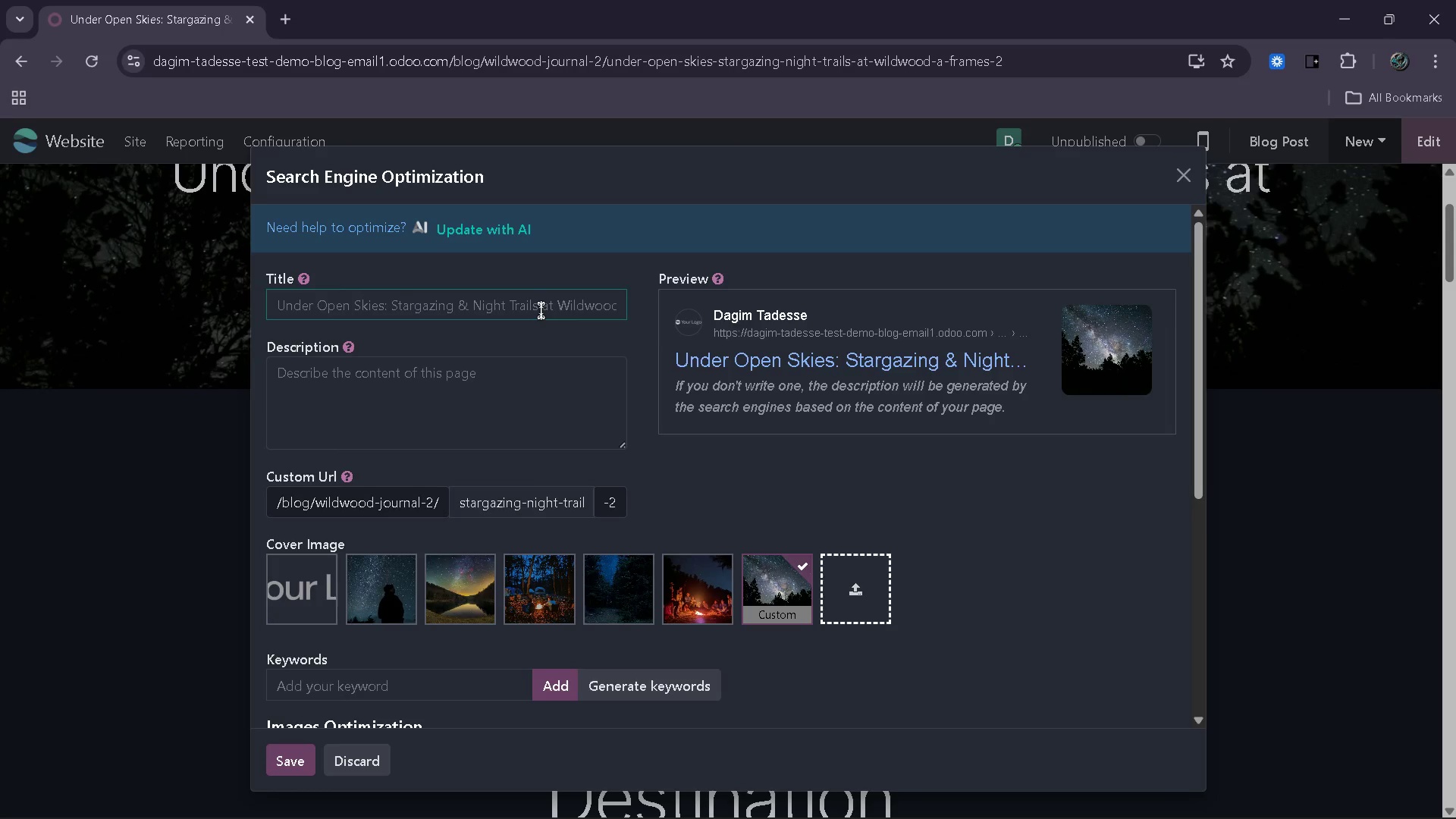 
type(Sat)
key(Backspace)
key(Backspace)
type(targazing Reater)
key(Backspace)
key(Backspace)
key(Backspace)
key(Backspace)
type(treat Experience | E)
key(Backspace)
type(Wildwood A_Frame )
key(Backspace)
type(s Night)
 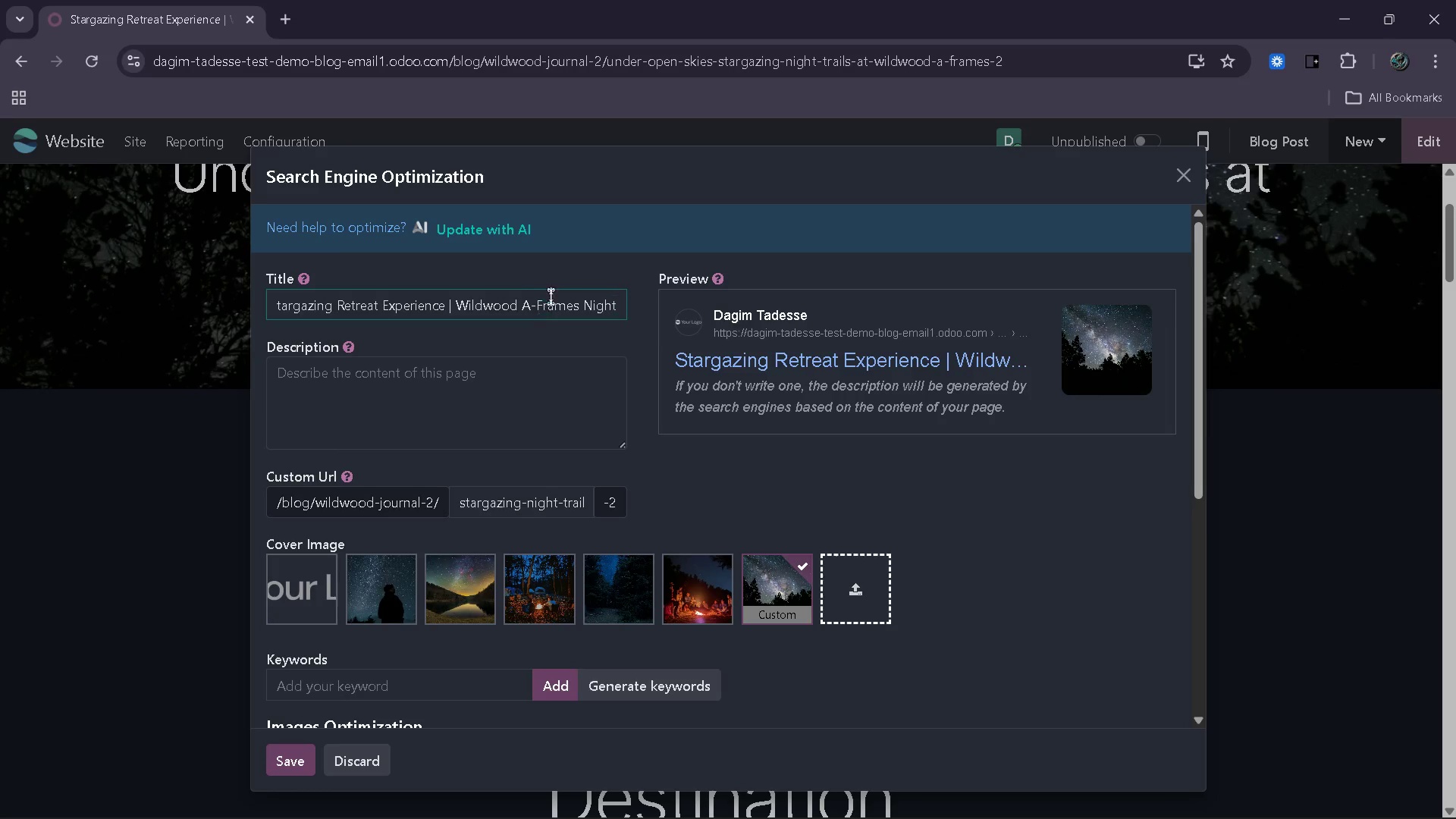 
type( EScapes)
 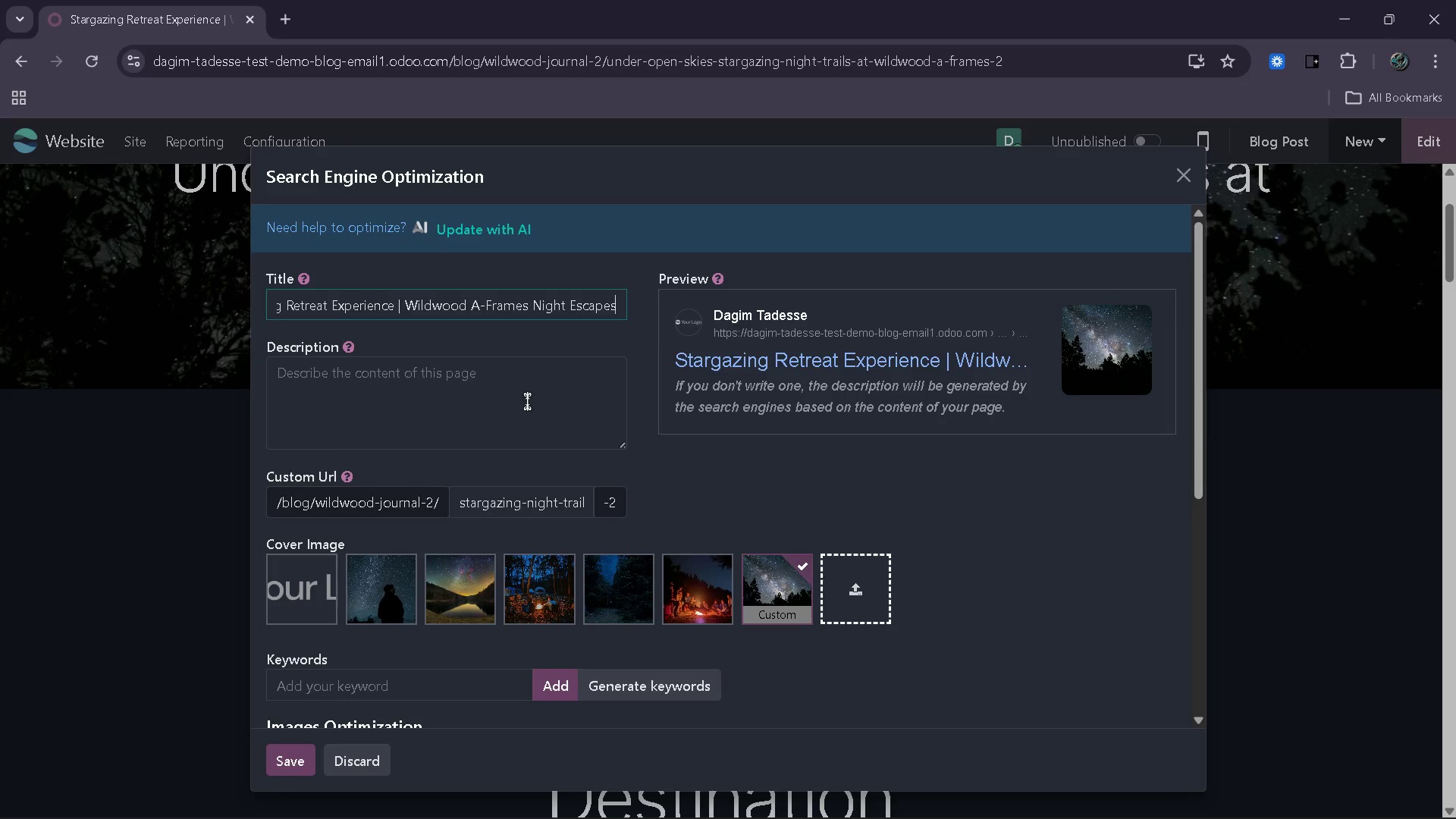 
left_click([522, 416])
 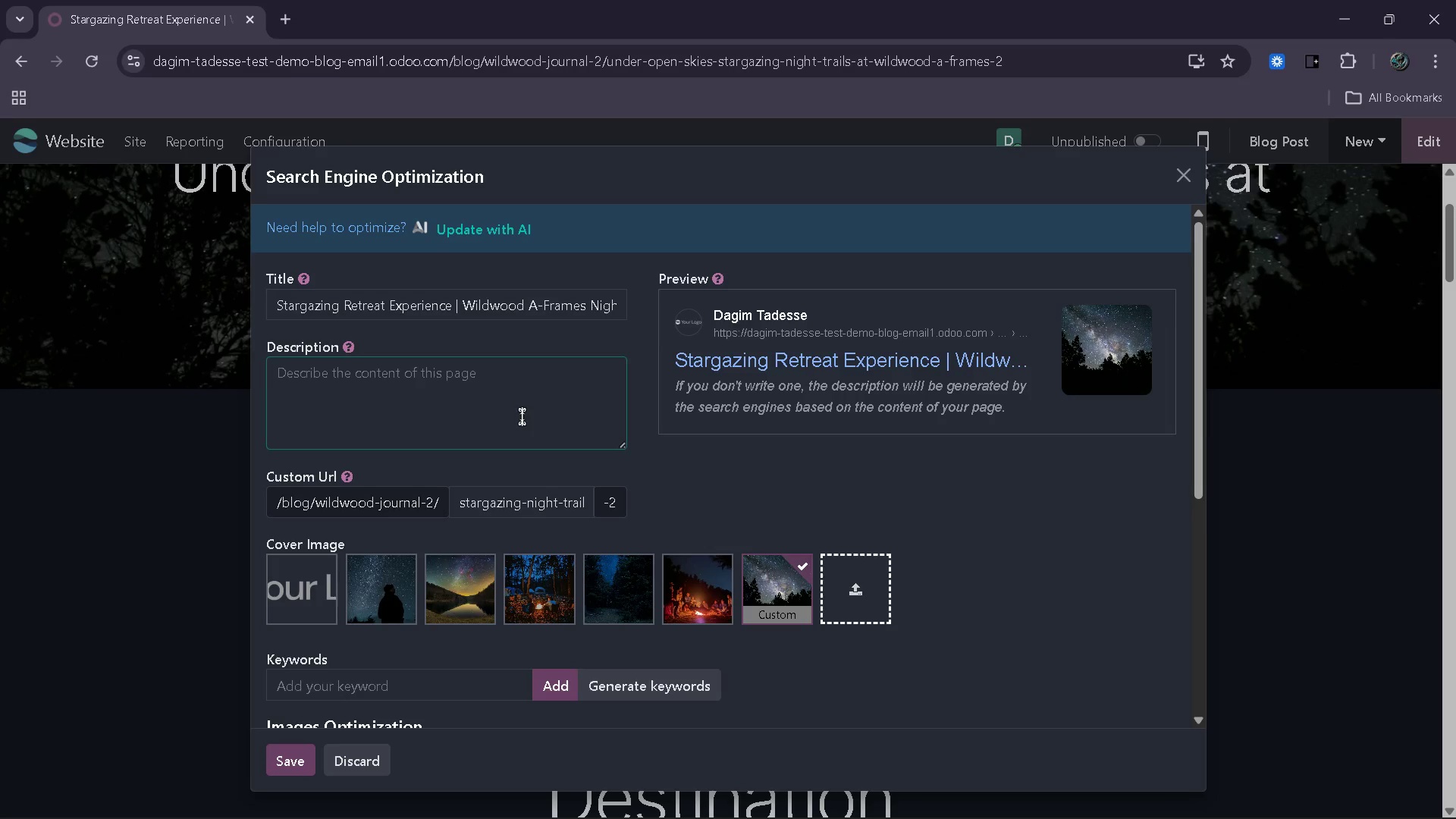 
type(Ds)
key(Backspace)
type(iscover stargazing and twilight trail experiences ar )
key(Backspace)
key(Backspace)
type(t w)
key(Backspace)
type(Wildwood A-Frames. Escape light pollution and reconnect under open sl)
key(Backspace)
type(kies.)
 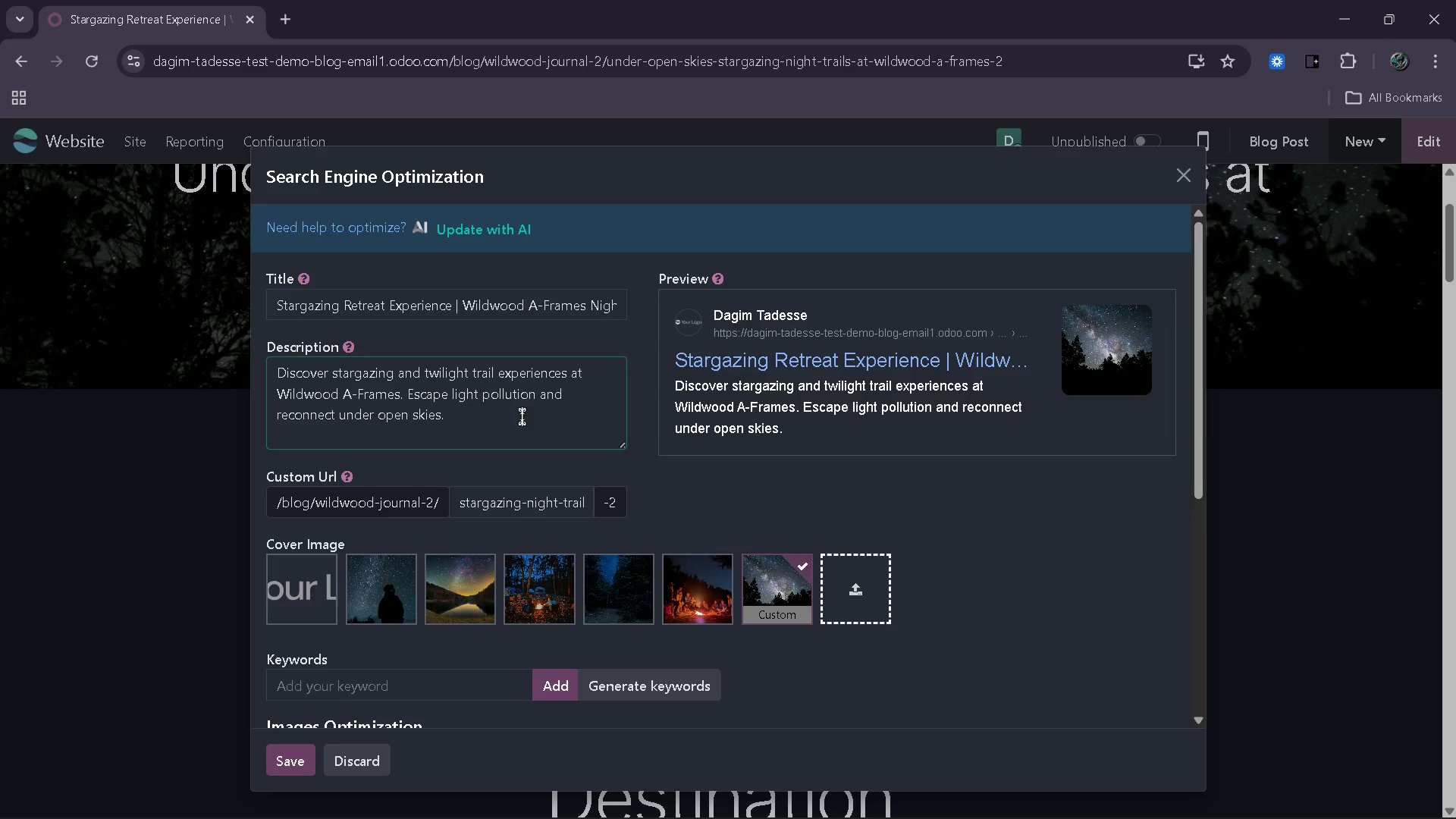 
left_click([698, 564])
 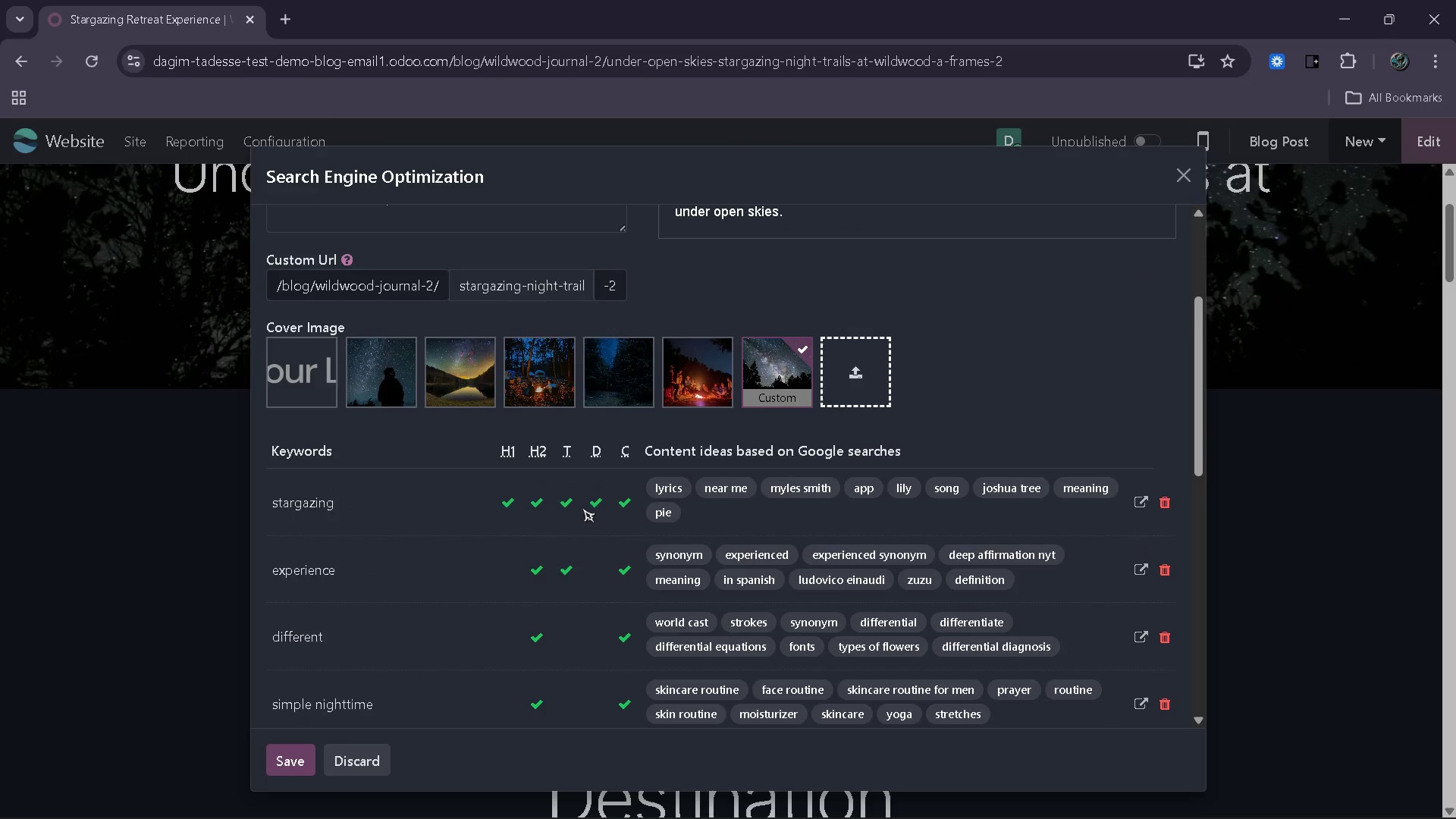 
wait(9.3)
 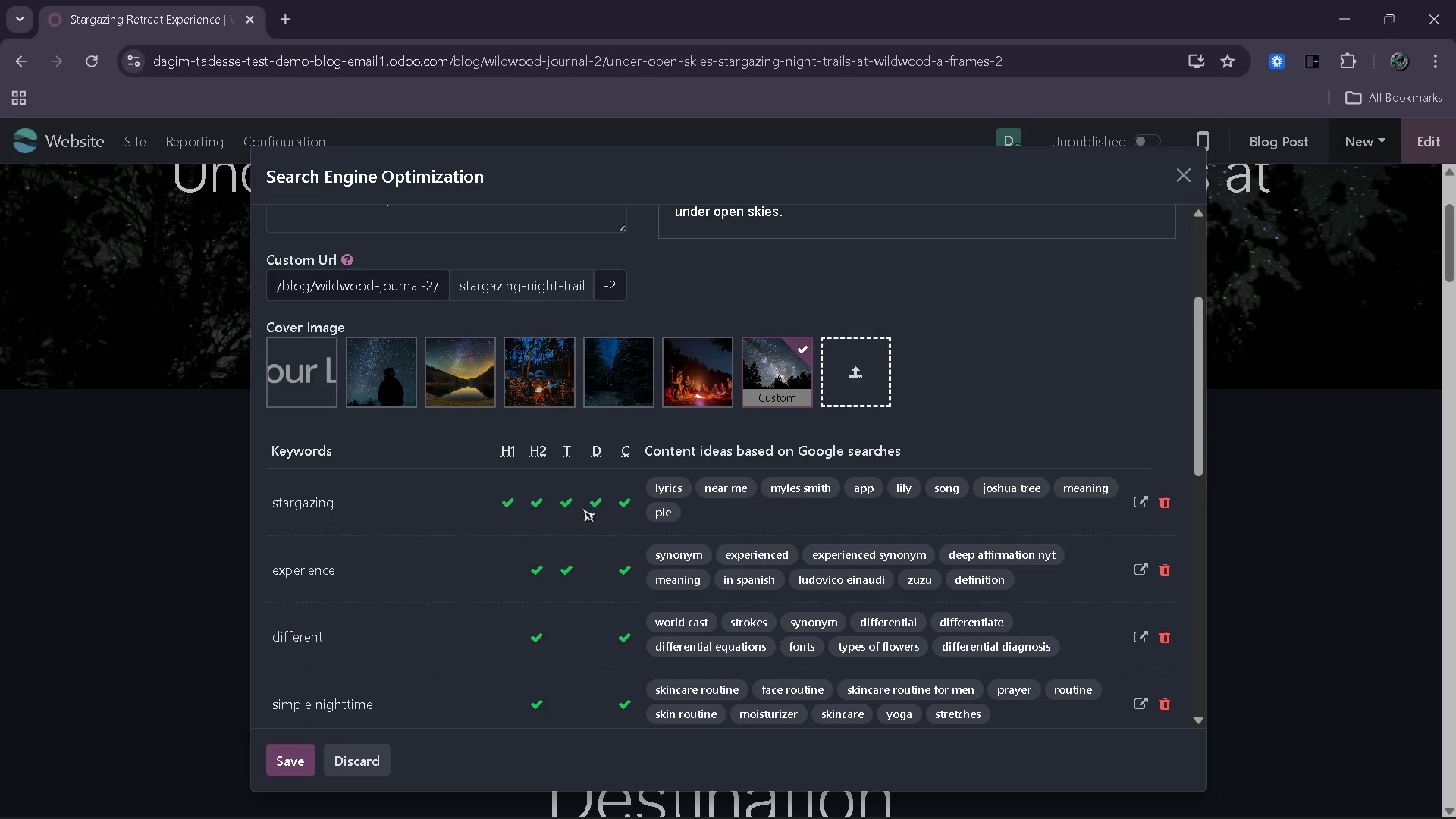 
left_click([1172, 662])
 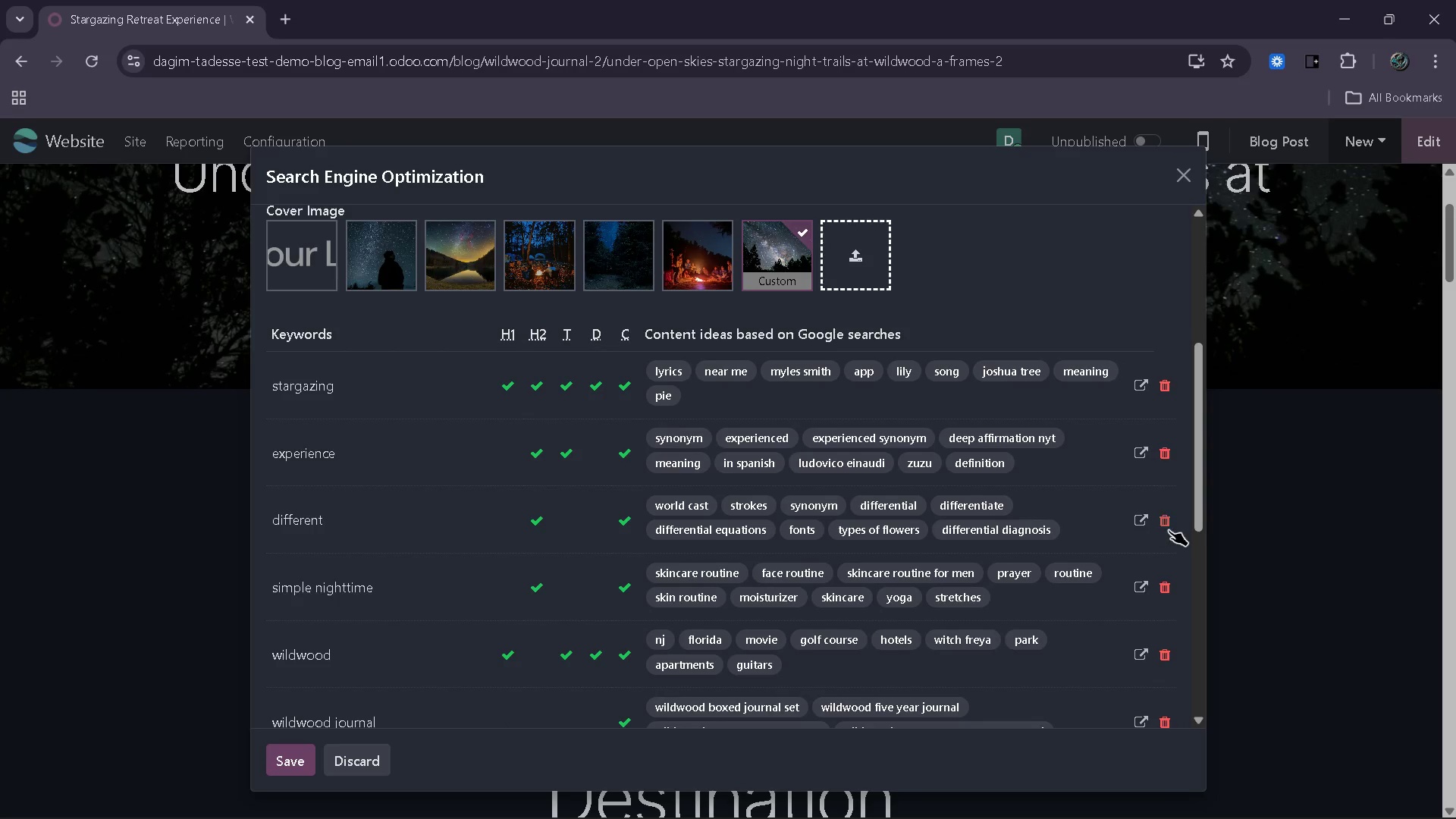 
left_click([1171, 530])
 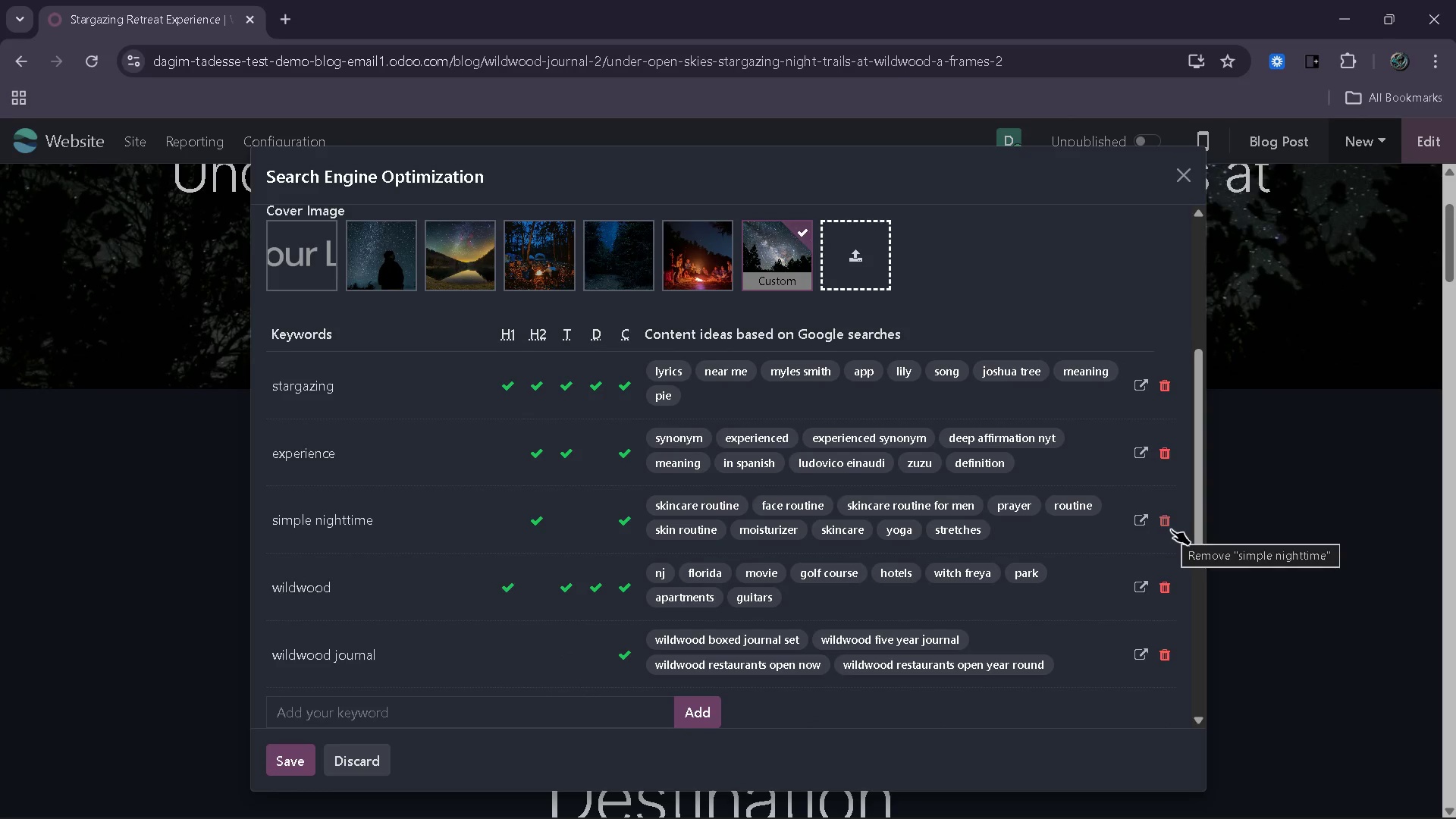 
left_click([1168, 526])
 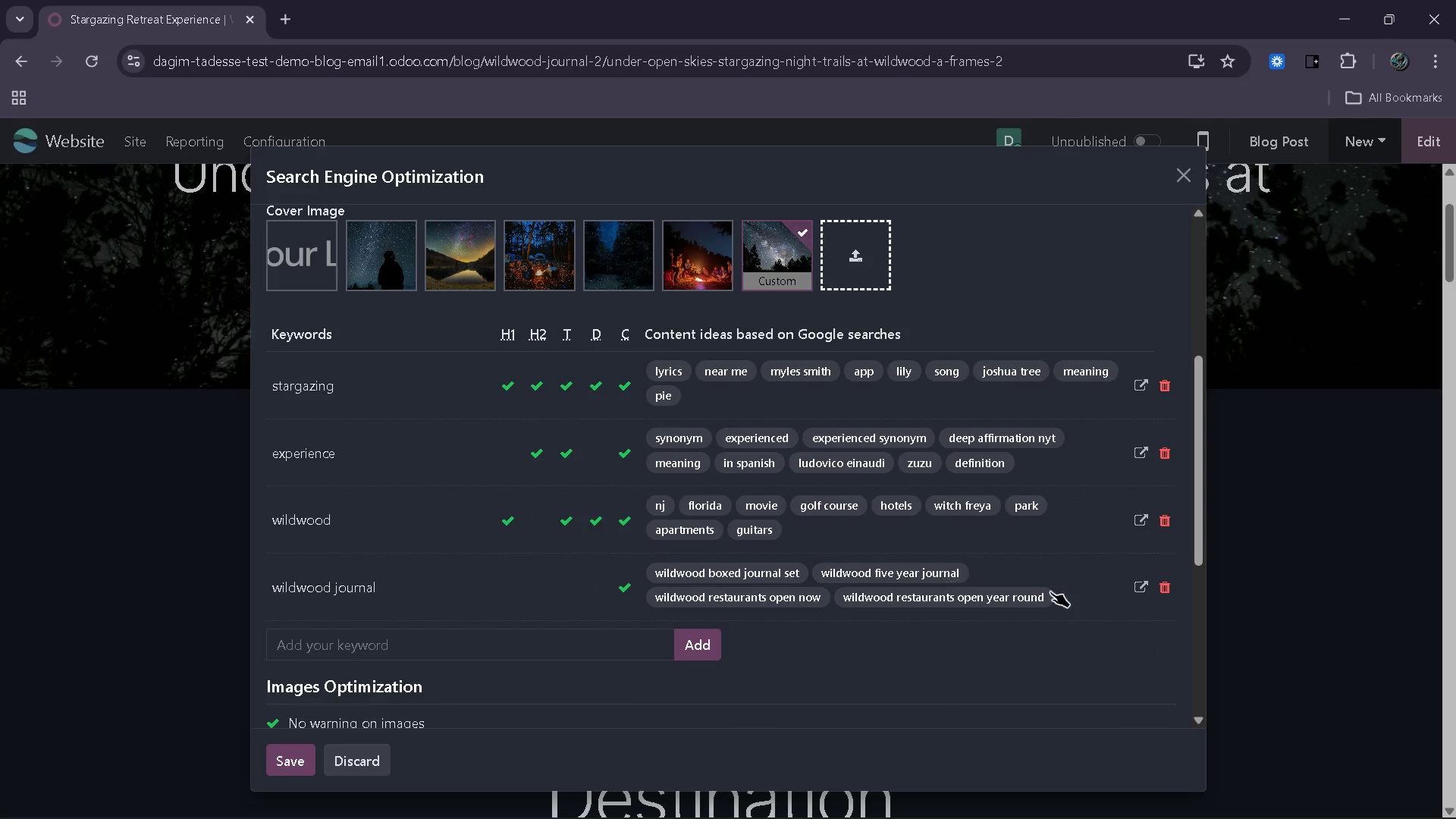 
left_click([1165, 588])
 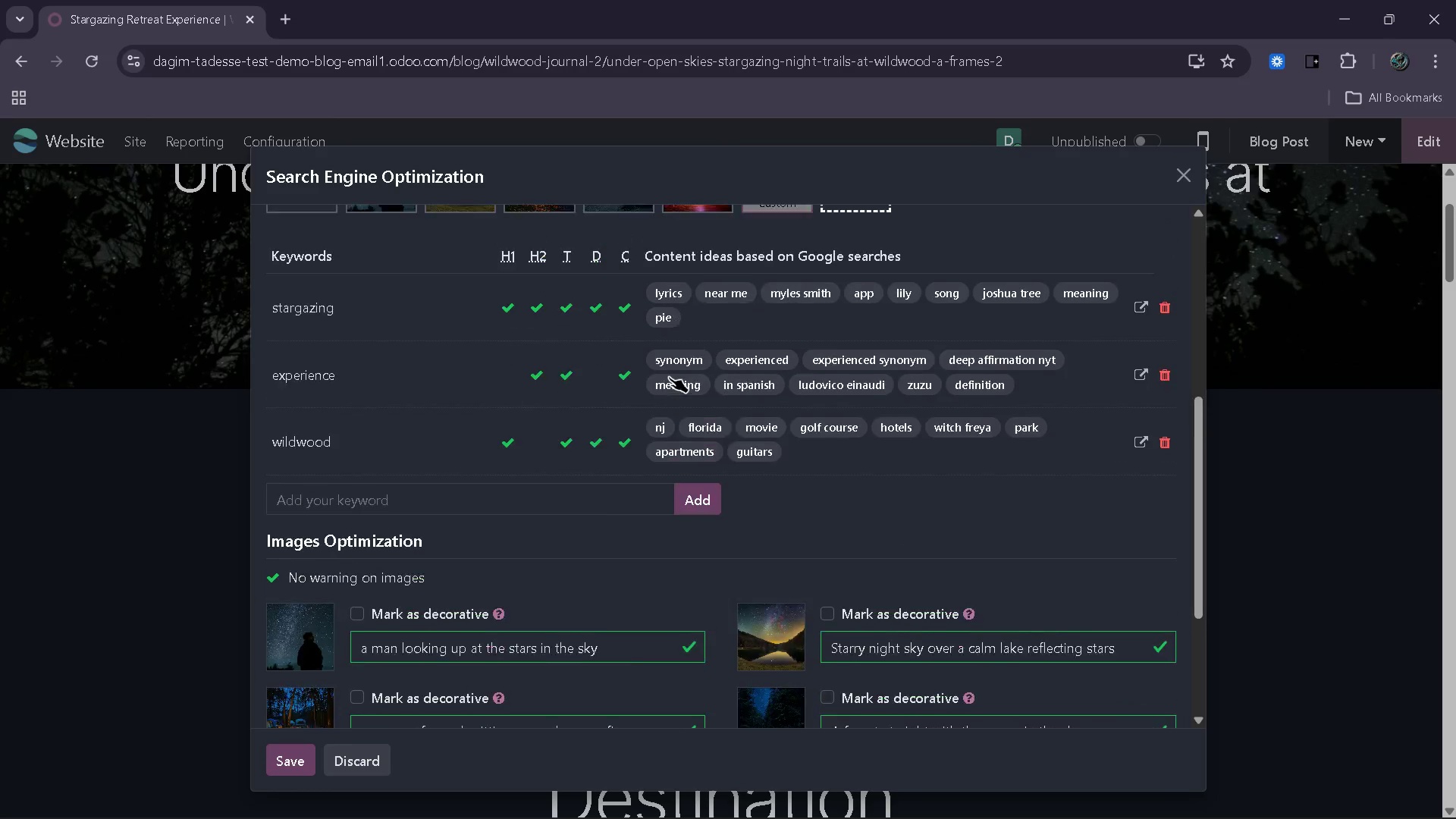 
mouse_move([864, 557])
 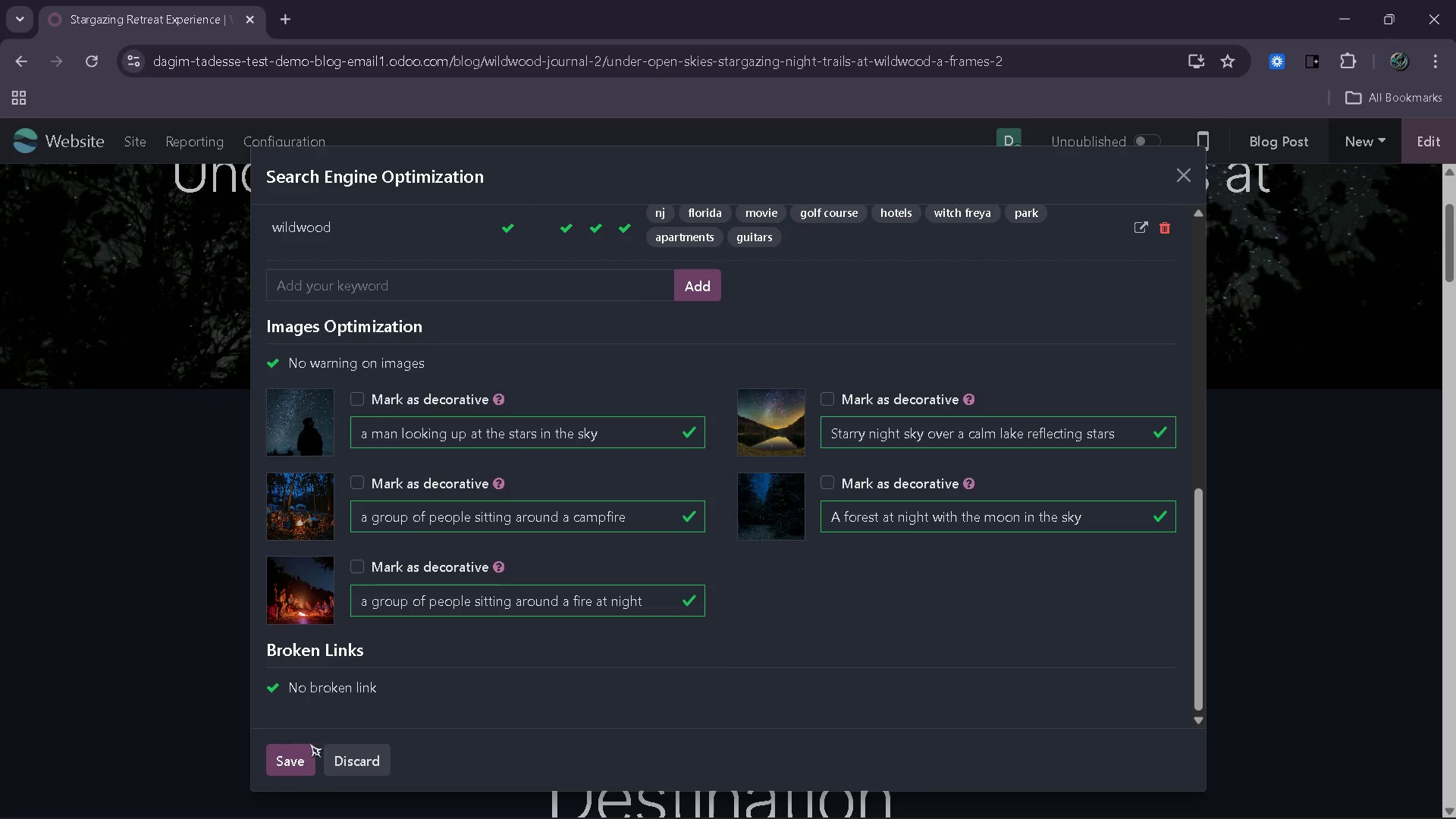 
left_click([290, 757])
 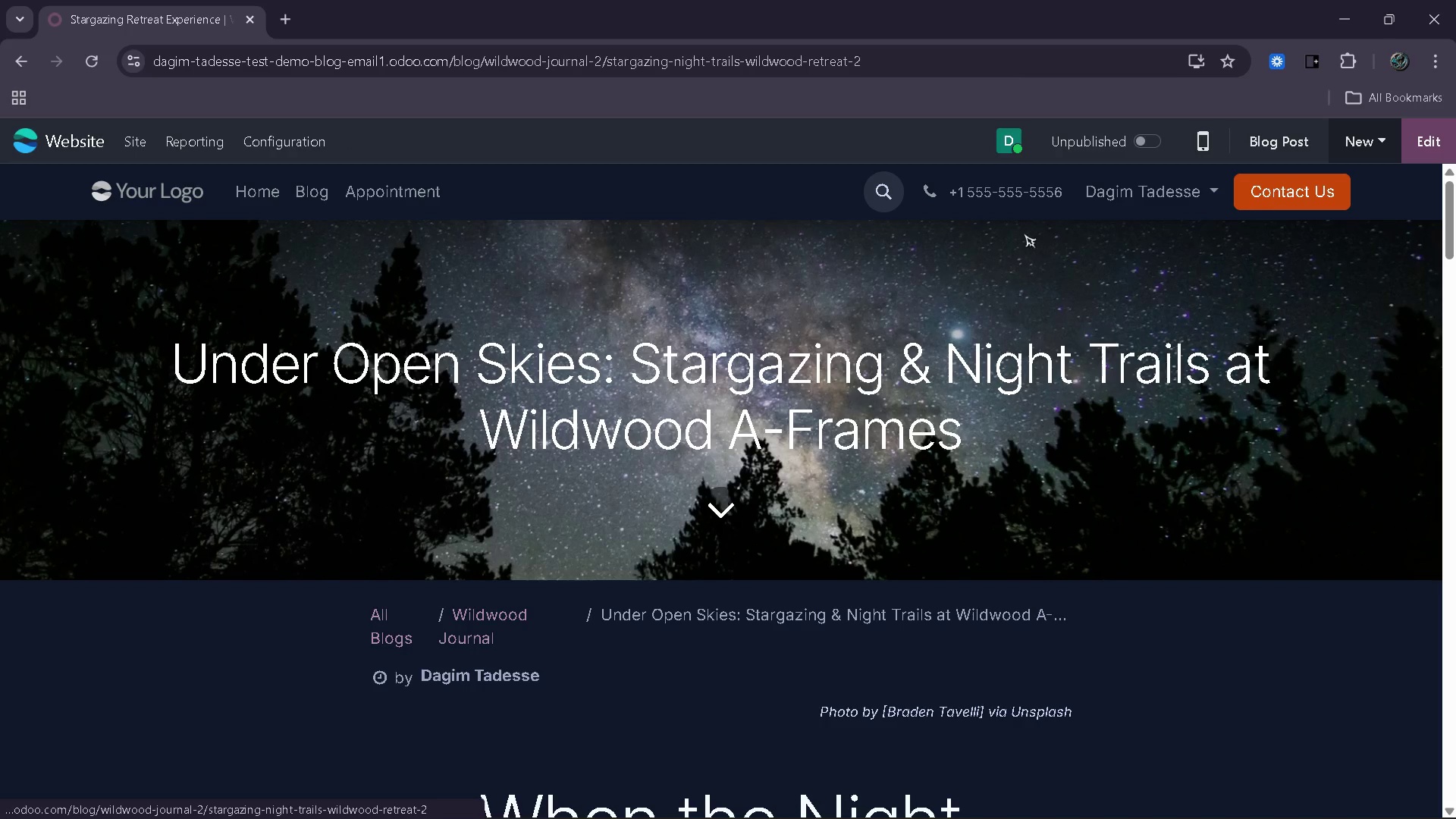 
wait(5.58)
 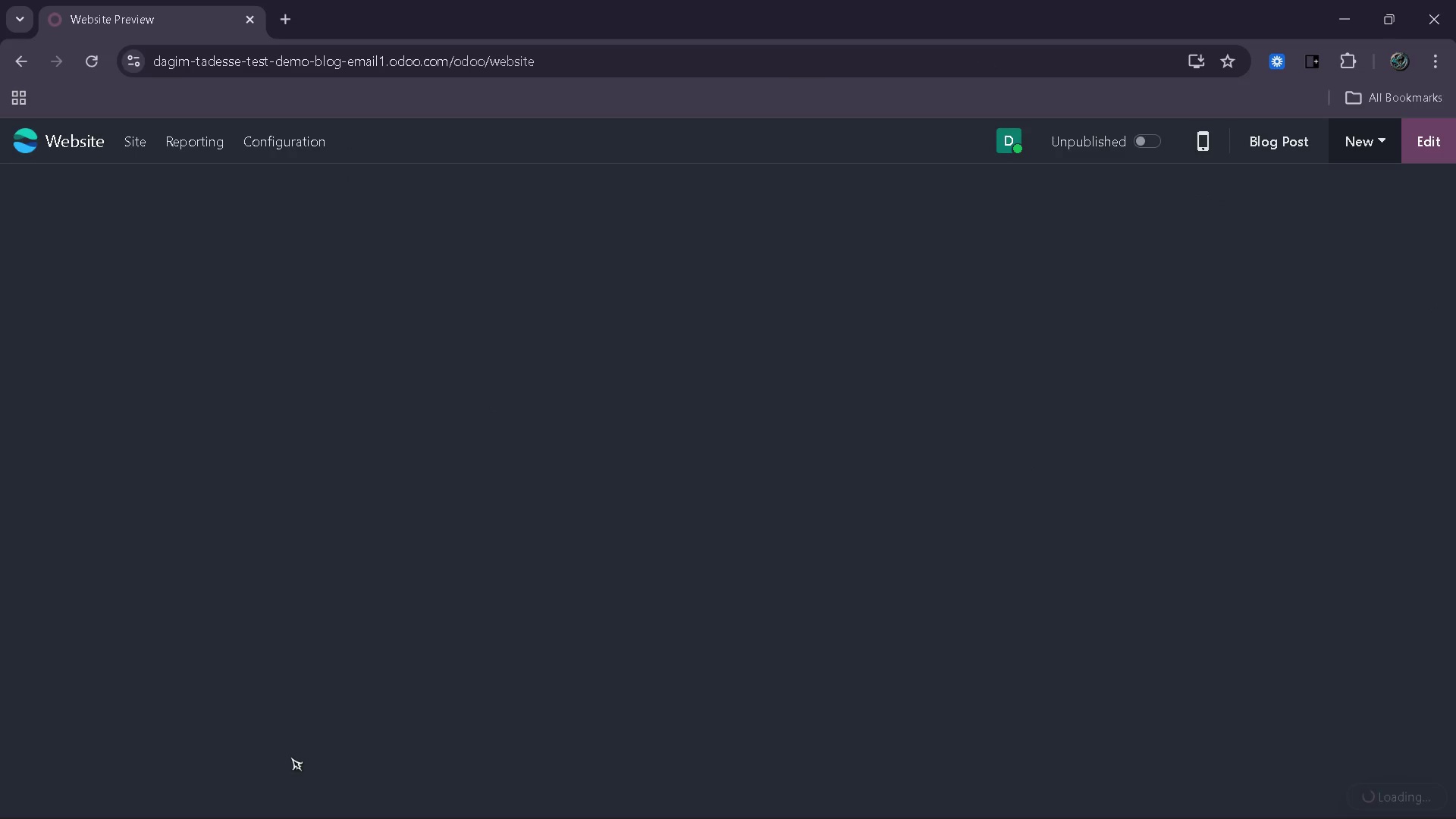 
left_click([1150, 153])
 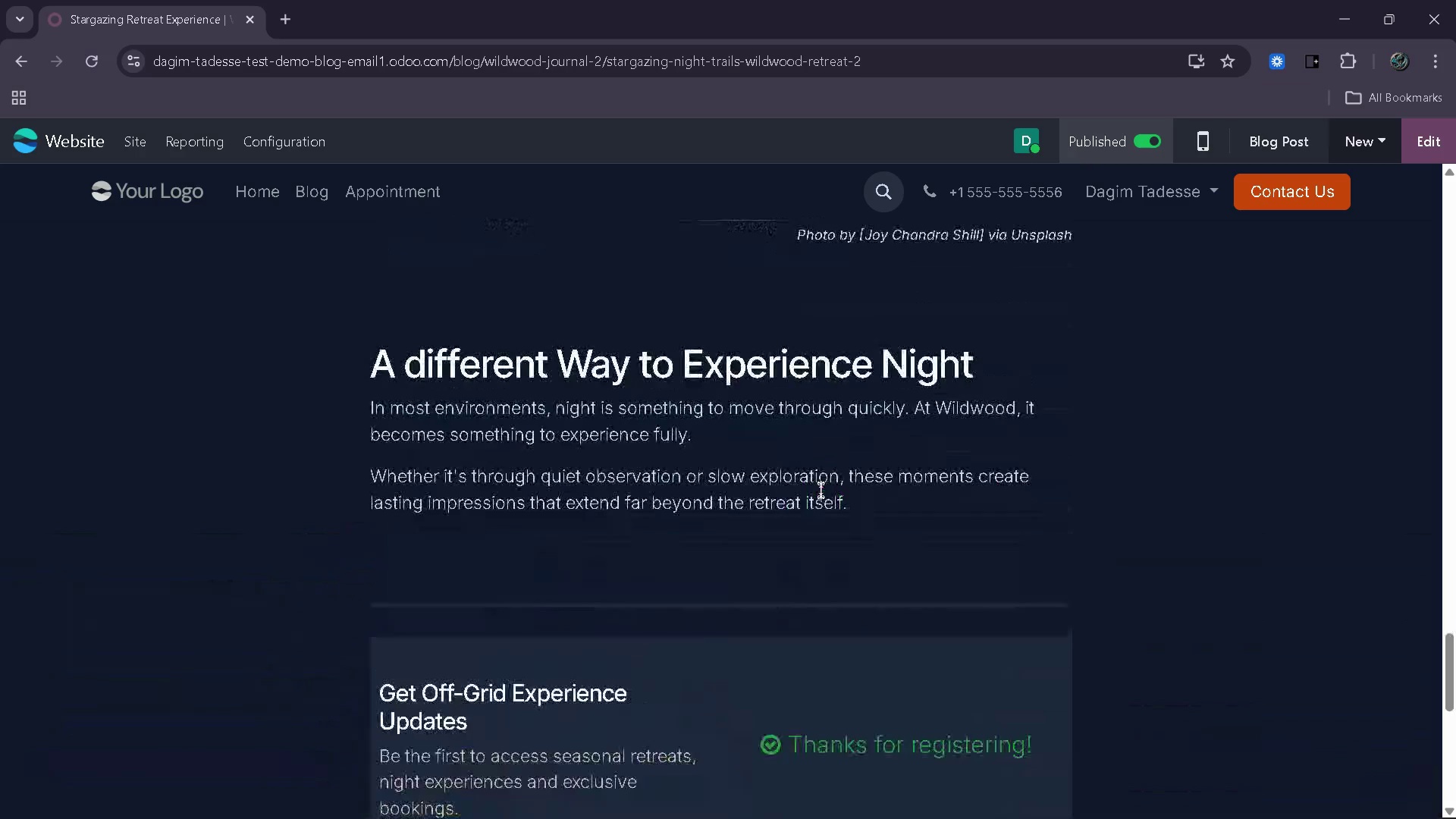 
wait(6.58)
 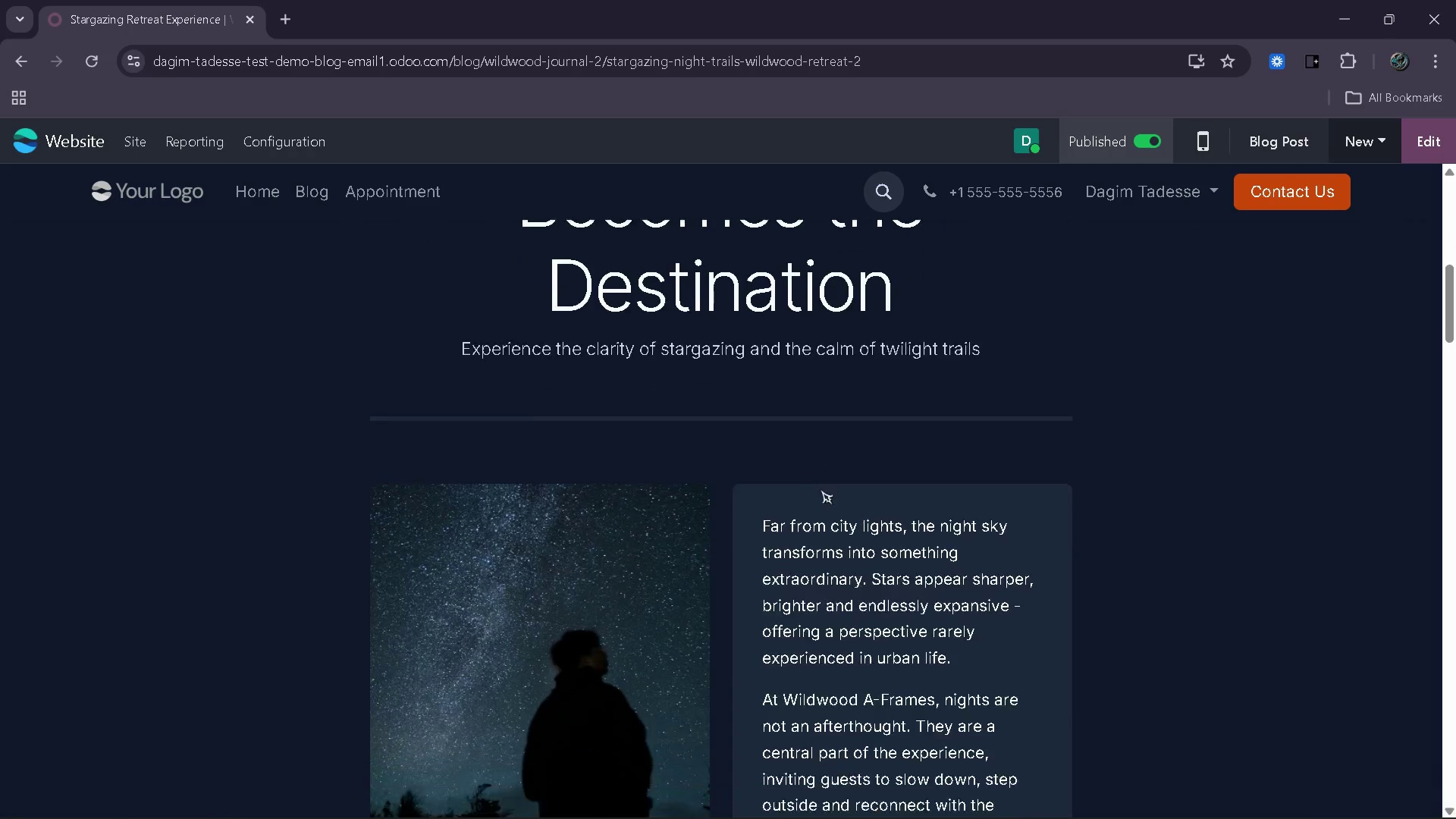 
left_click([1207, 147])
 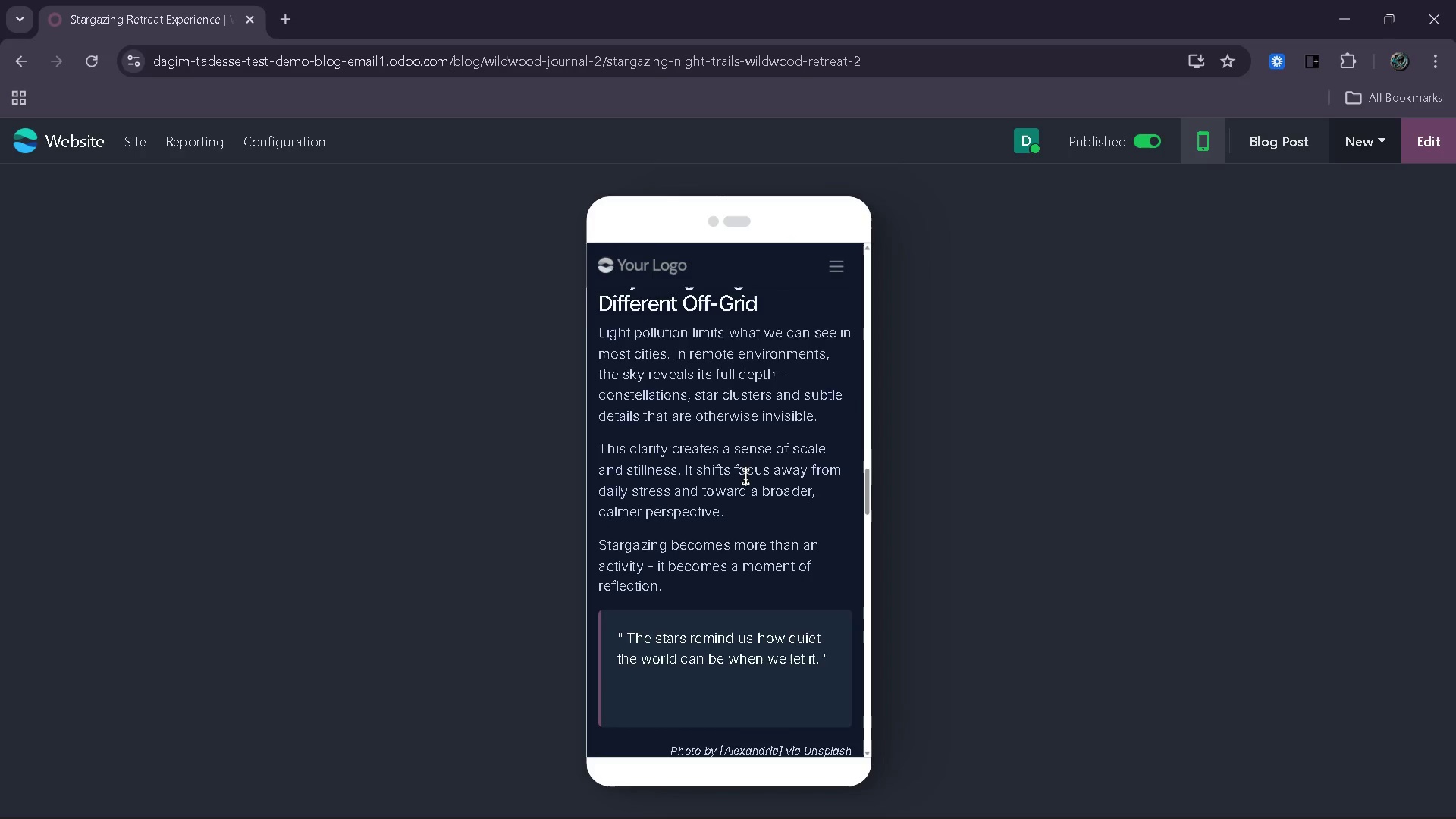 
wait(13.28)
 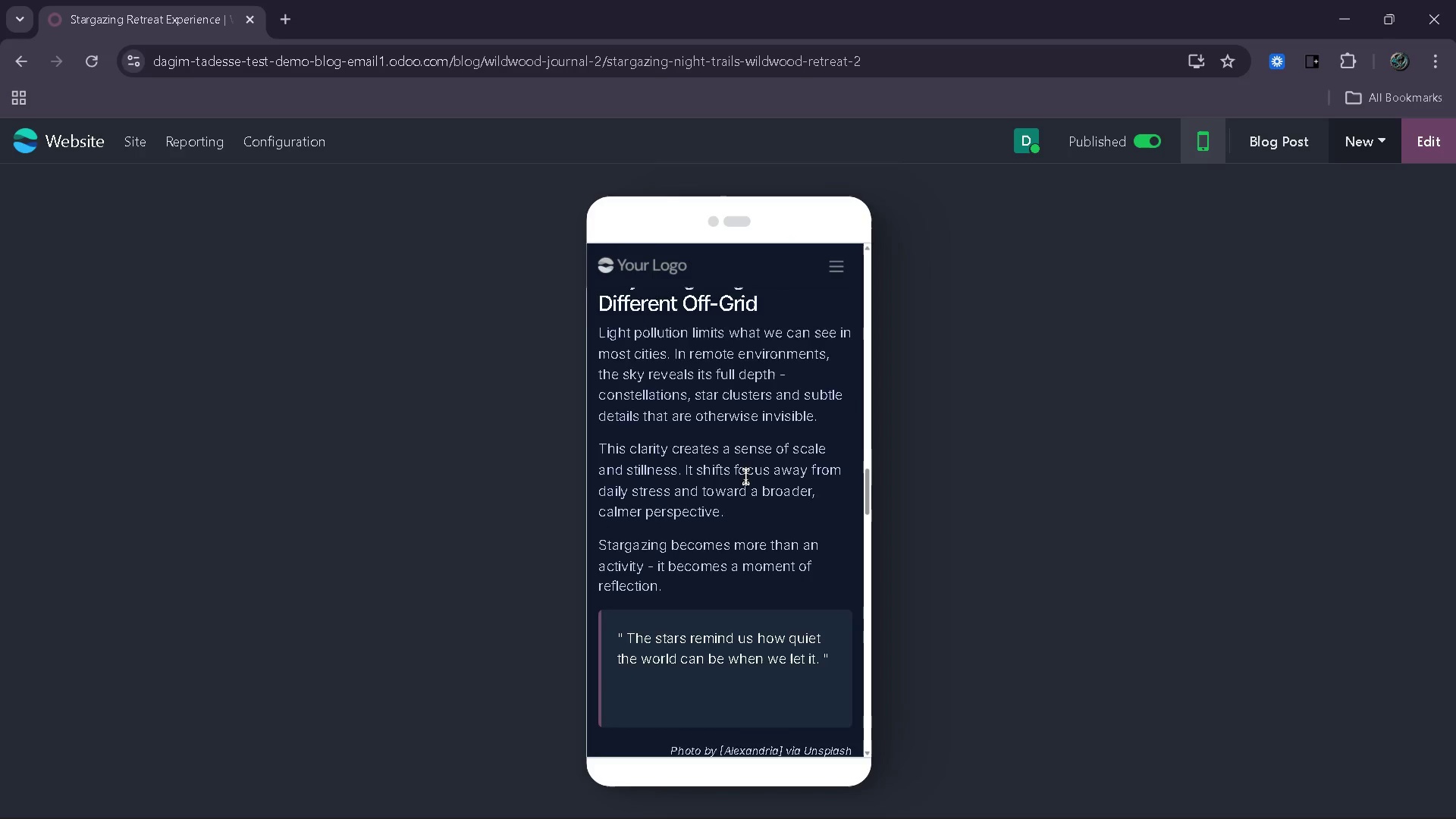 
left_click([1430, 149])
 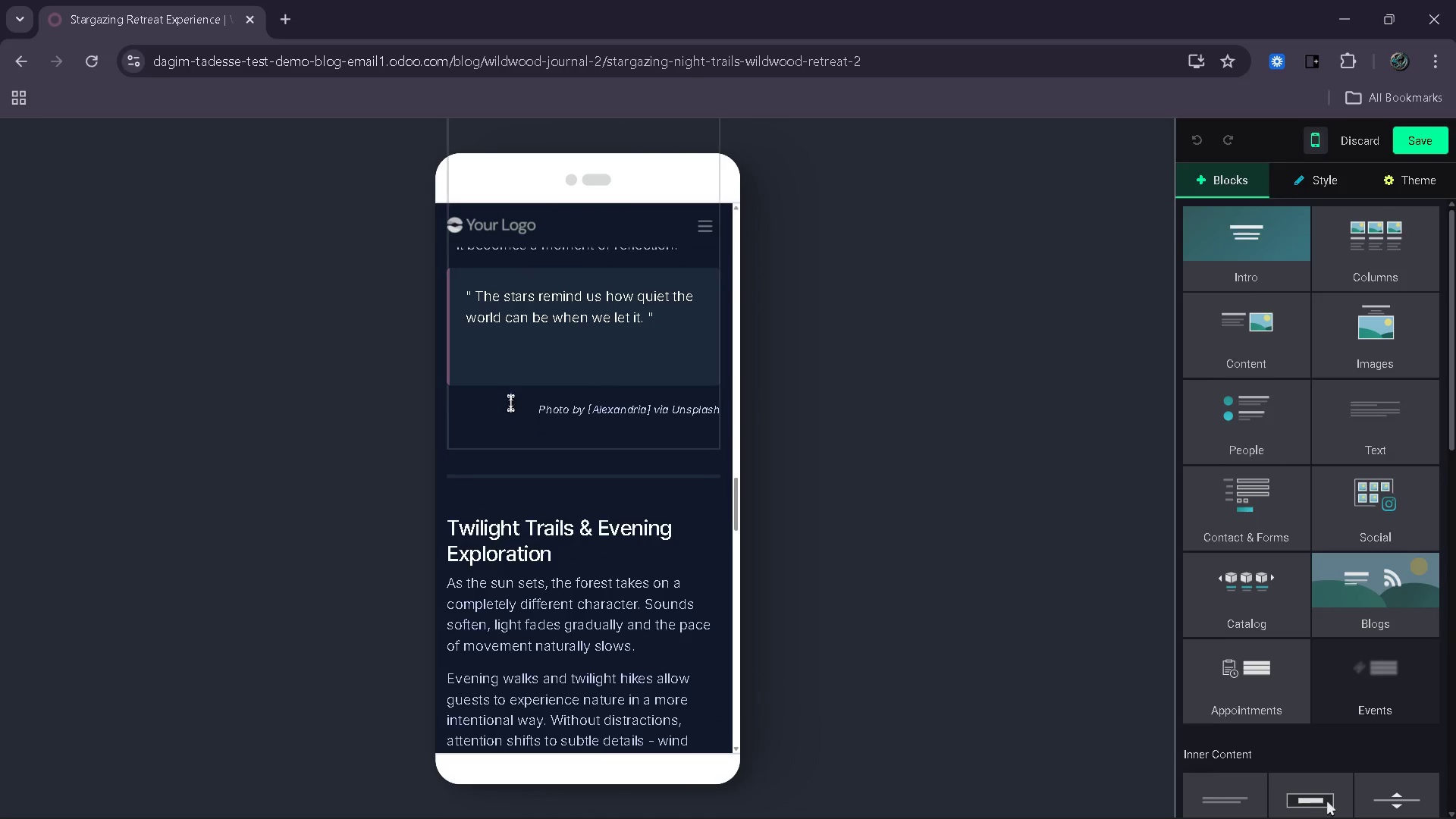 
left_click_drag(start_coordinate=[533, 410], to_coordinate=[710, 400])
 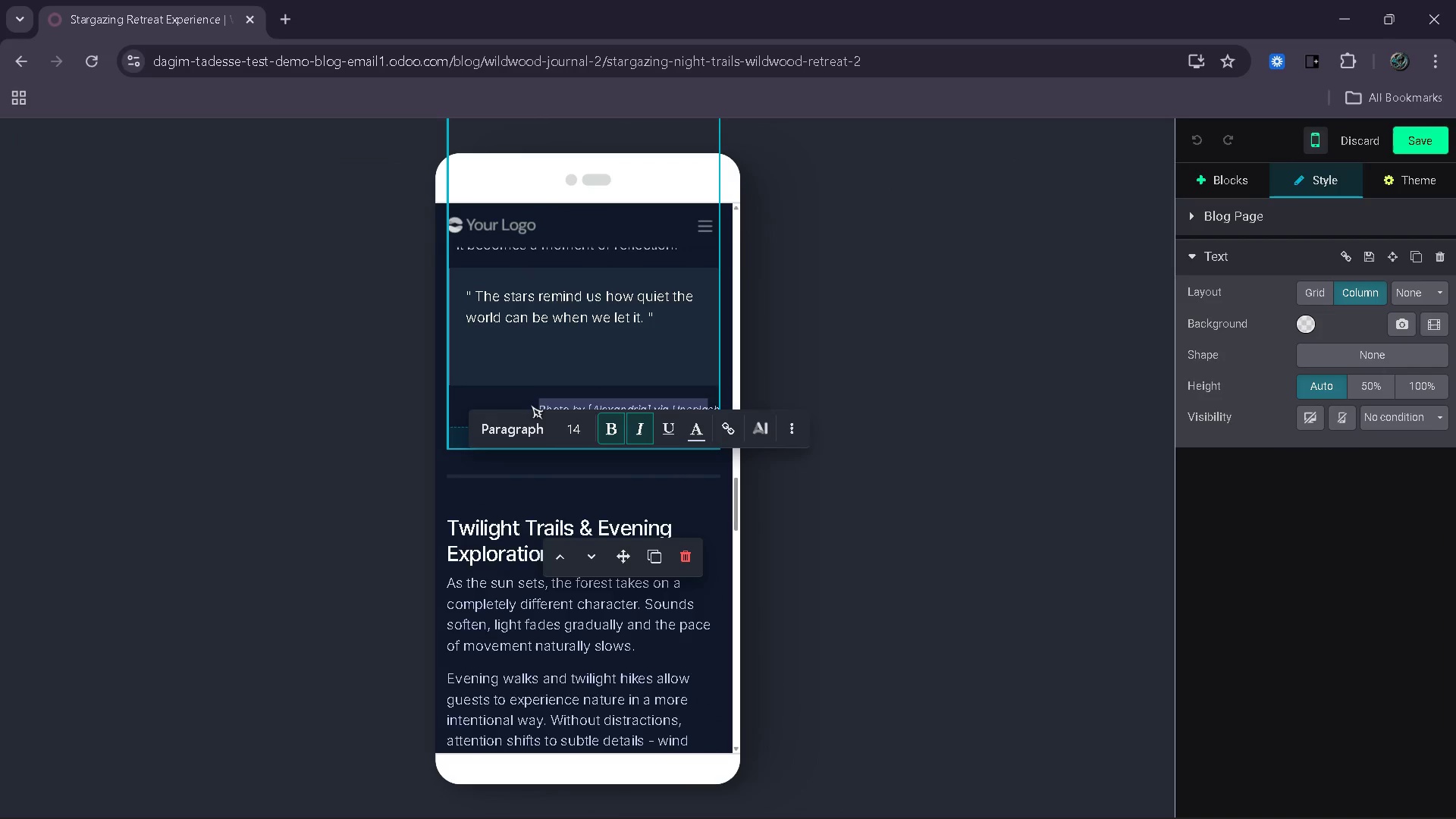 
key(Backspace)
 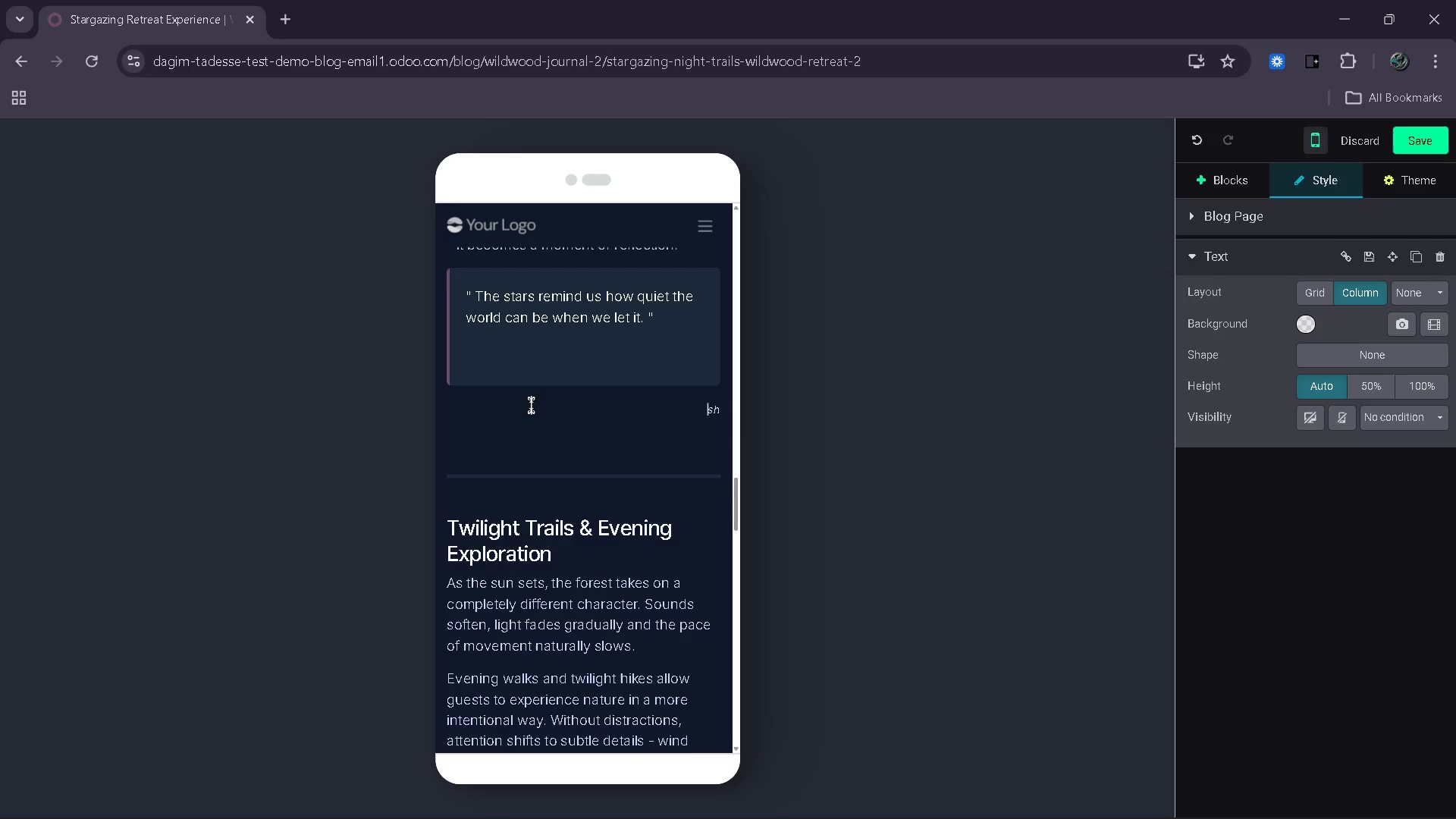 
key(ArrowRight)
 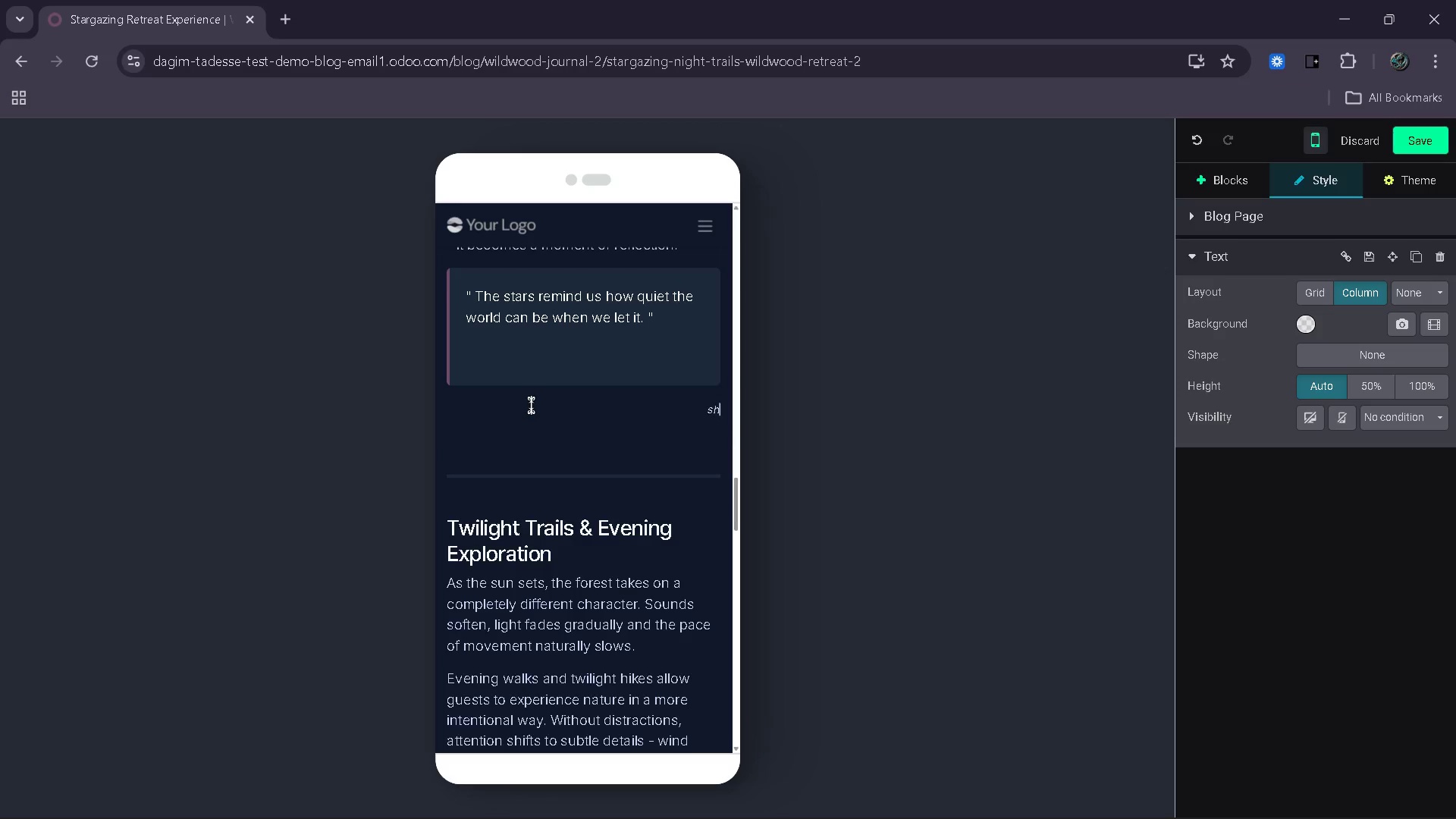 
key(ArrowRight)
 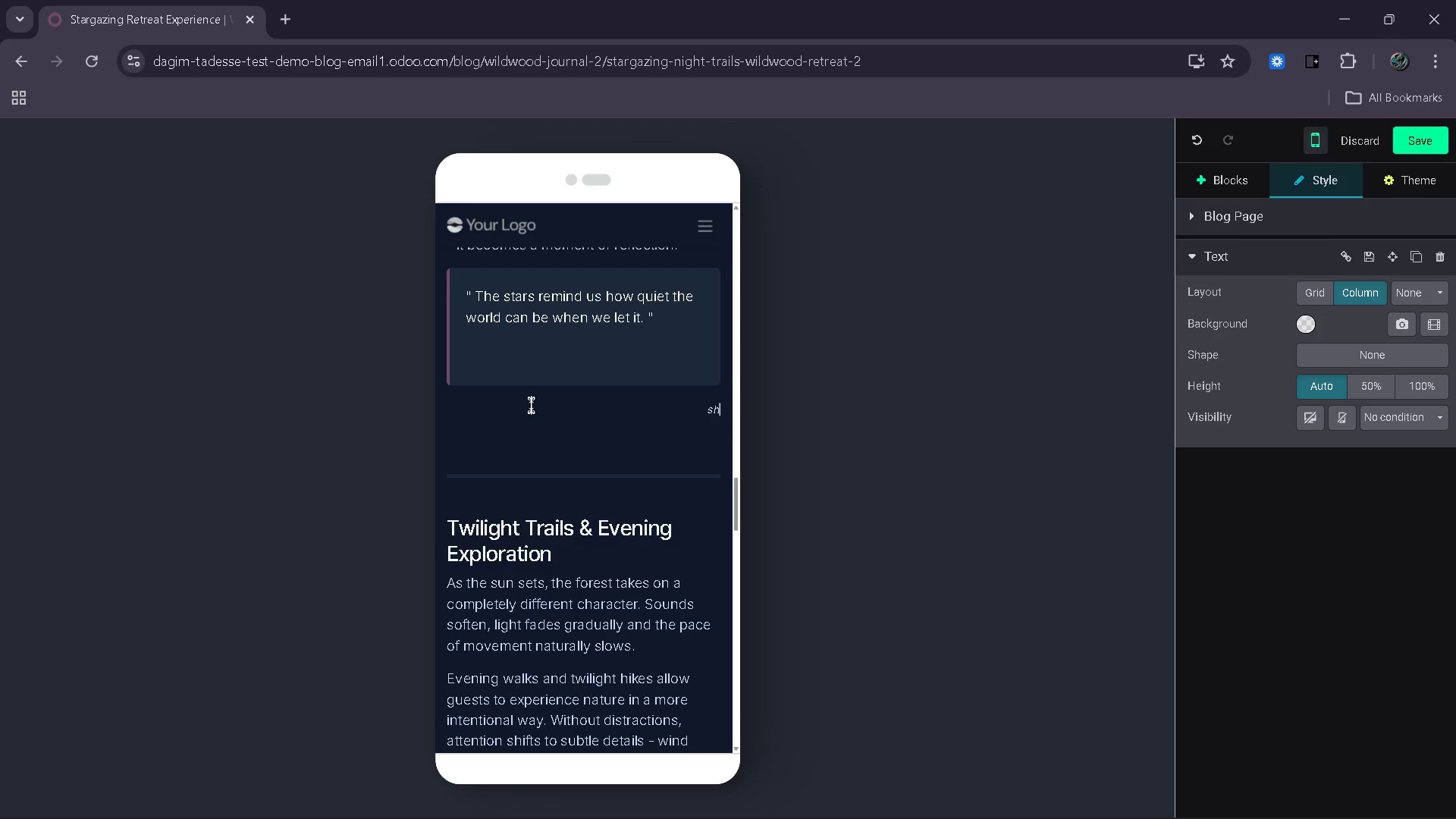 
key(Backspace)
 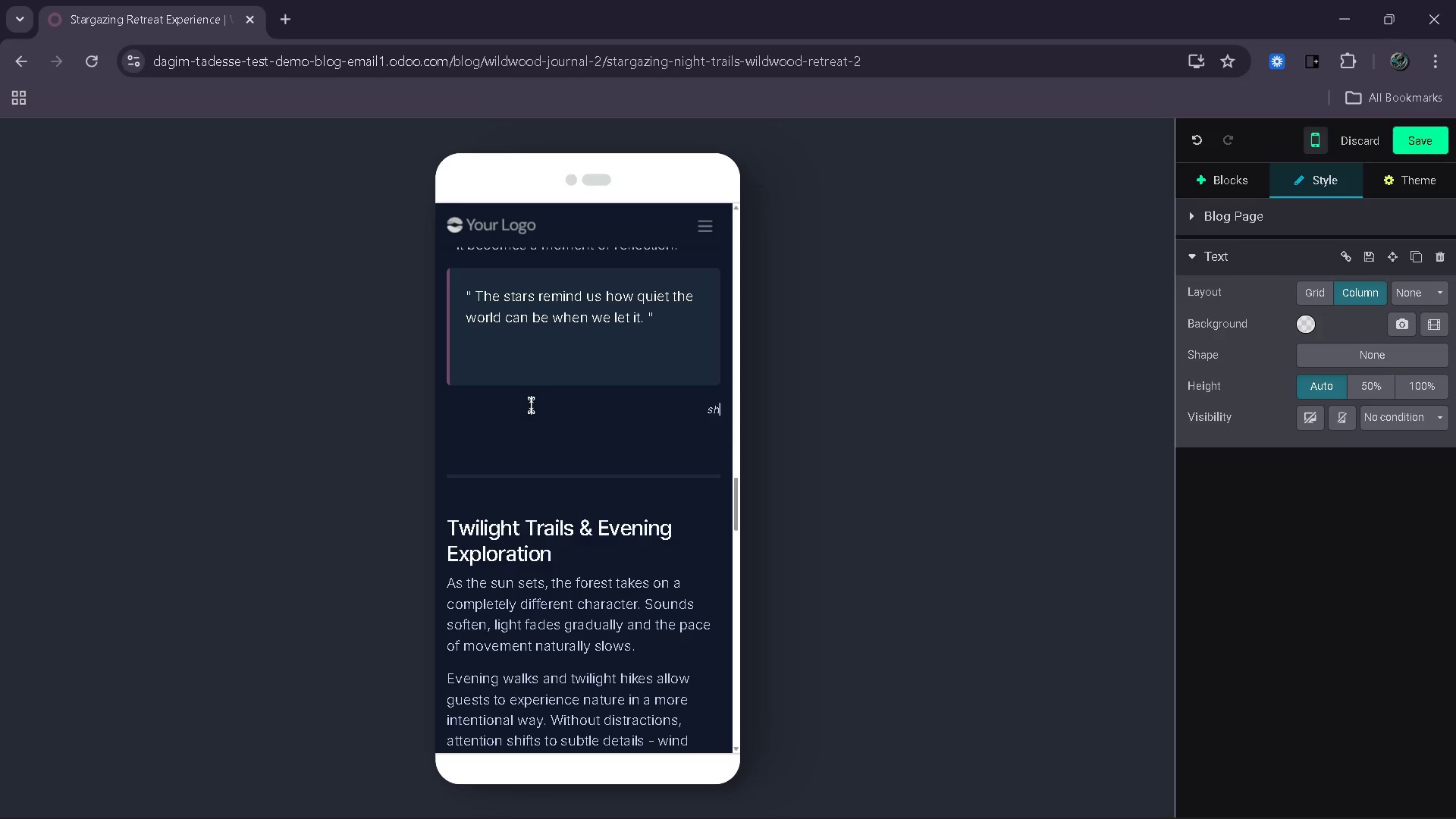 
key(Backspace)
 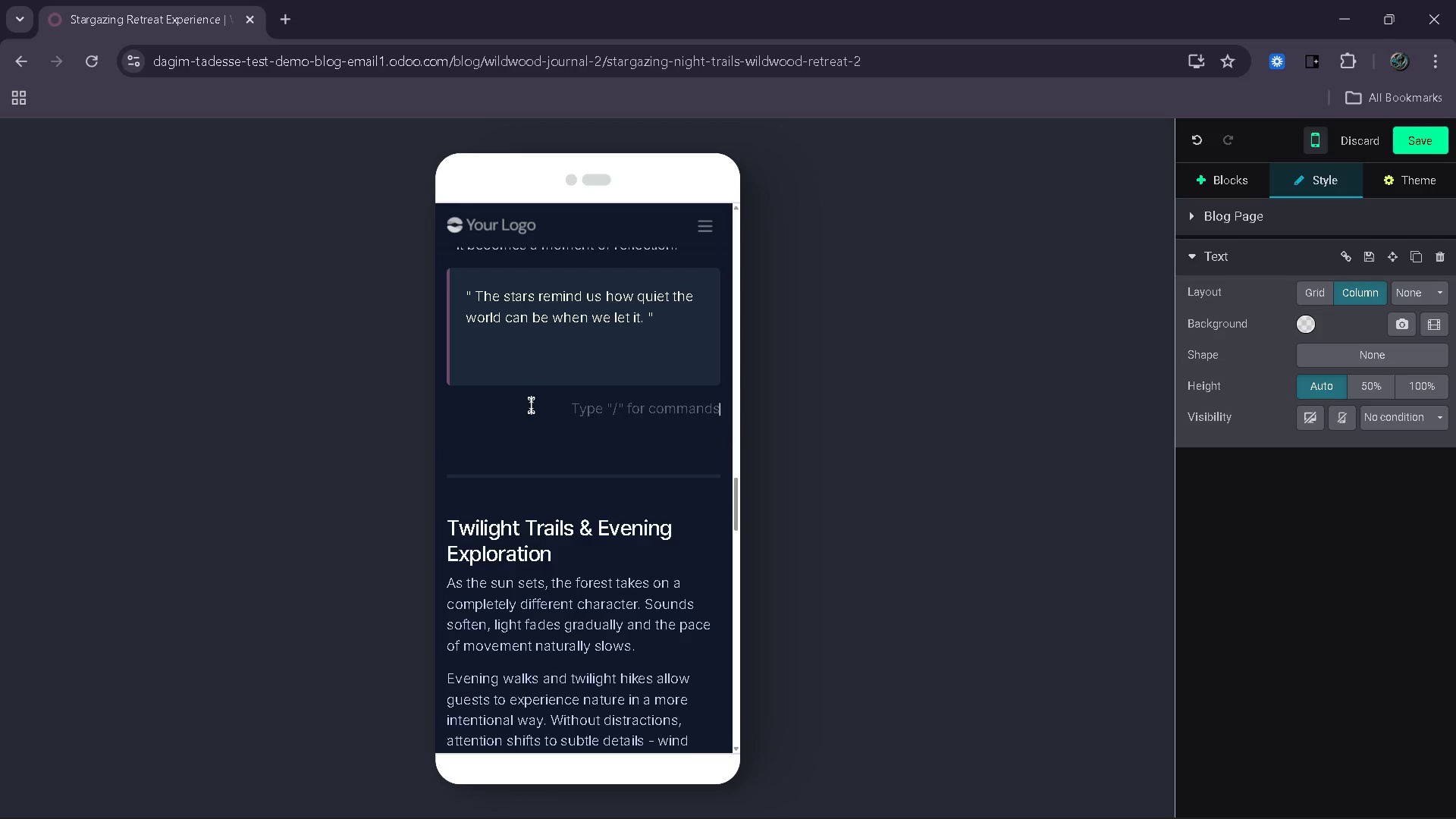 
key(ArrowLeft)
 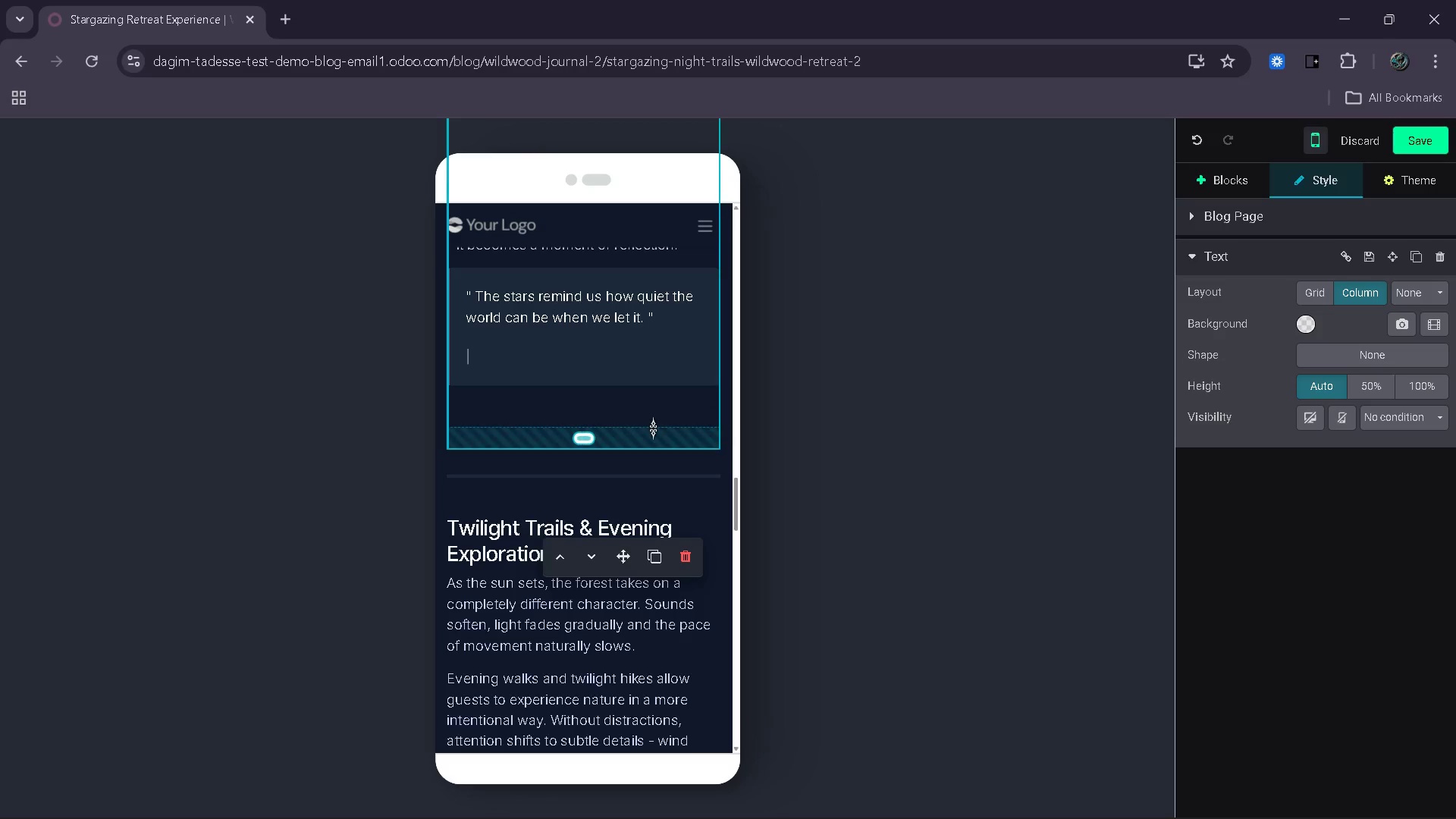 
left_click([654, 406])
 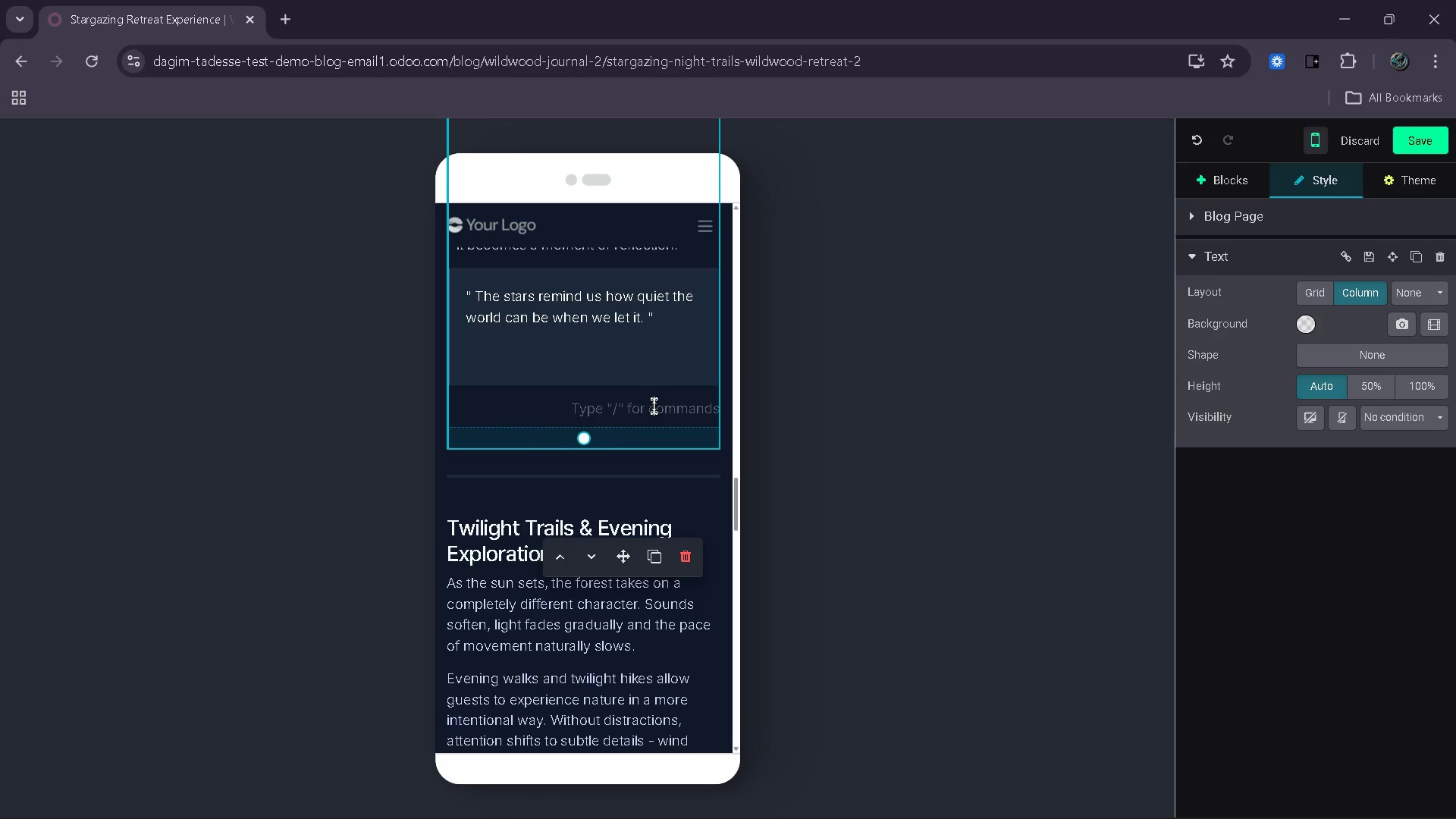 
key(Backspace)
 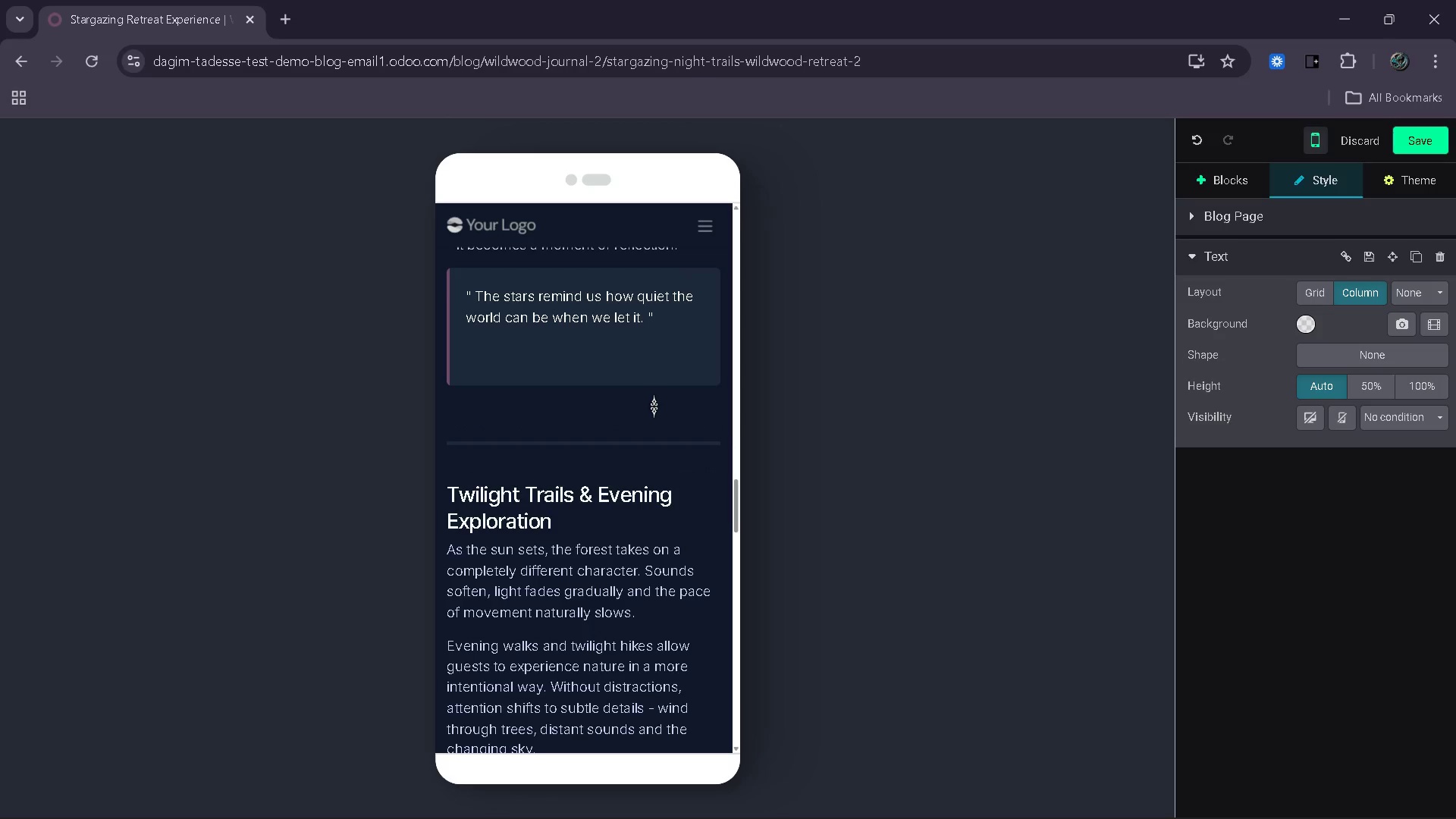 
left_click([654, 406])
 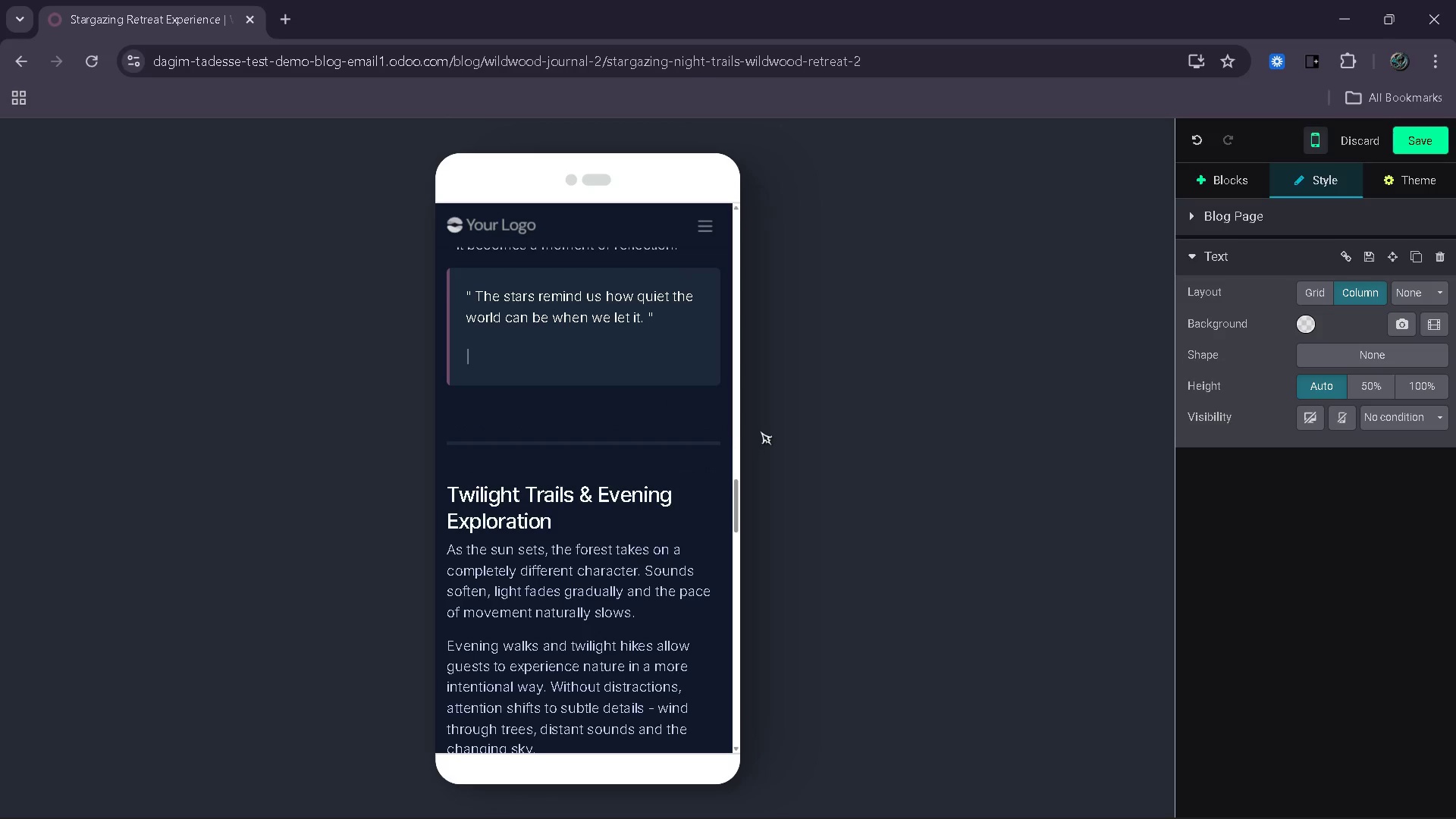 
mouse_move([627, 555])
 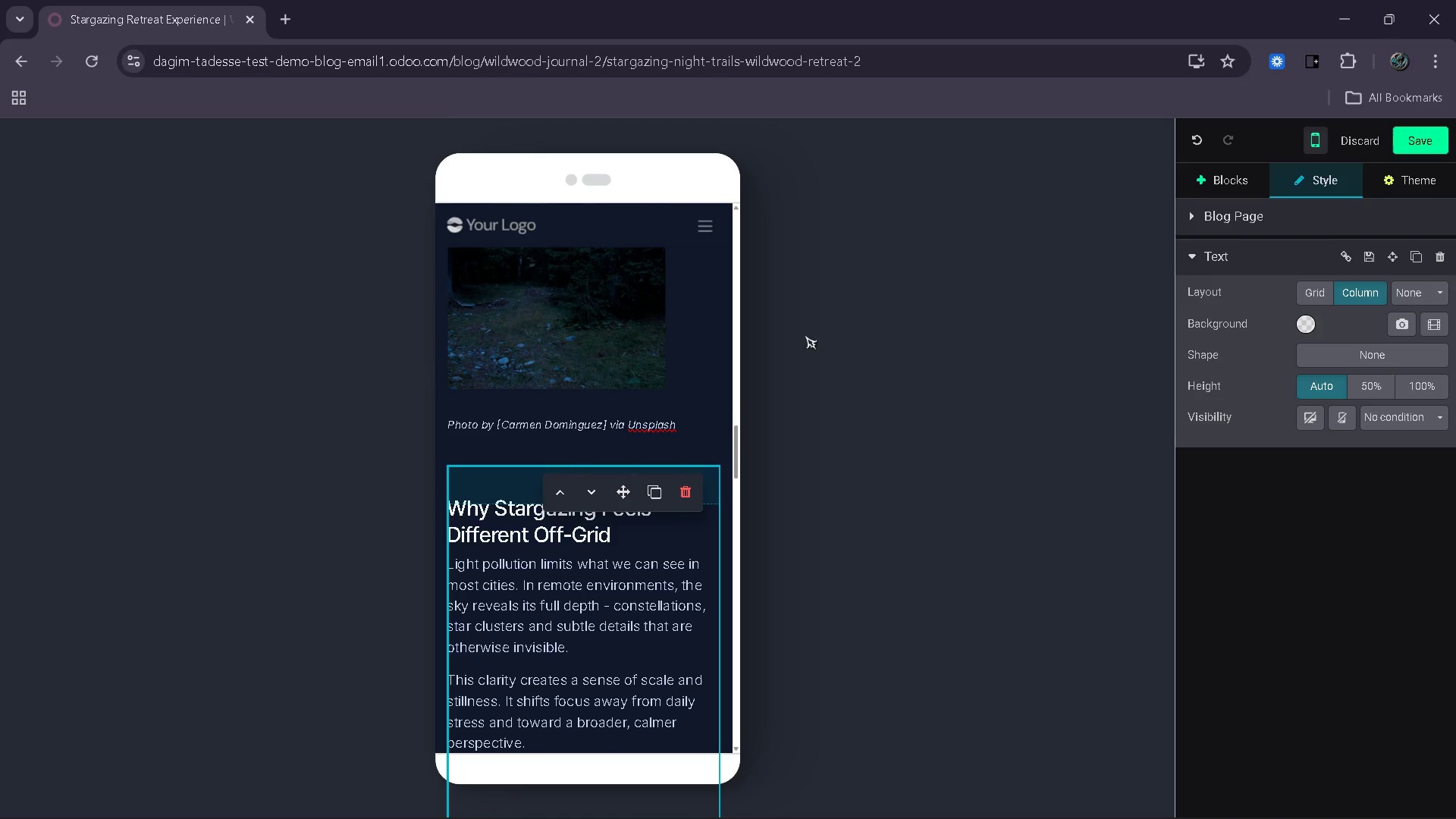 
wait(18.75)
 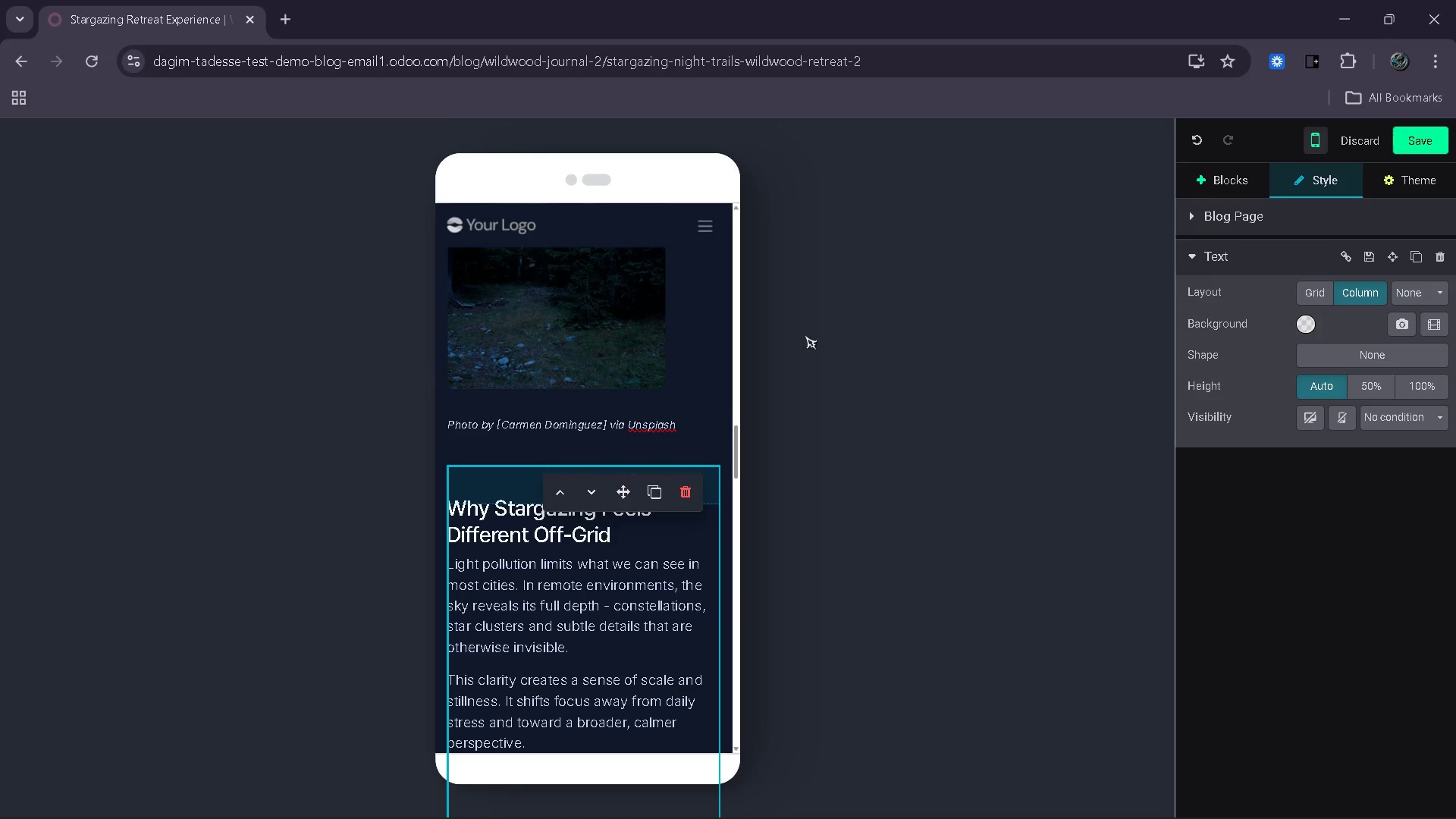 
left_click([1310, 134])
 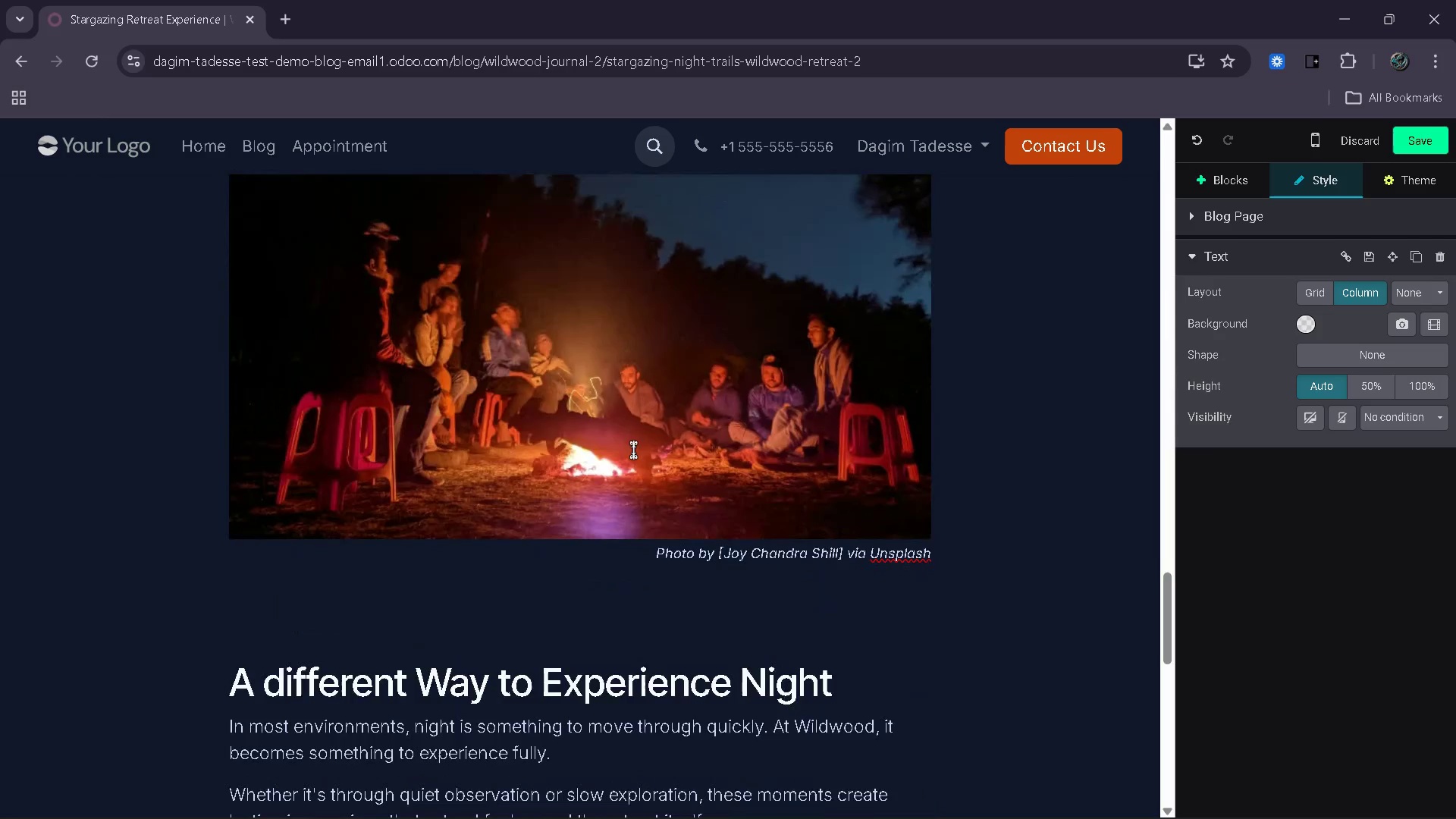 
wait(7.45)
 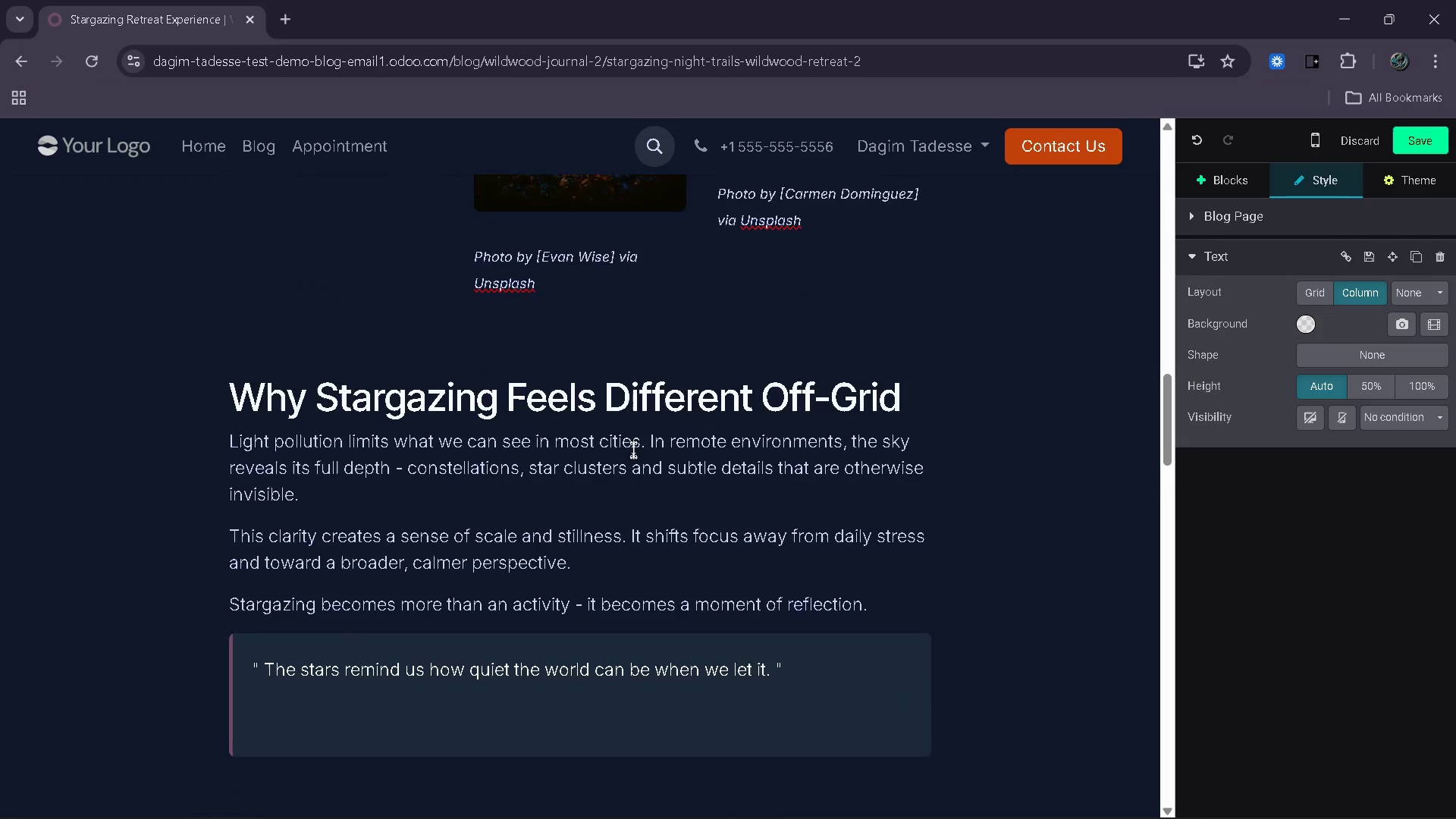 
left_click([566, 541])
 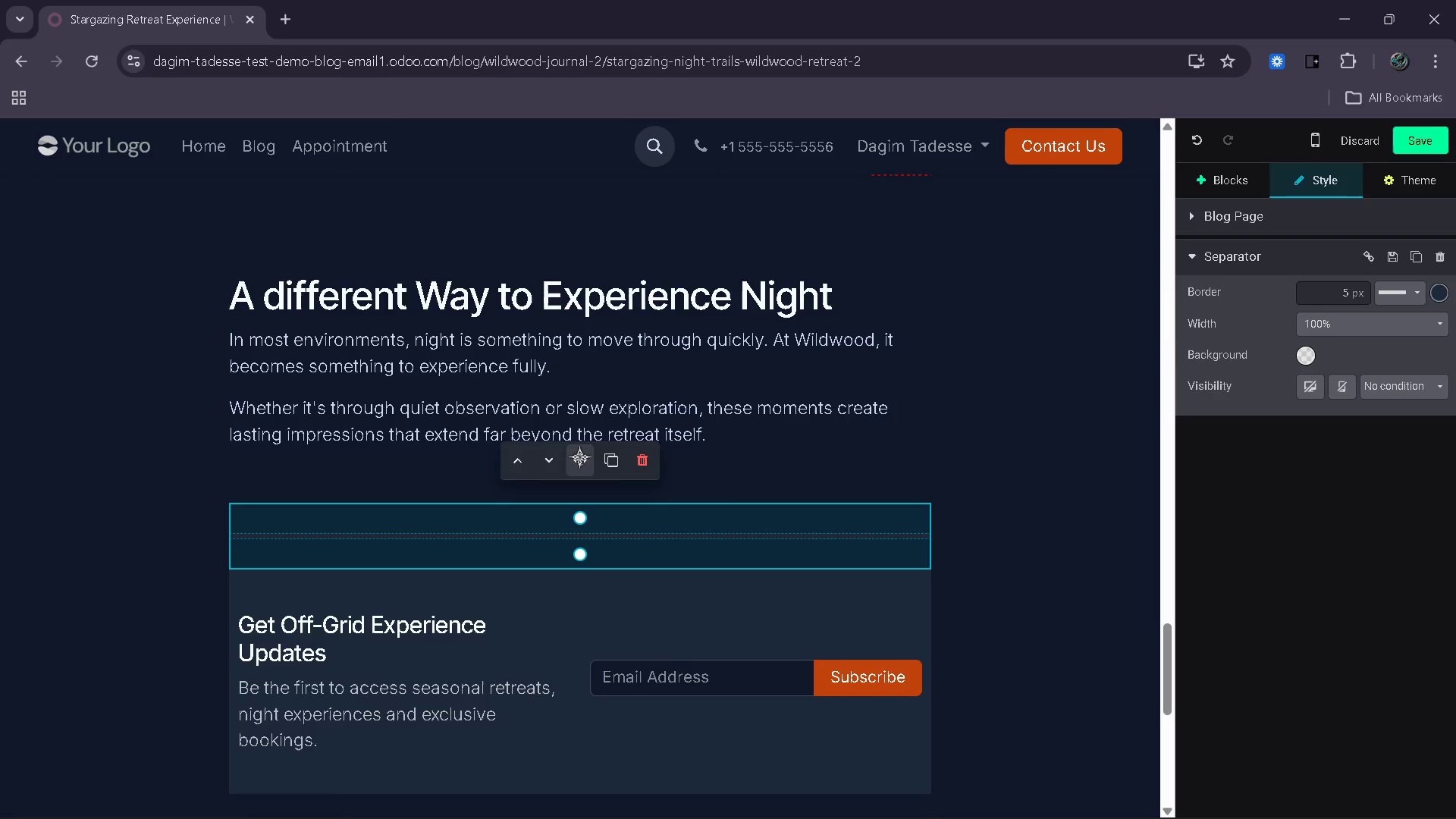 
left_click([613, 444])
 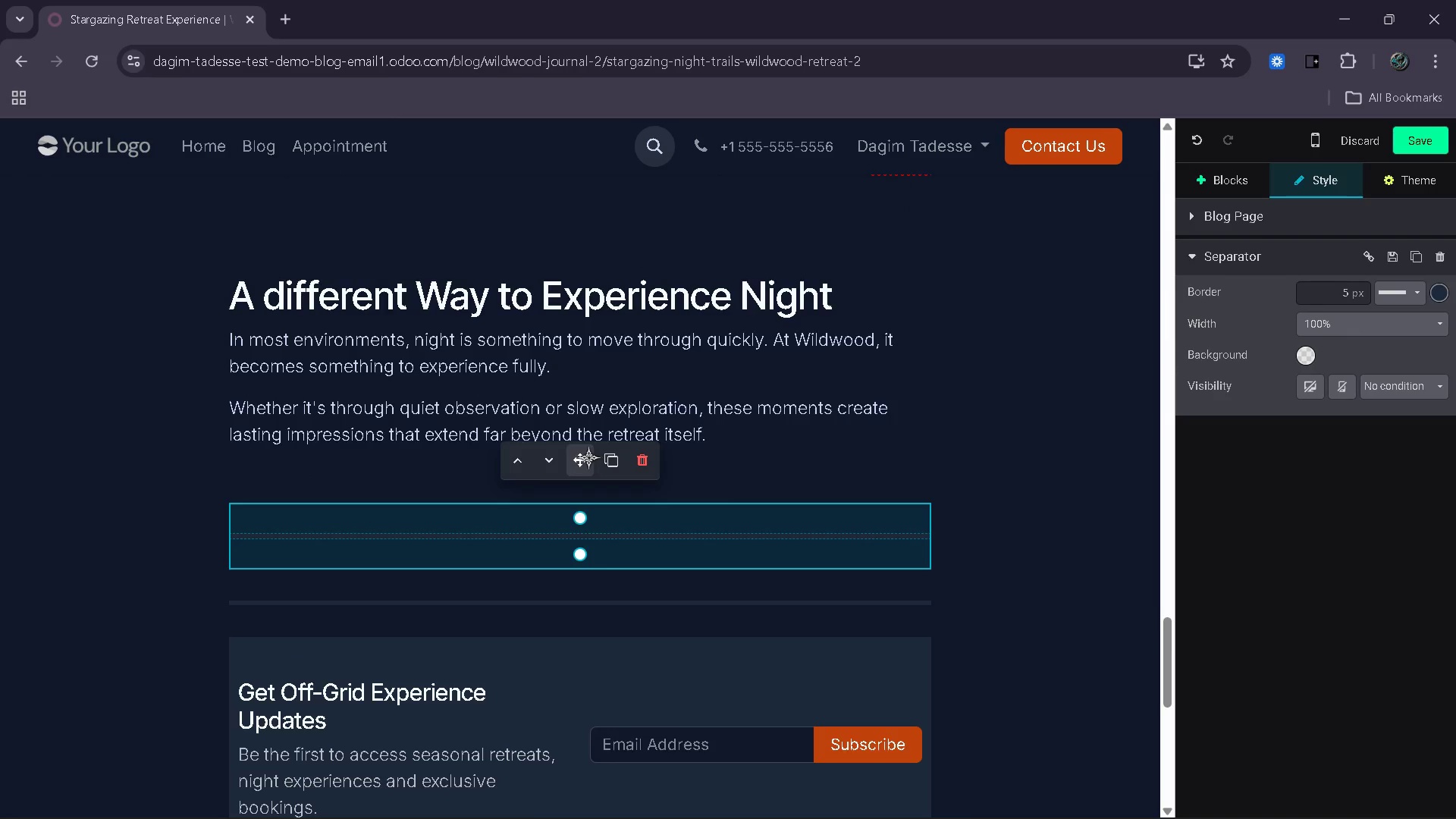 
left_click_drag(start_coordinate=[588, 457], to_coordinate=[592, 285])
 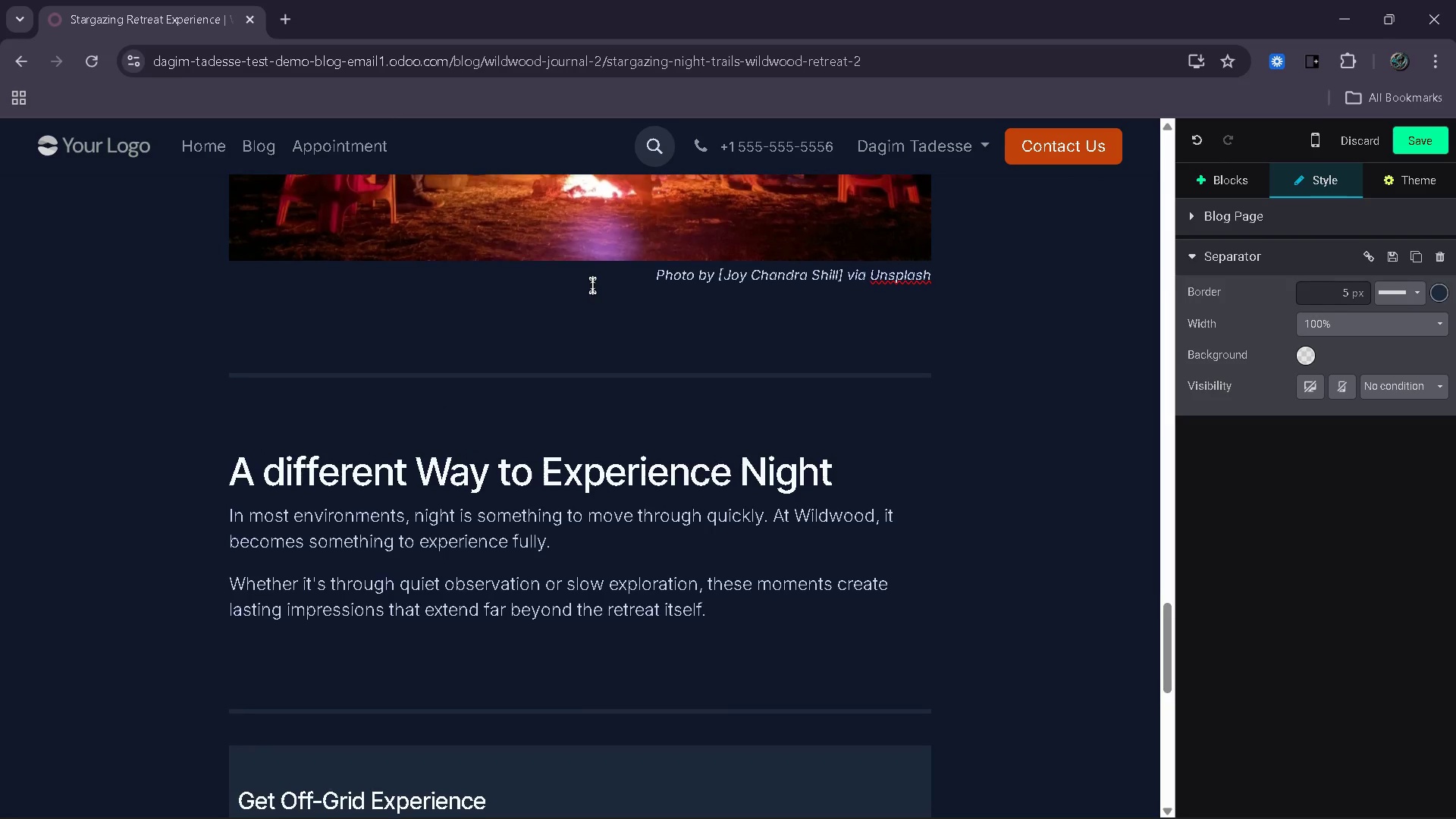 
wait(8.77)
 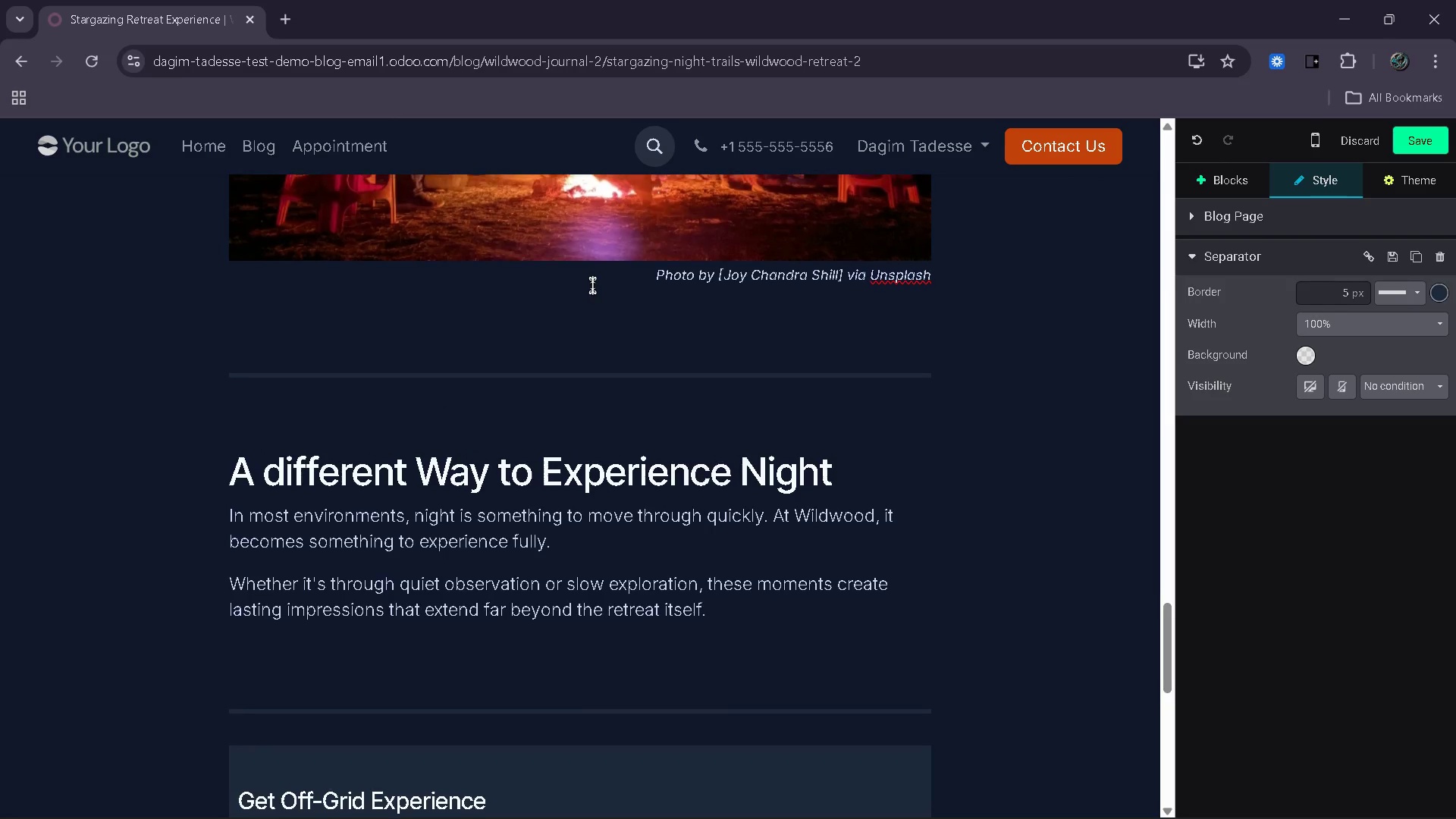 
left_click([1412, 142])
 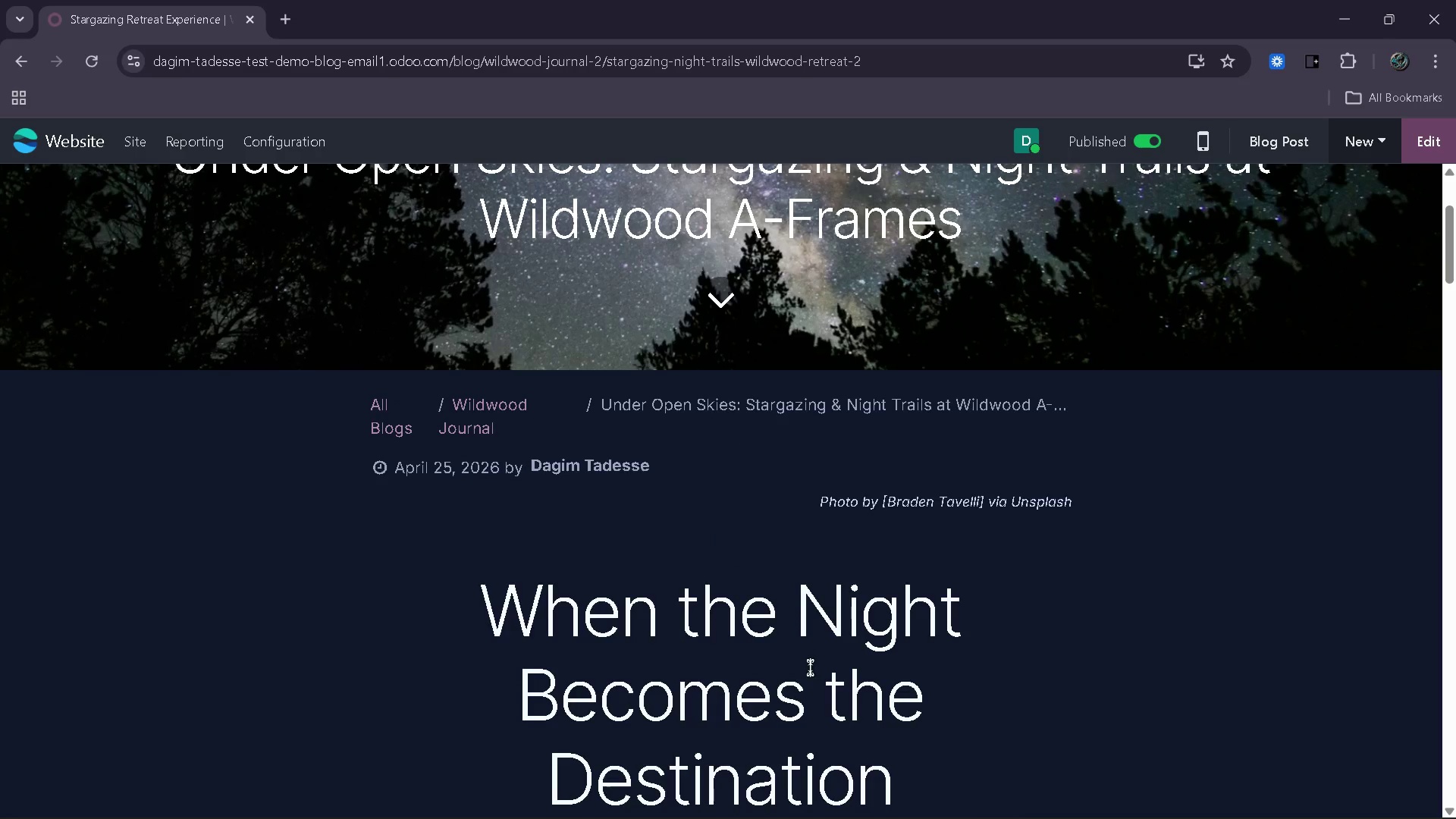 
wait(9.14)
 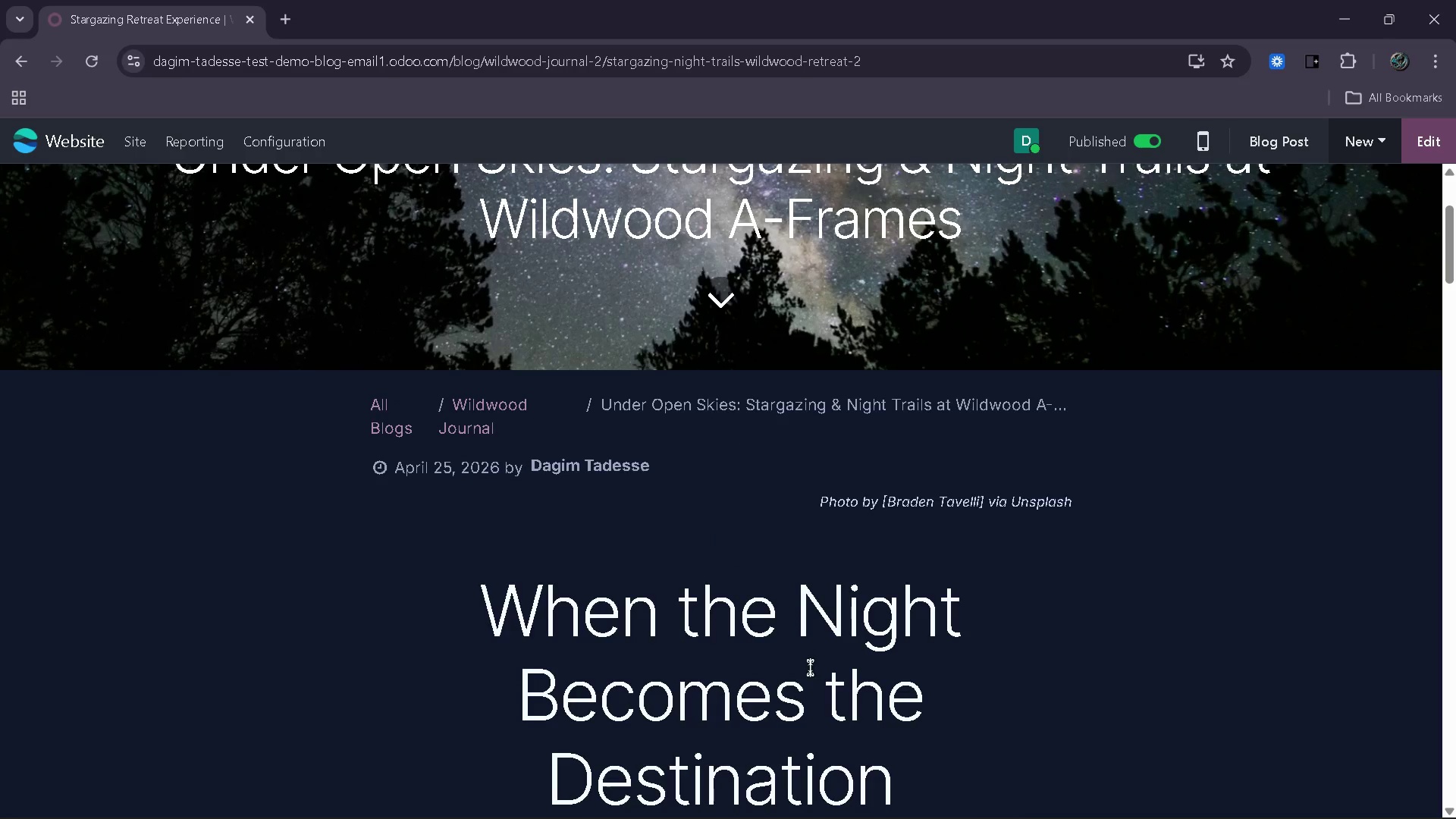 
left_click([708, 433])
 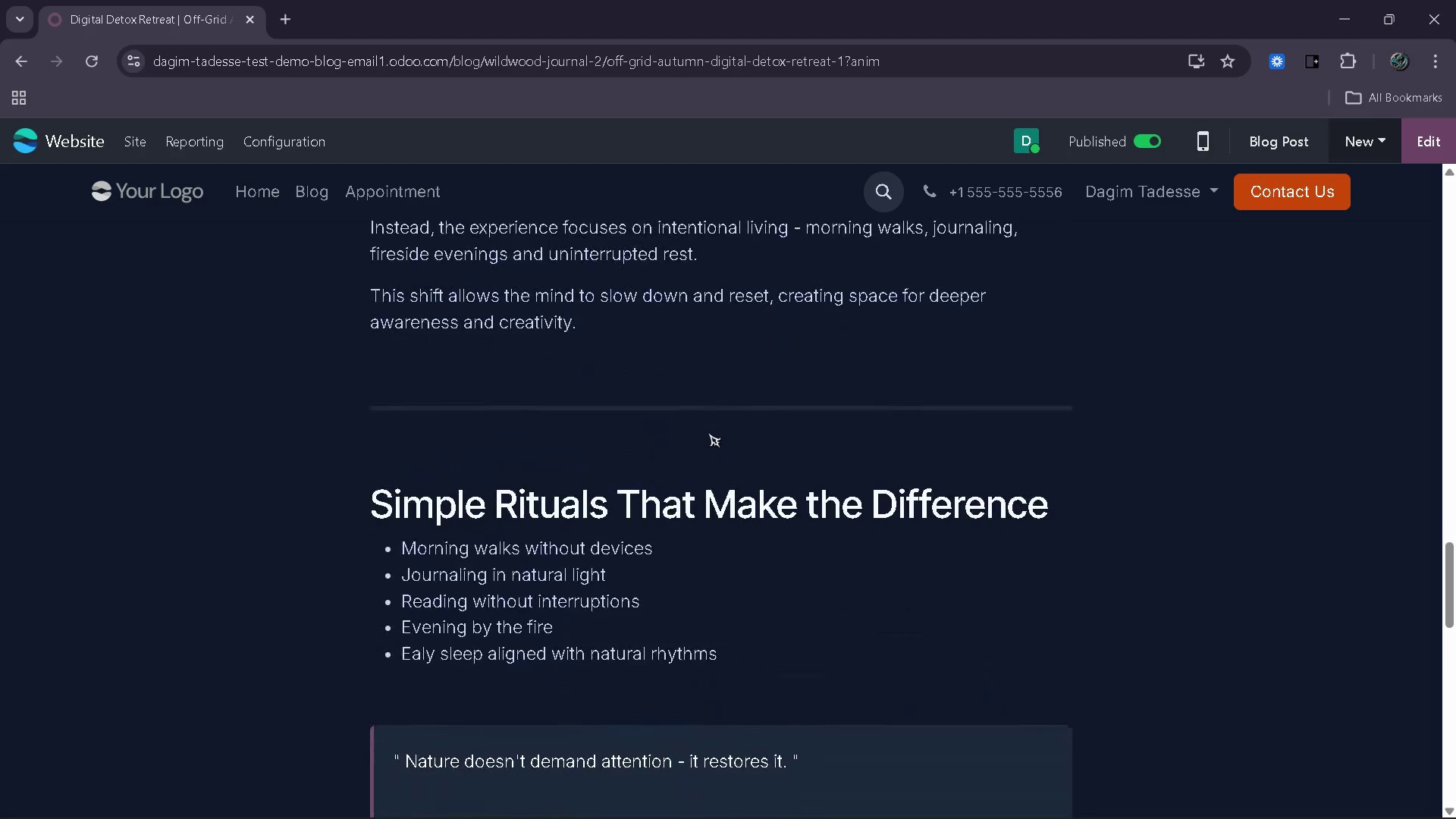 
wait(6.91)
 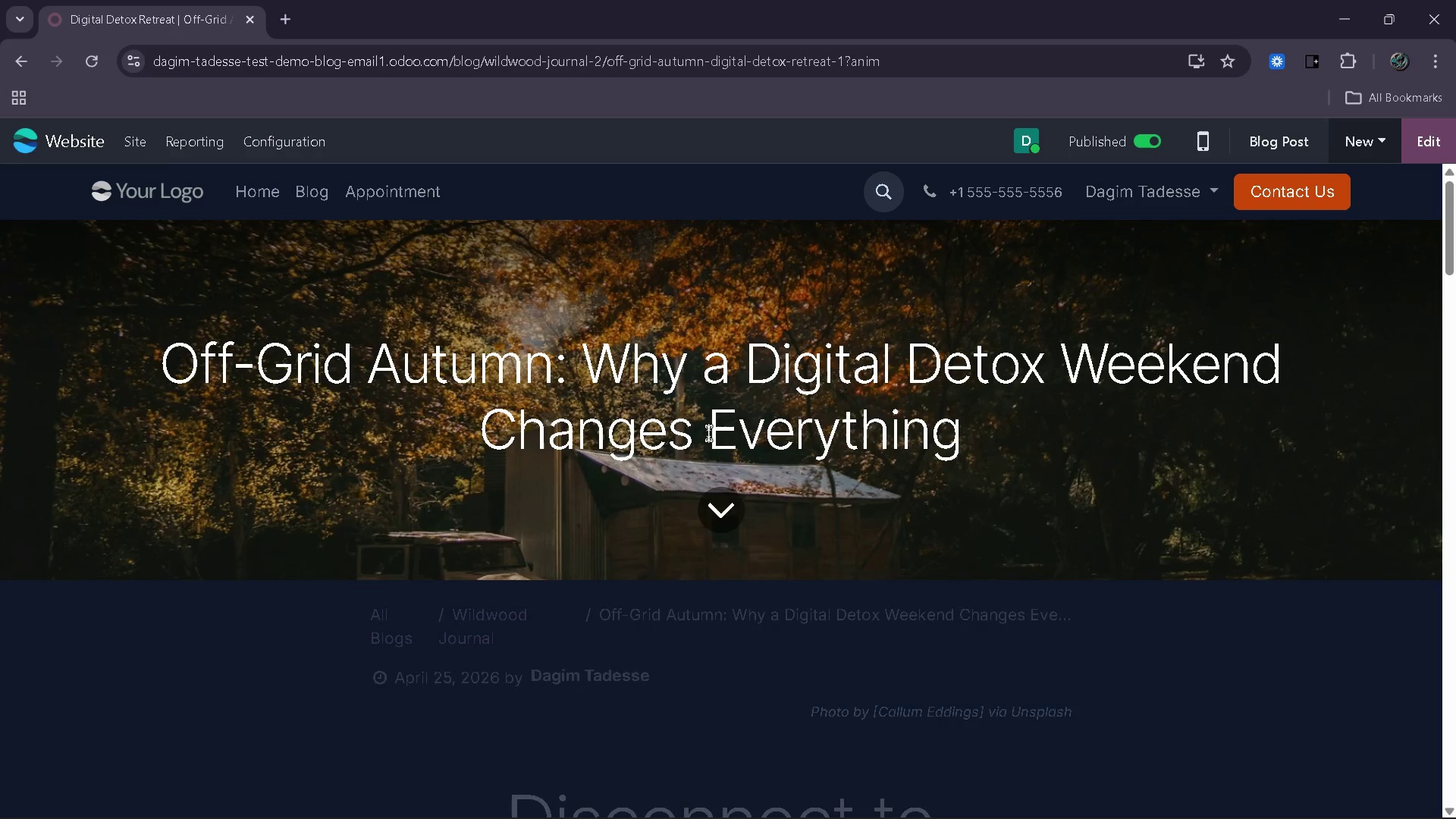 
left_click([723, 425])
 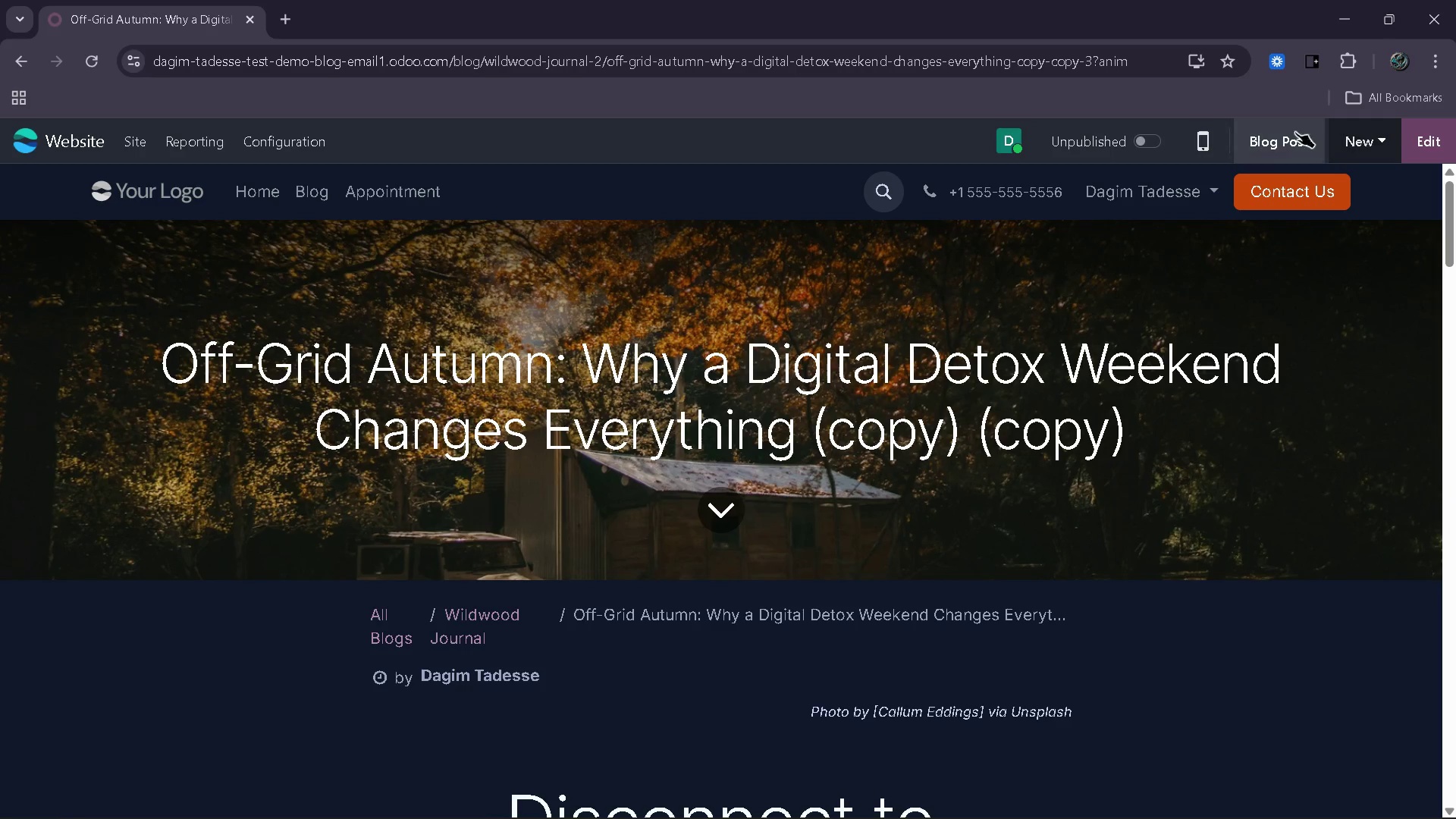 
wait(5.78)
 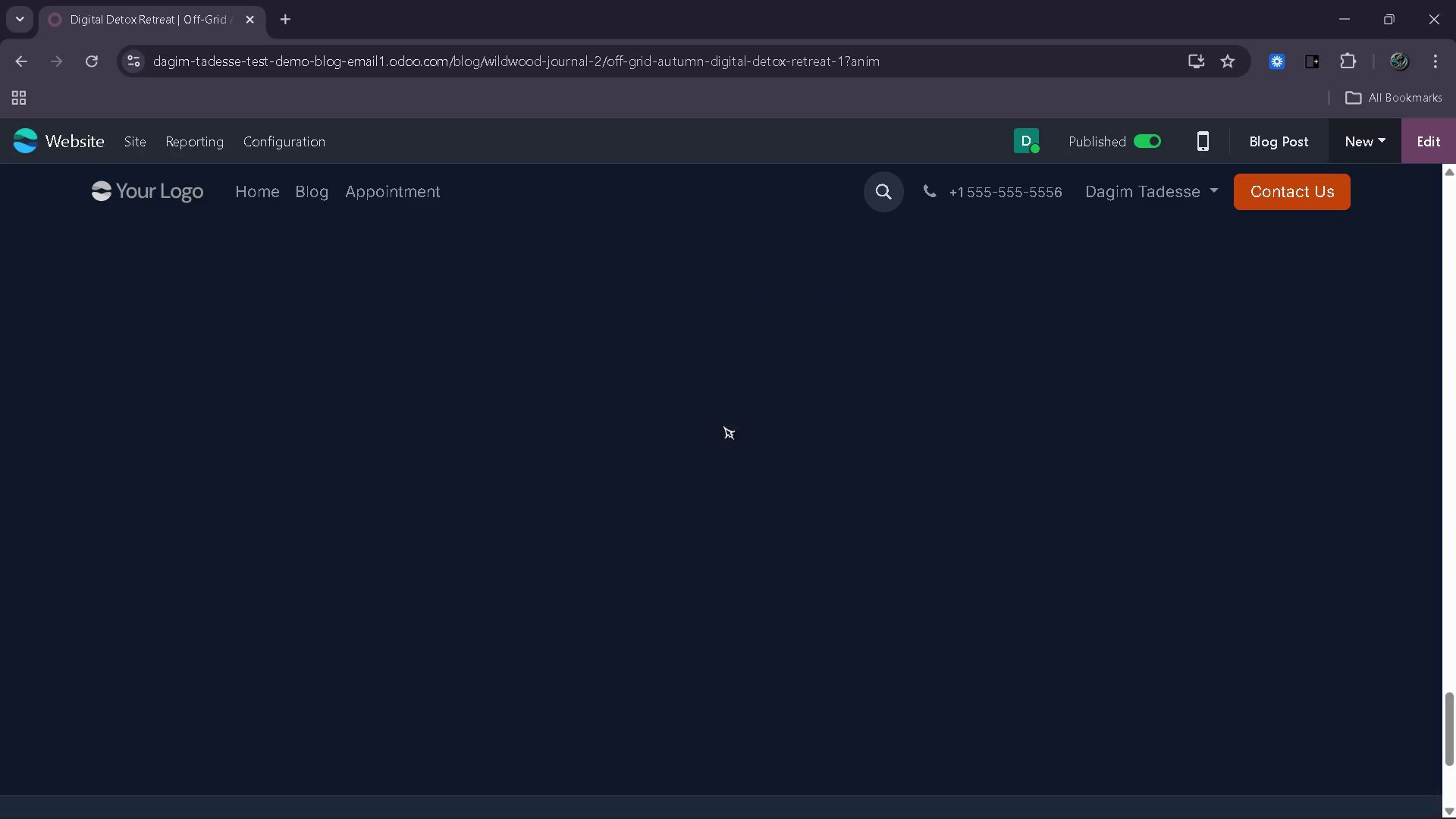 
left_click([1421, 132])
 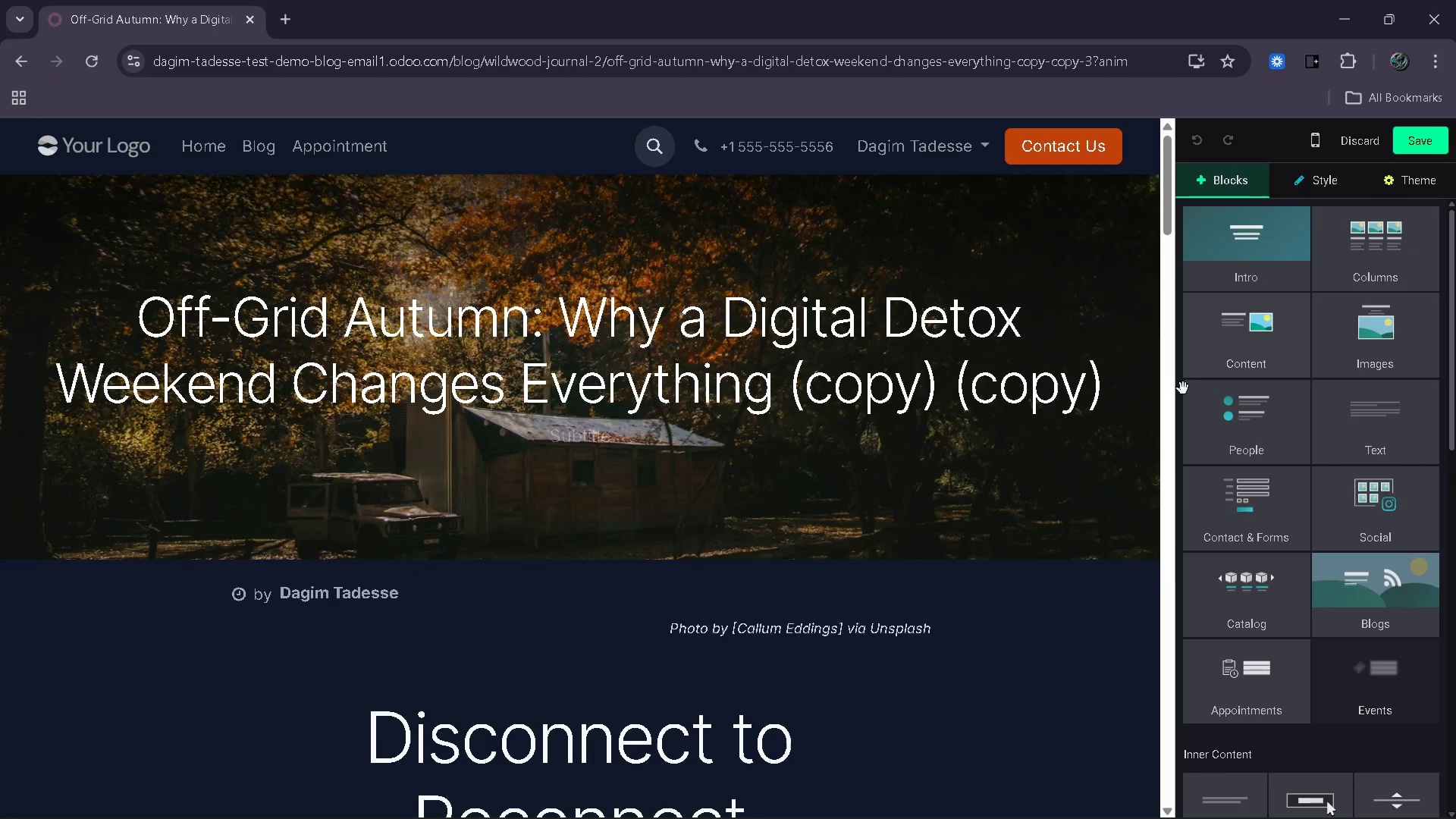 
left_click_drag(start_coordinate=[1118, 385], to_coordinate=[115, 329])
 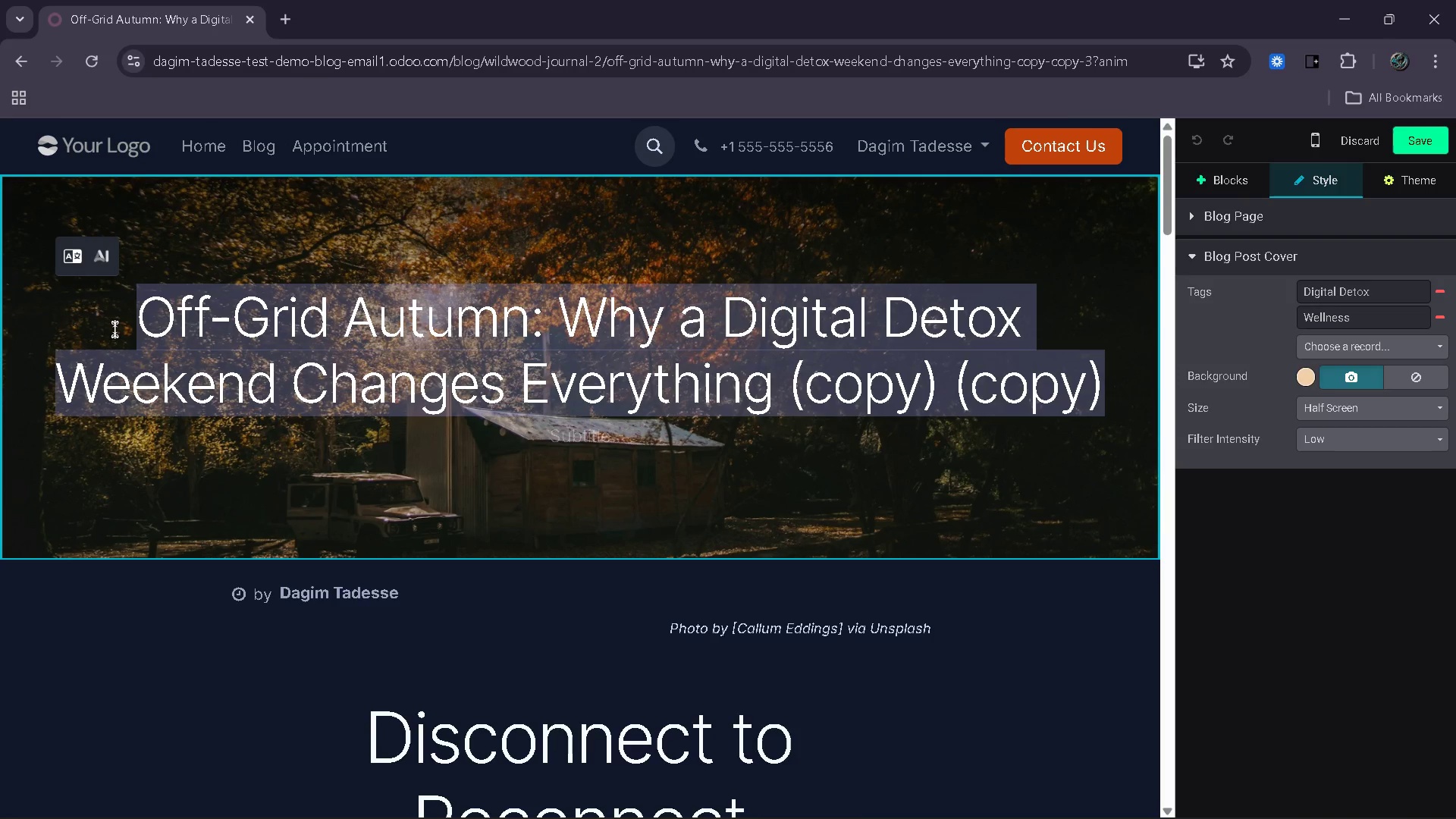 
wait(8.5)
 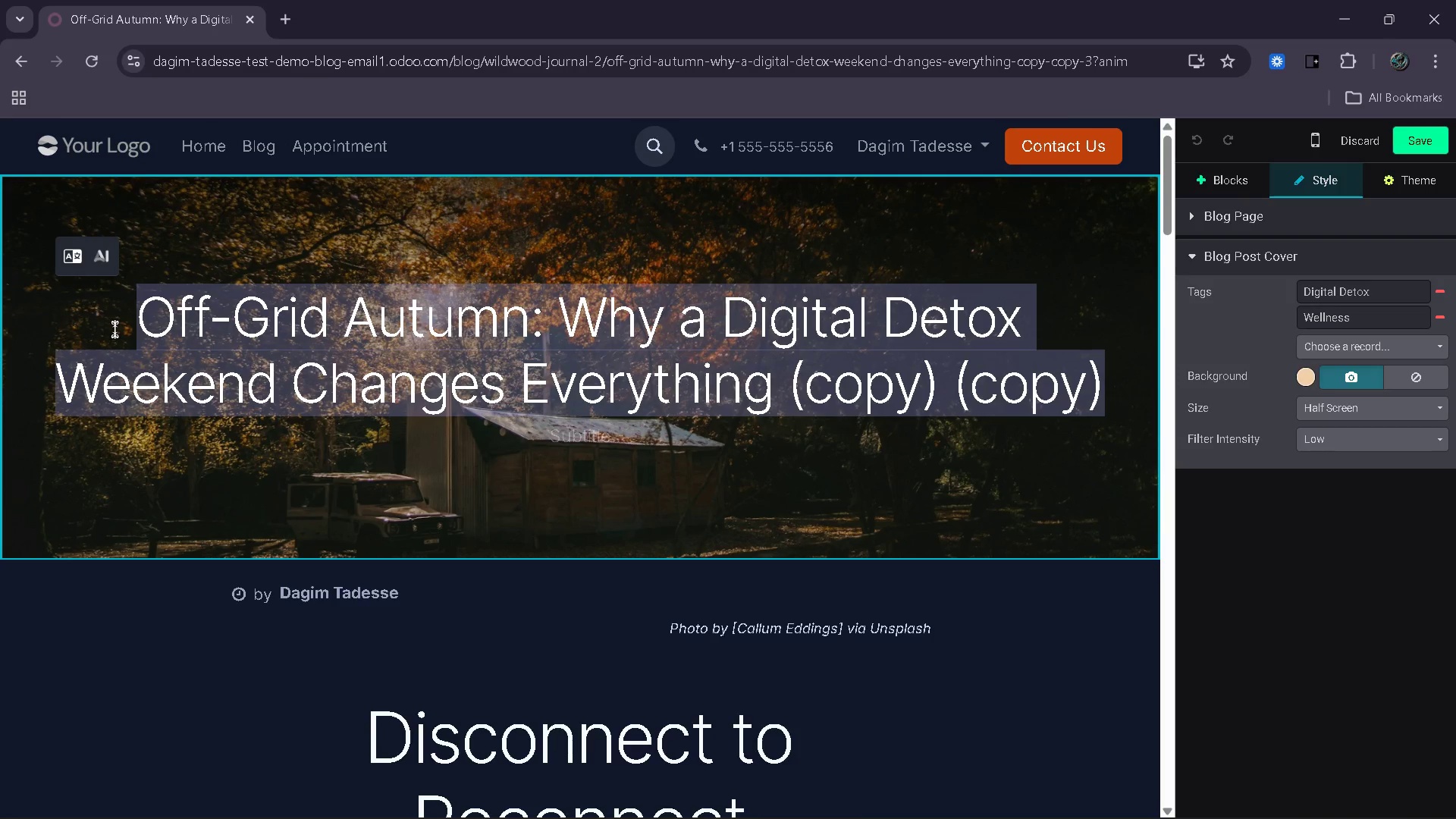 
type(Packing Light )
key(Backspace)
type(, Living Fully: Essential Gear for an O)
 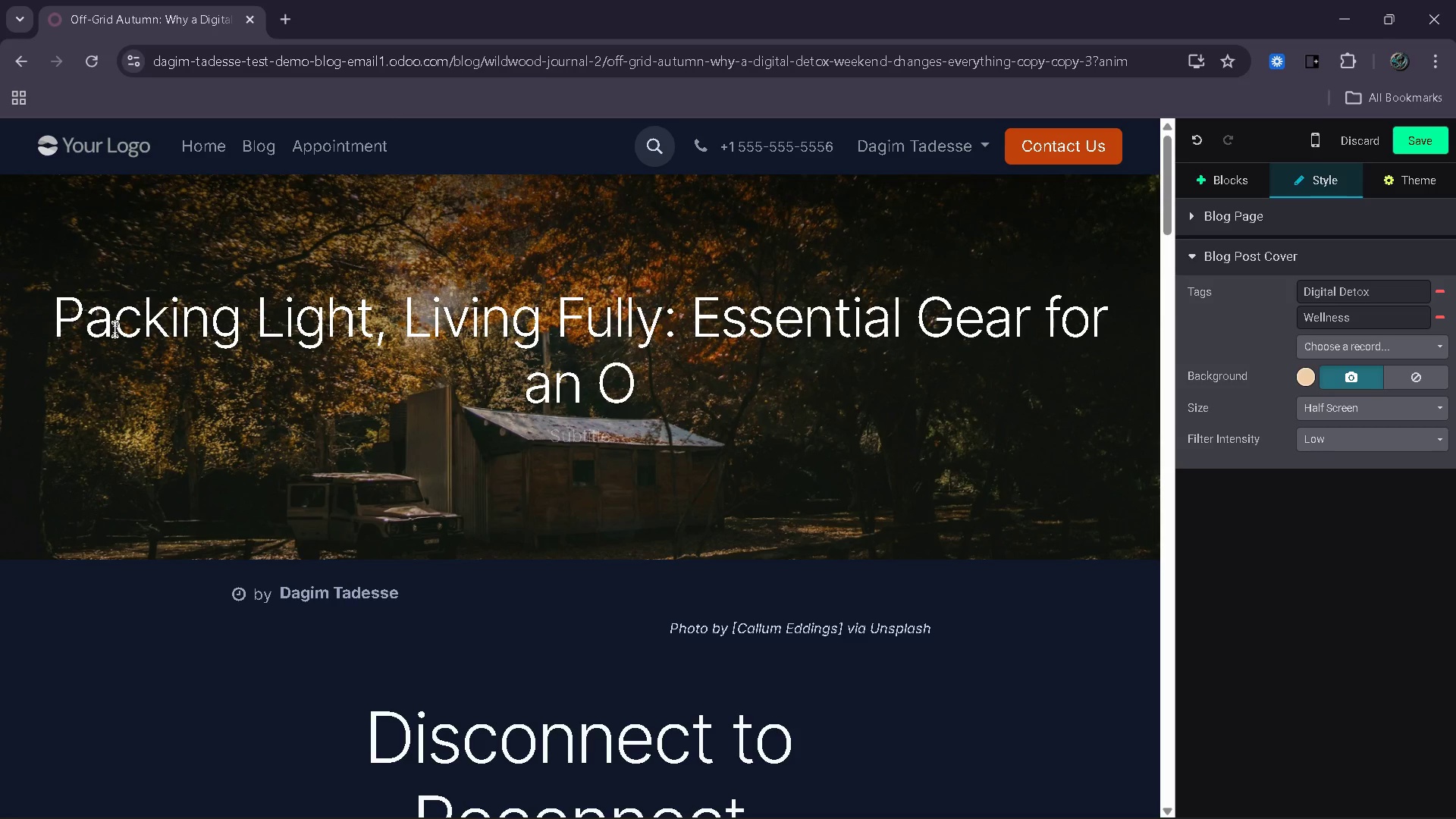 
type(ff-Grid Autumn r)
key(Backspace)
type(Retreat)
 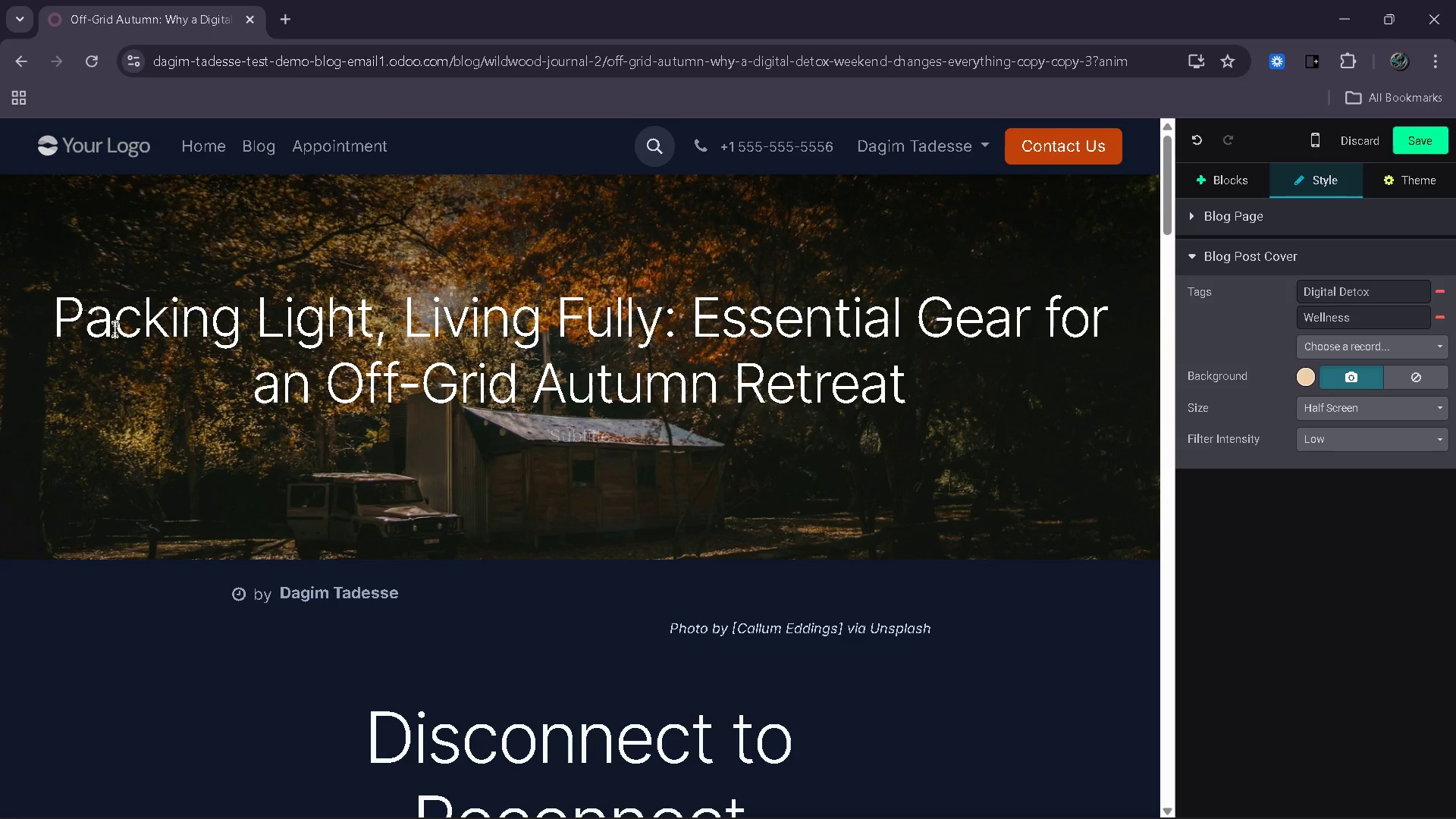 
mouse_move([1417, 327])
 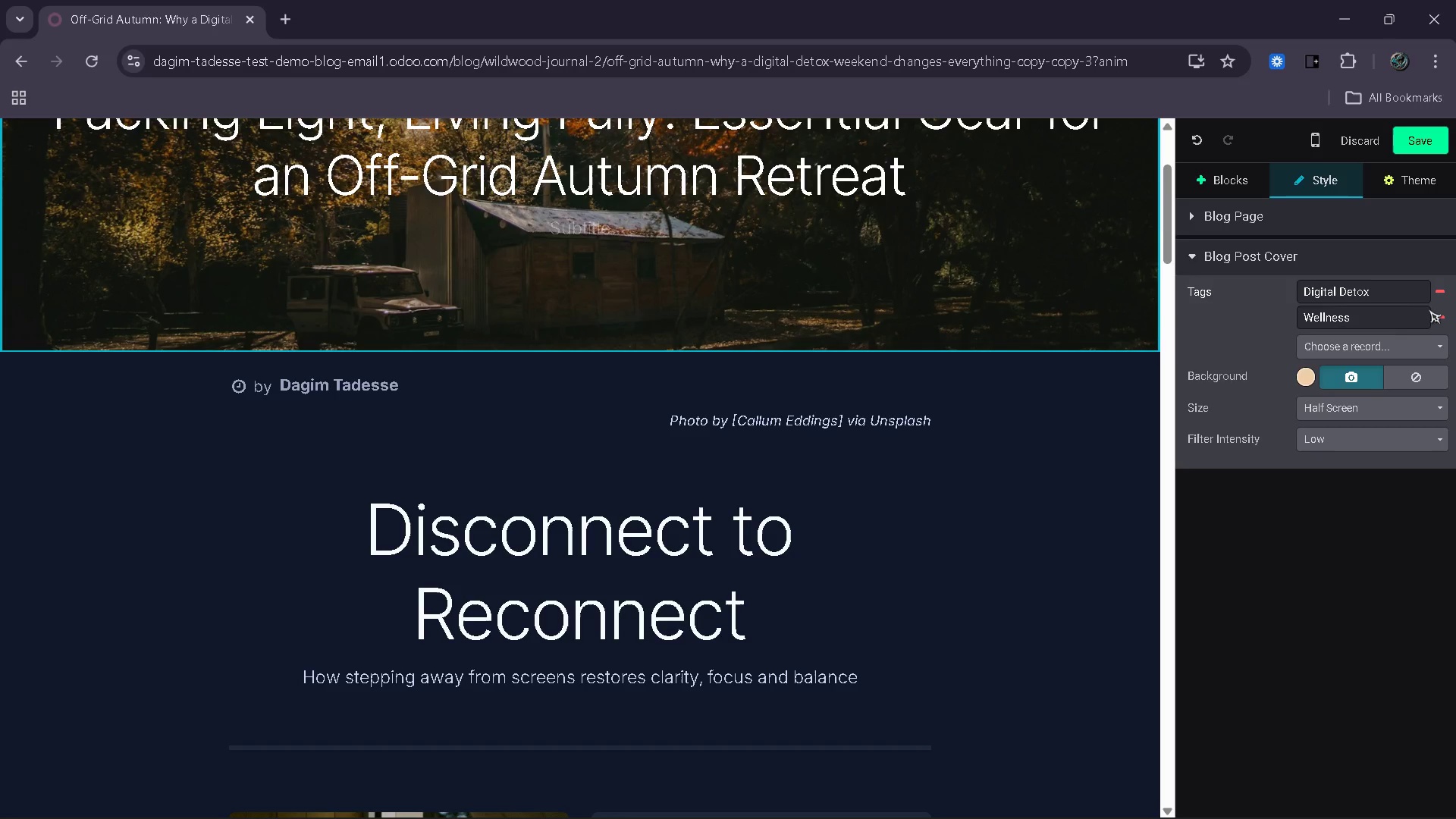 
left_click([1379, 344])
 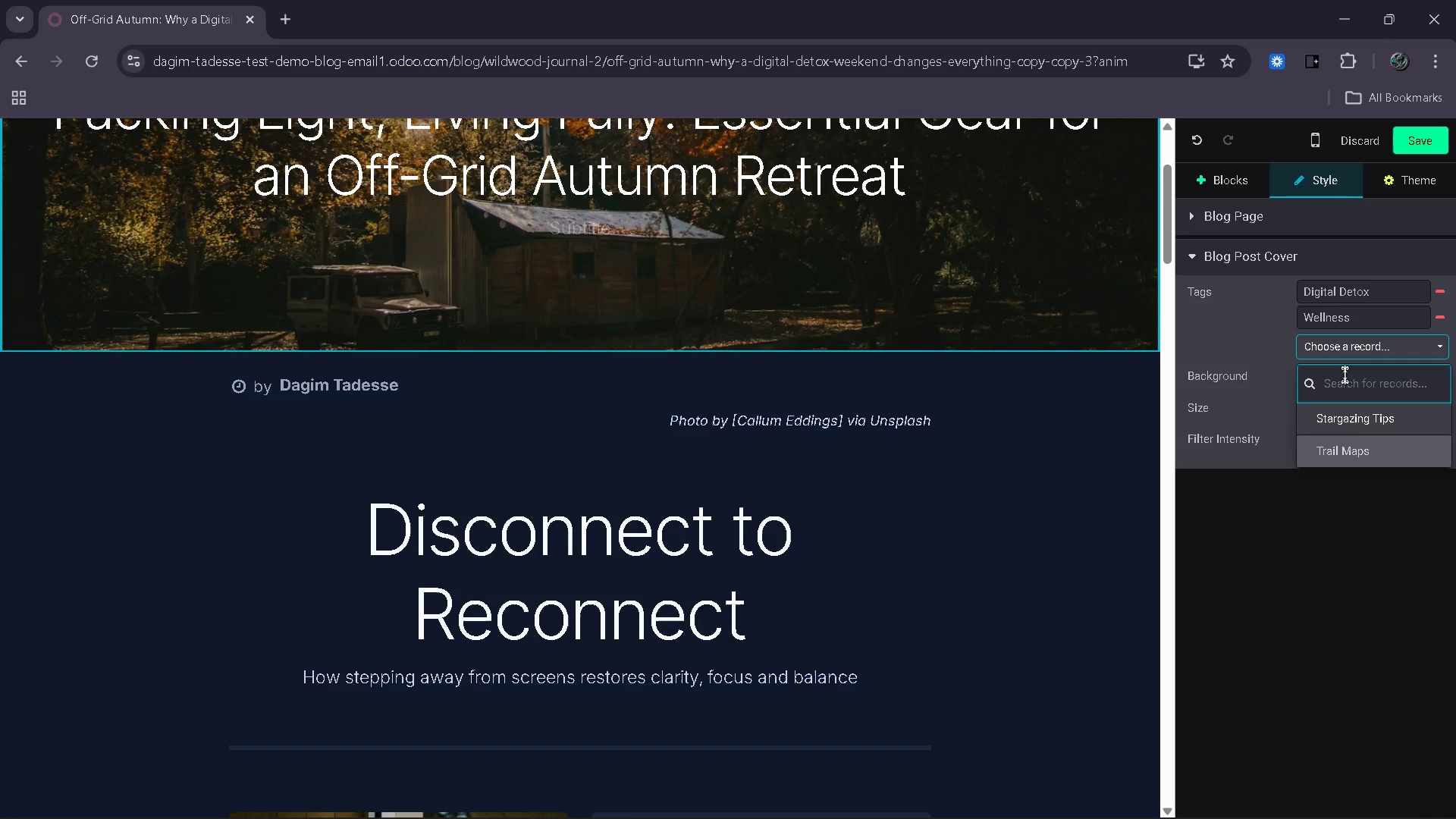 
type(g)
key(Backspace)
key(Backspace)
type(Gear )
key(Backspace)
key(Backspace)
type(ear)
 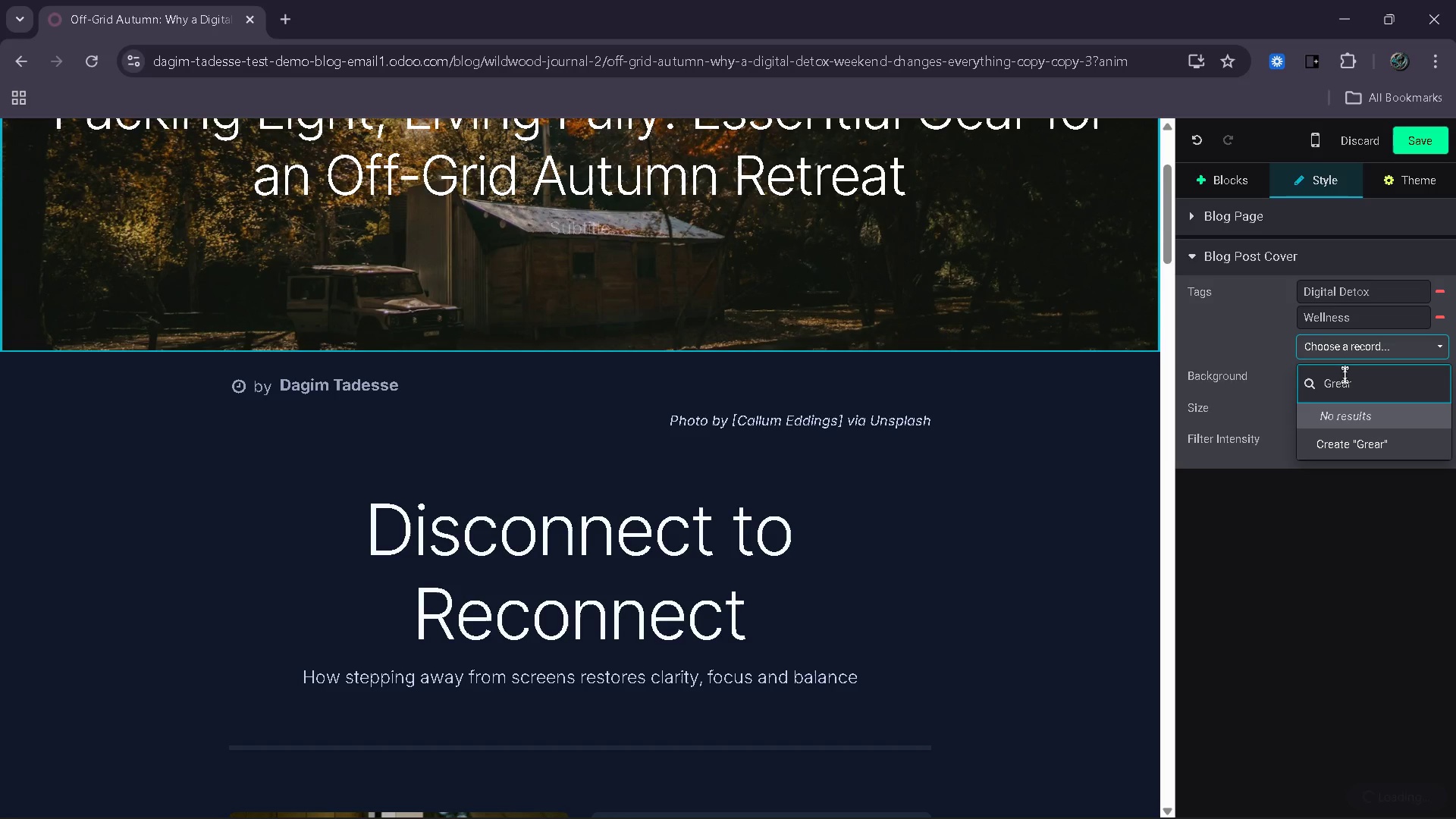 
key(Backspace)
key(Backspace)
key(Backspace)
key(Backspace)
key(Backspace)
key(Backspace)
key(Backspace)
type(ear Review)
 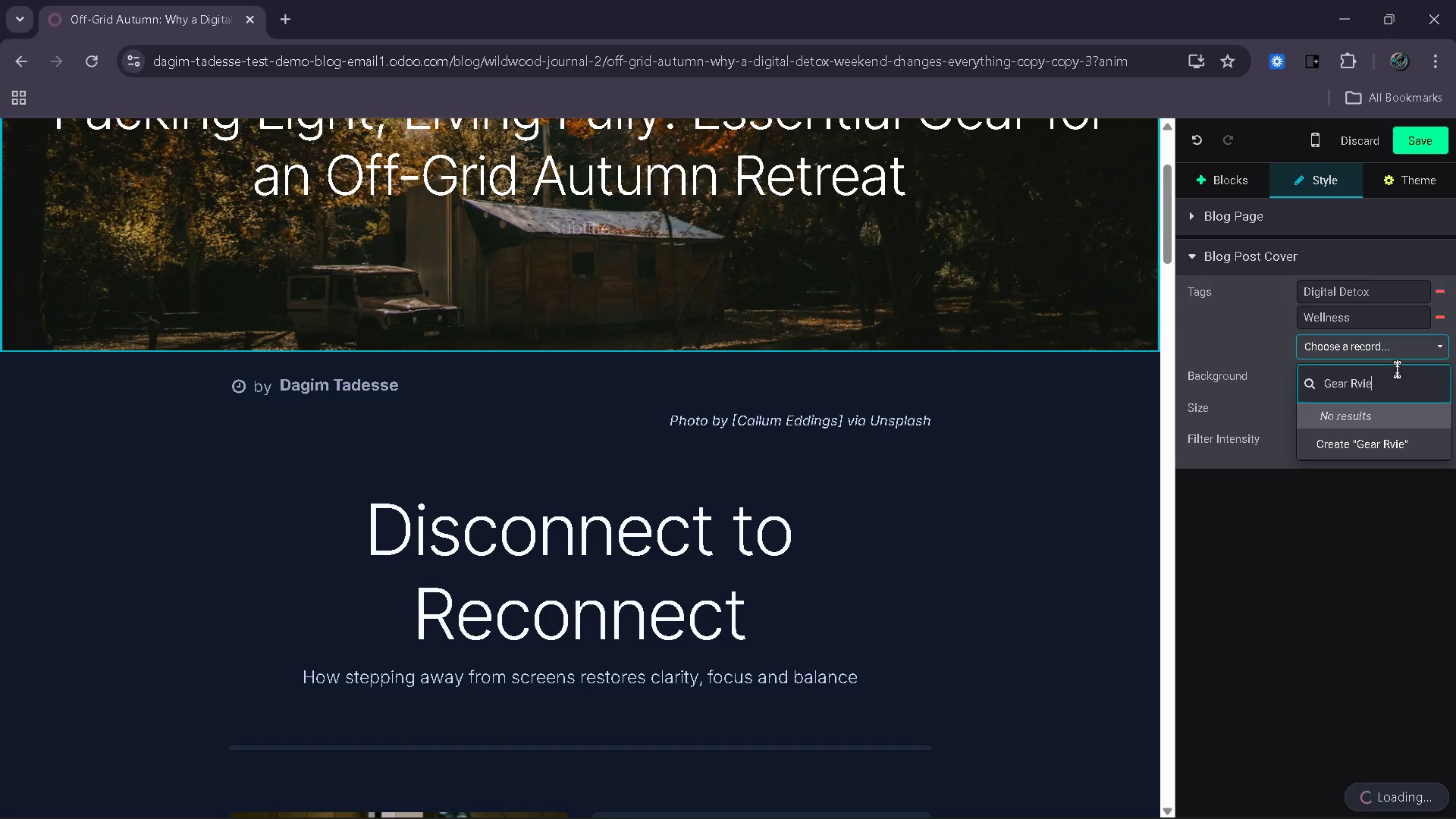 
key(Backspace)
 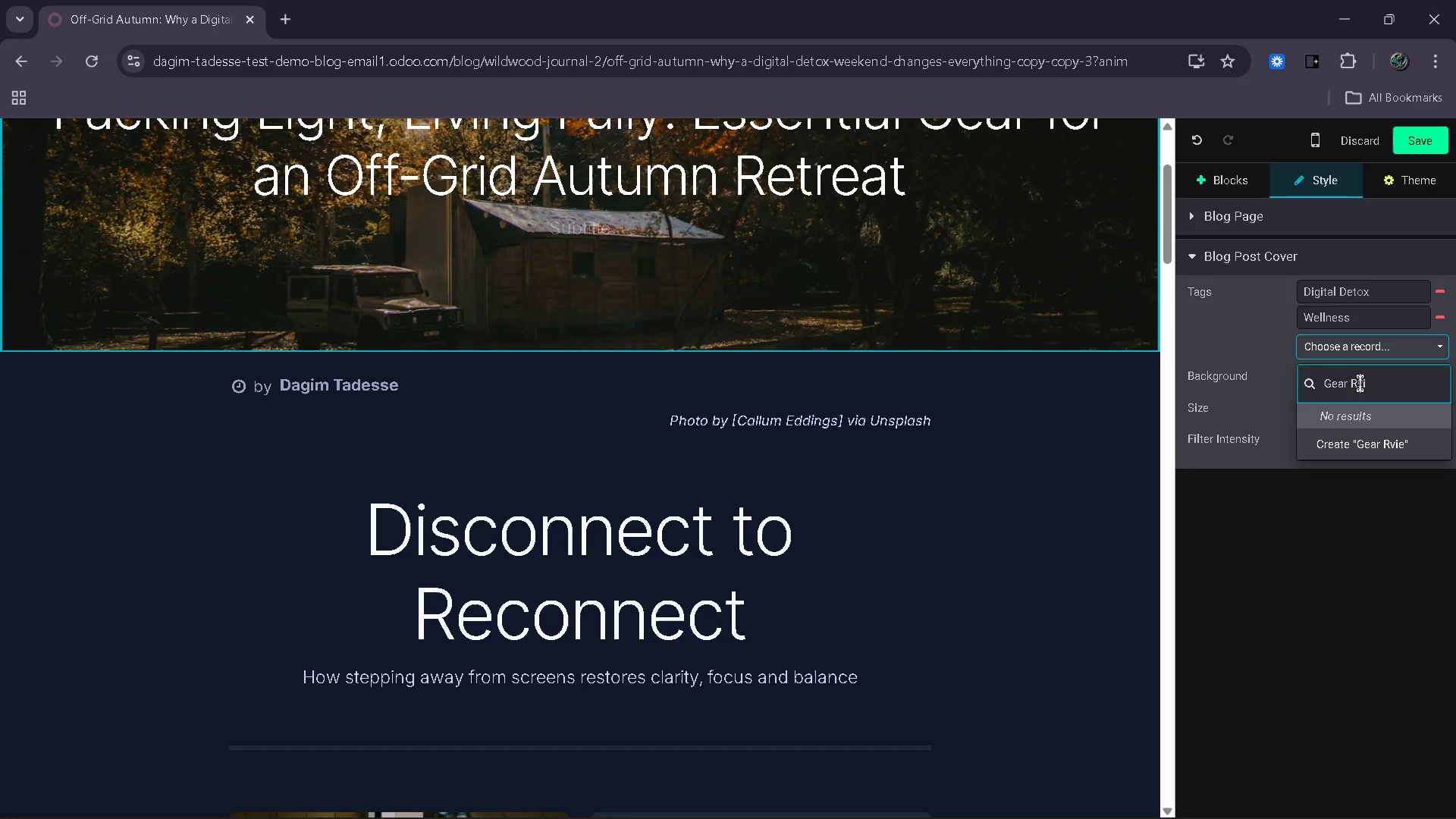 
key(Backspace)
 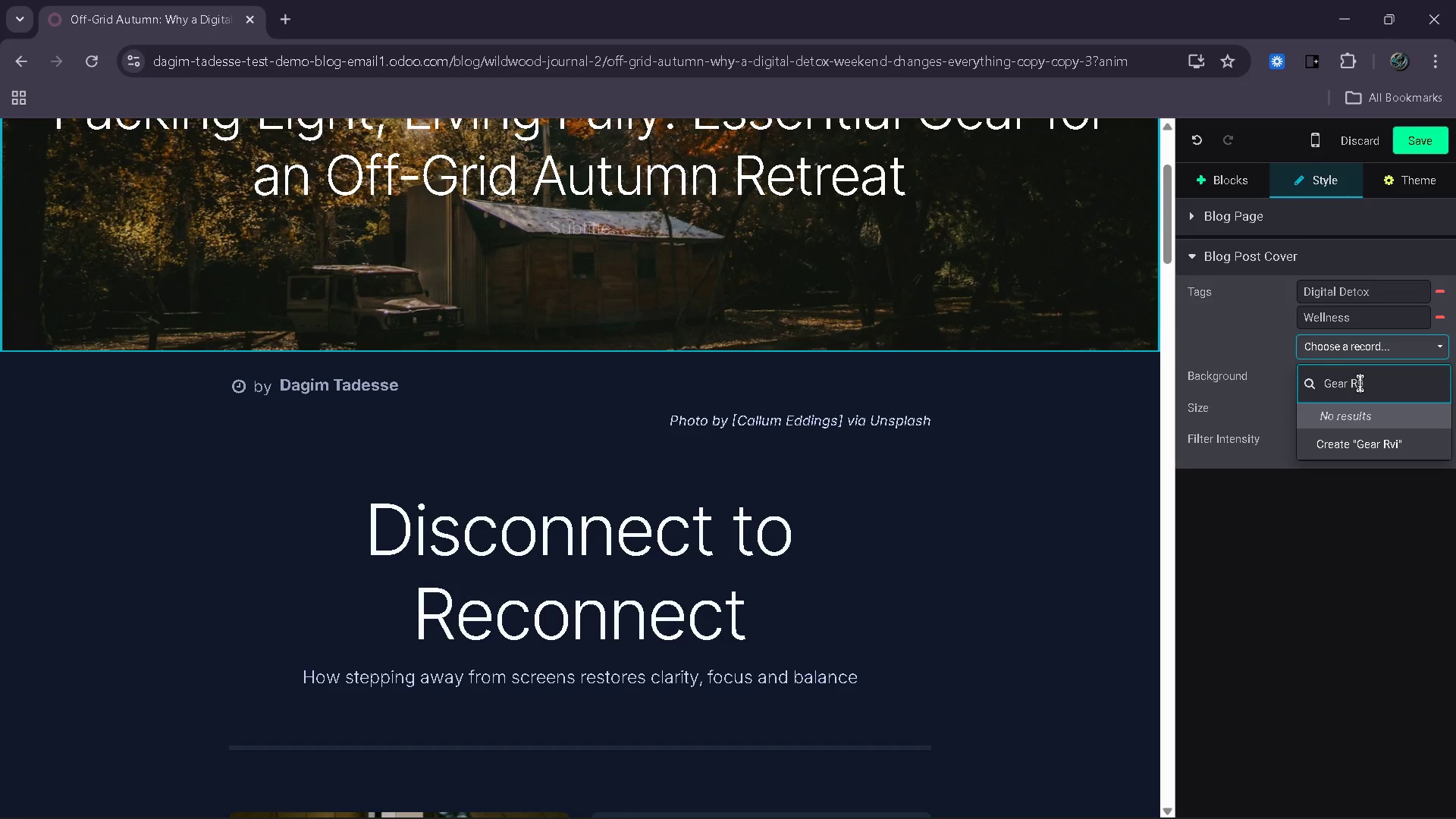 
key(Backspace)
 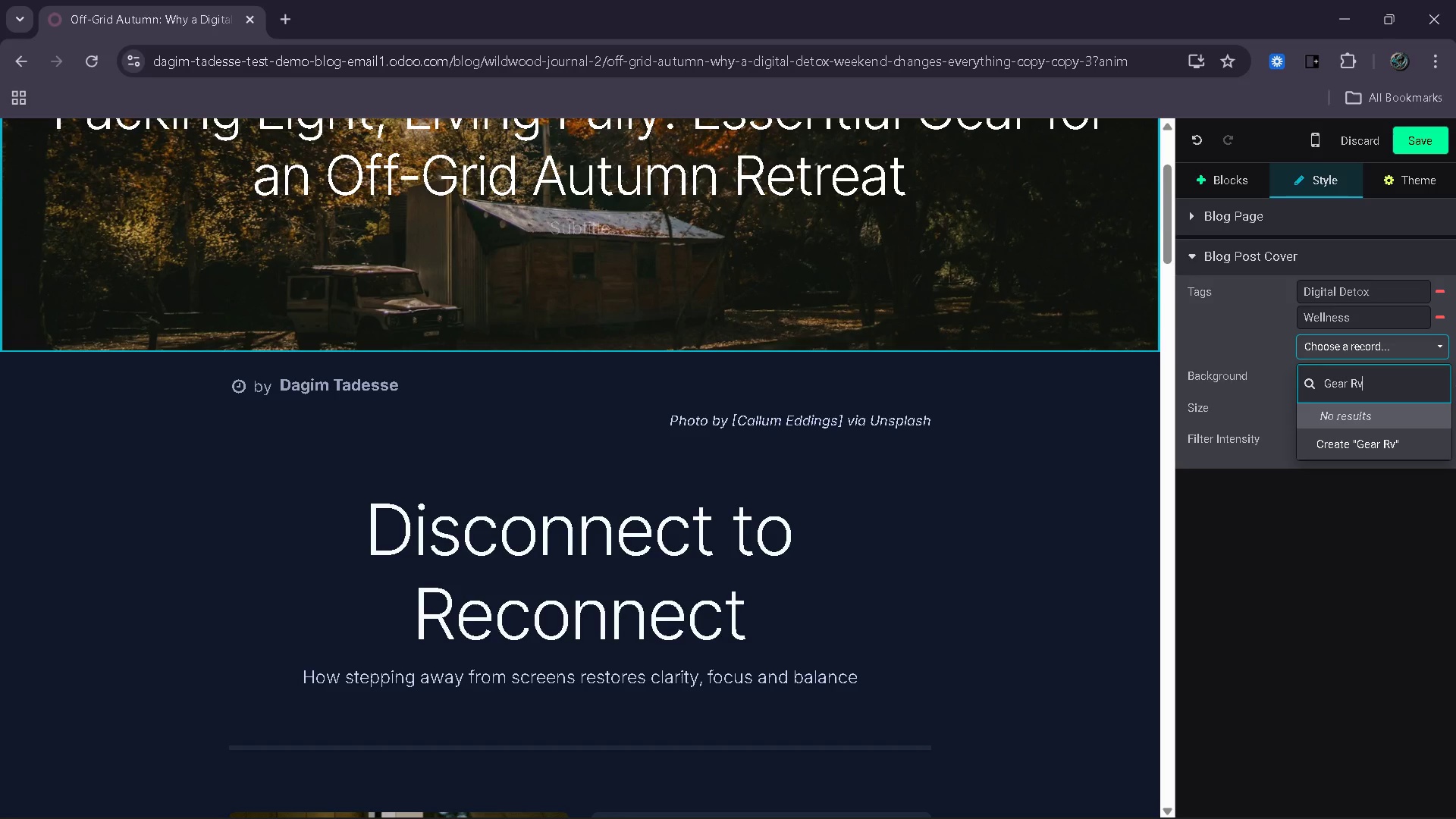 
key(Backspace)
type(eviews)
 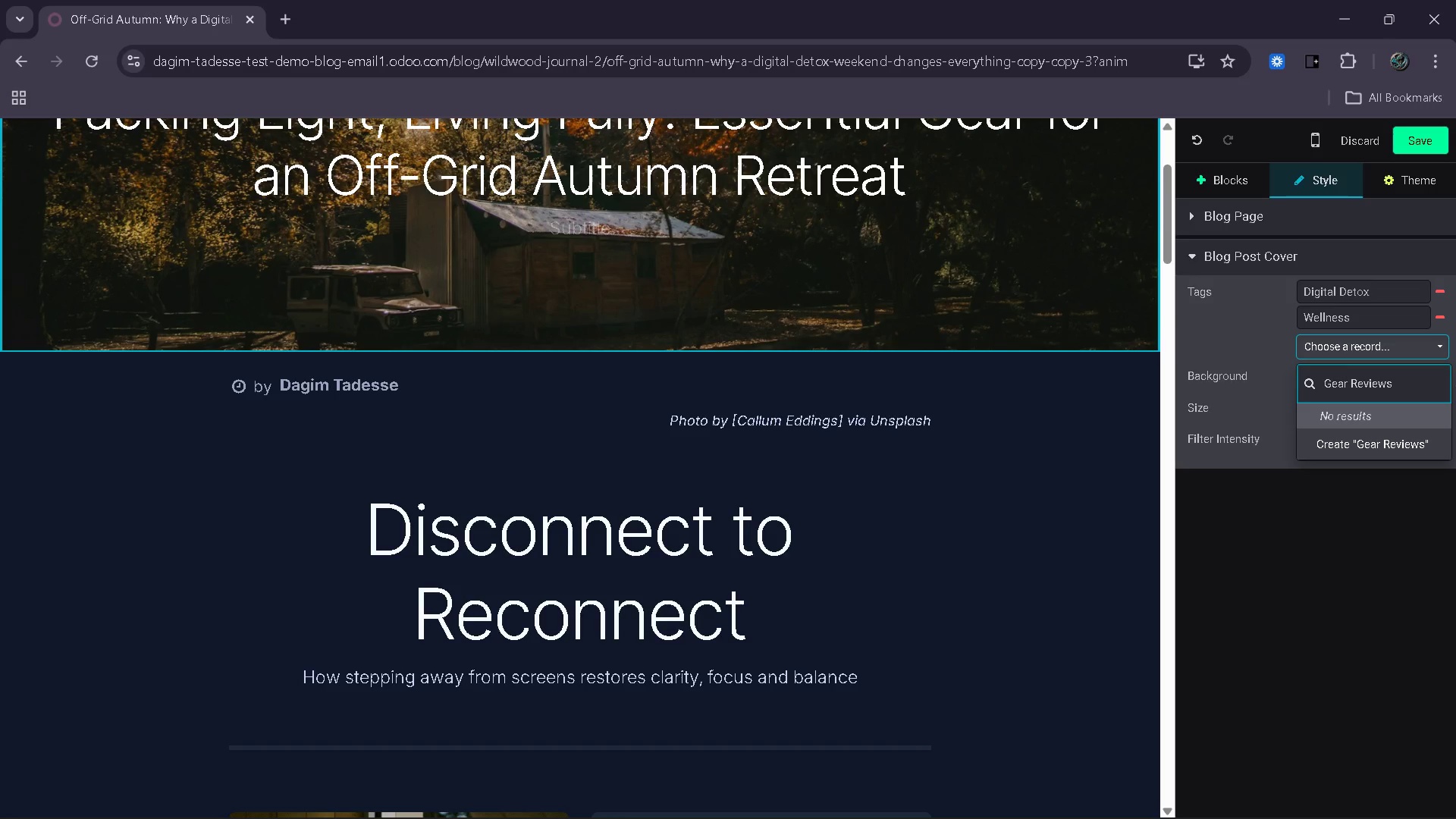 
key(Enter)
 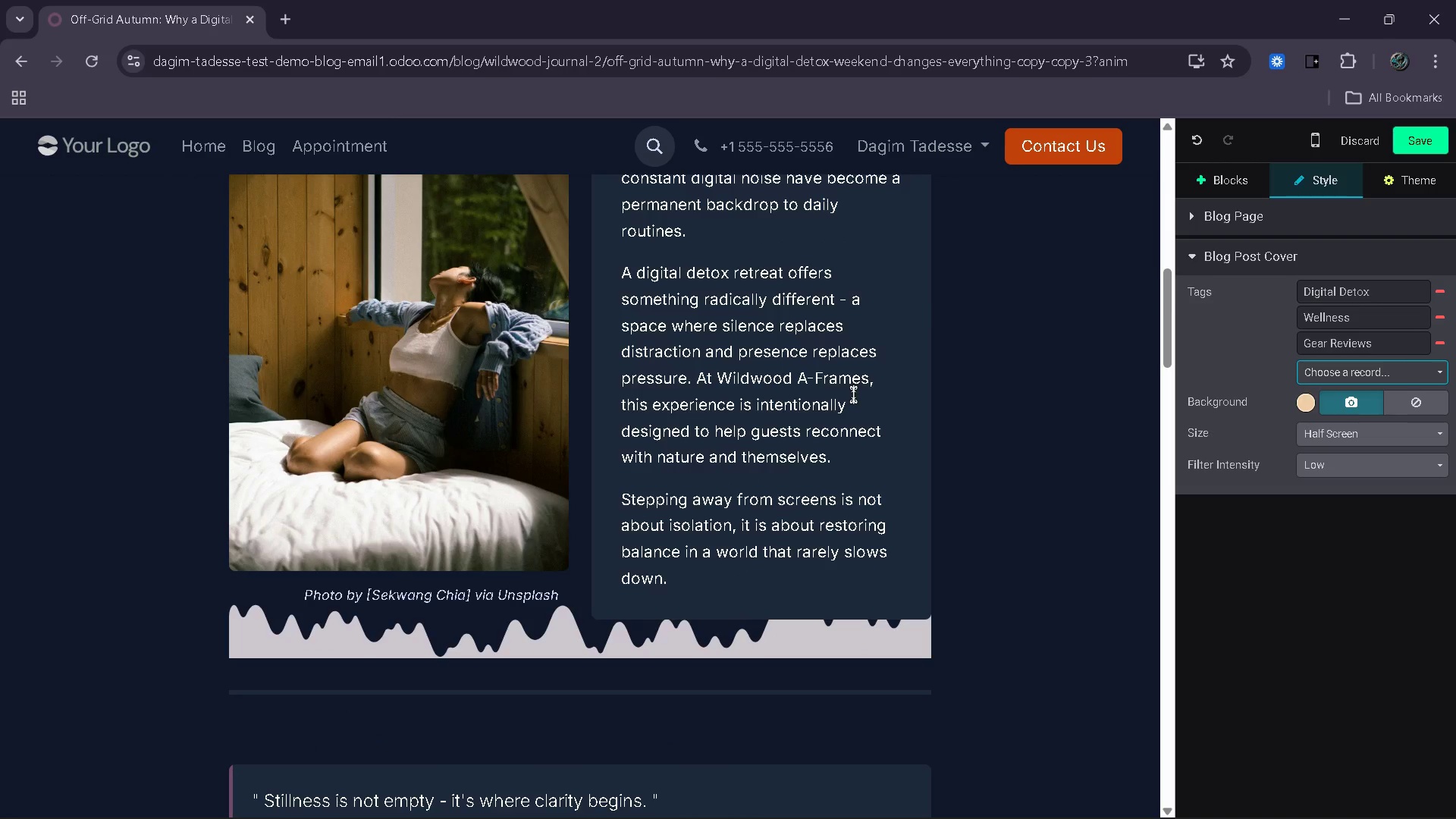 
wait(20.5)
 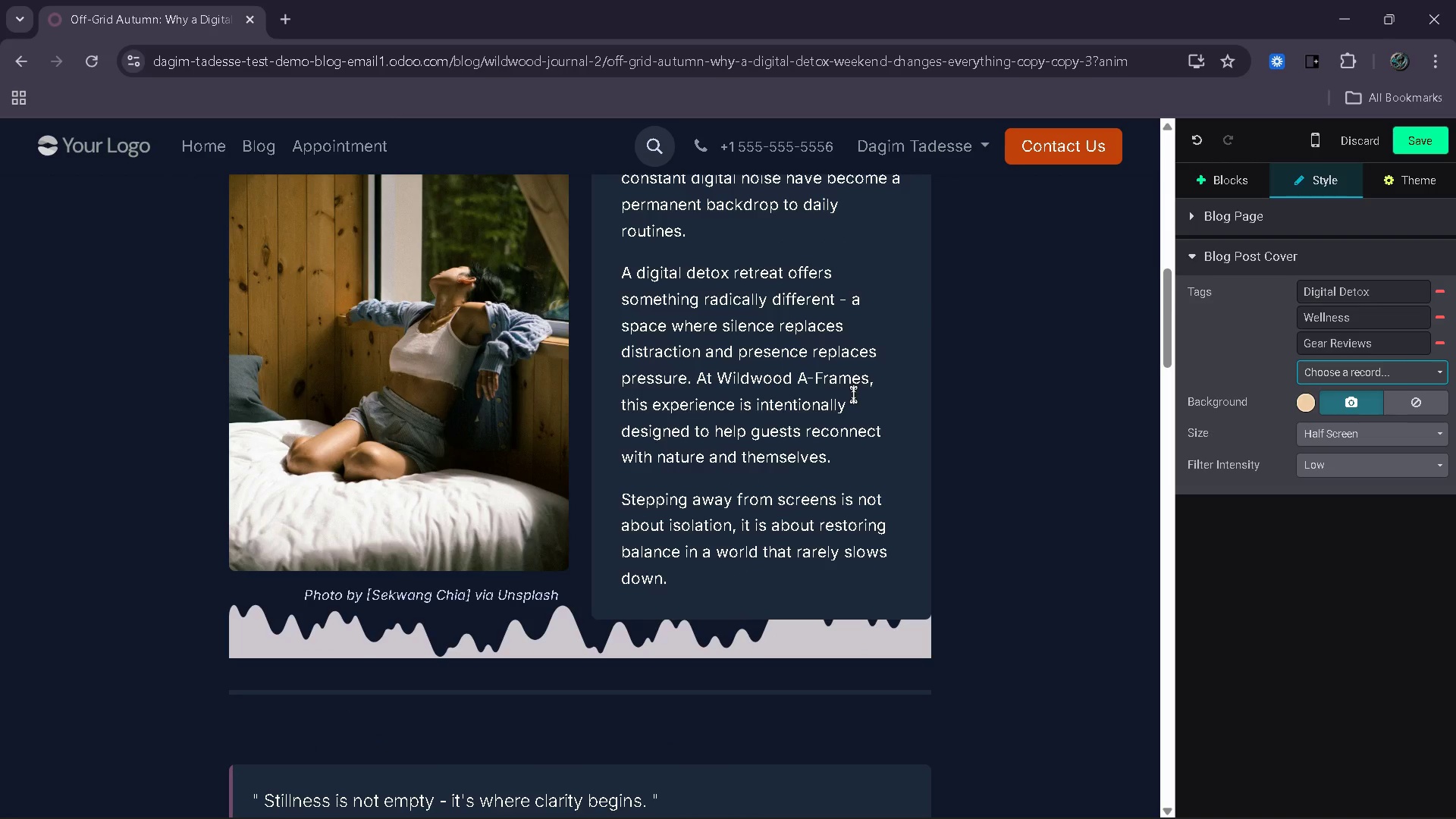 
left_click([1213, 177])
 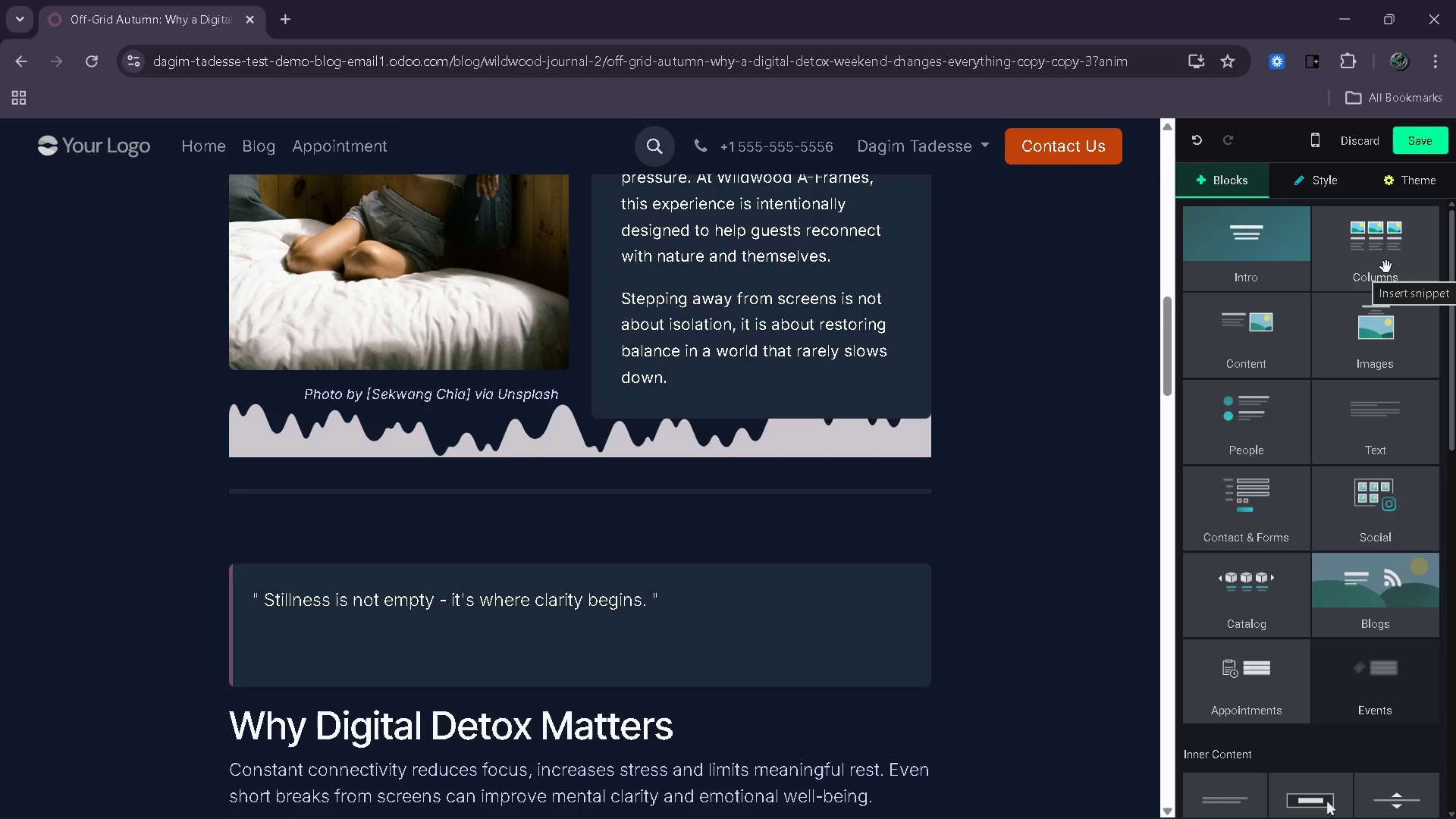 
wait(6.5)
 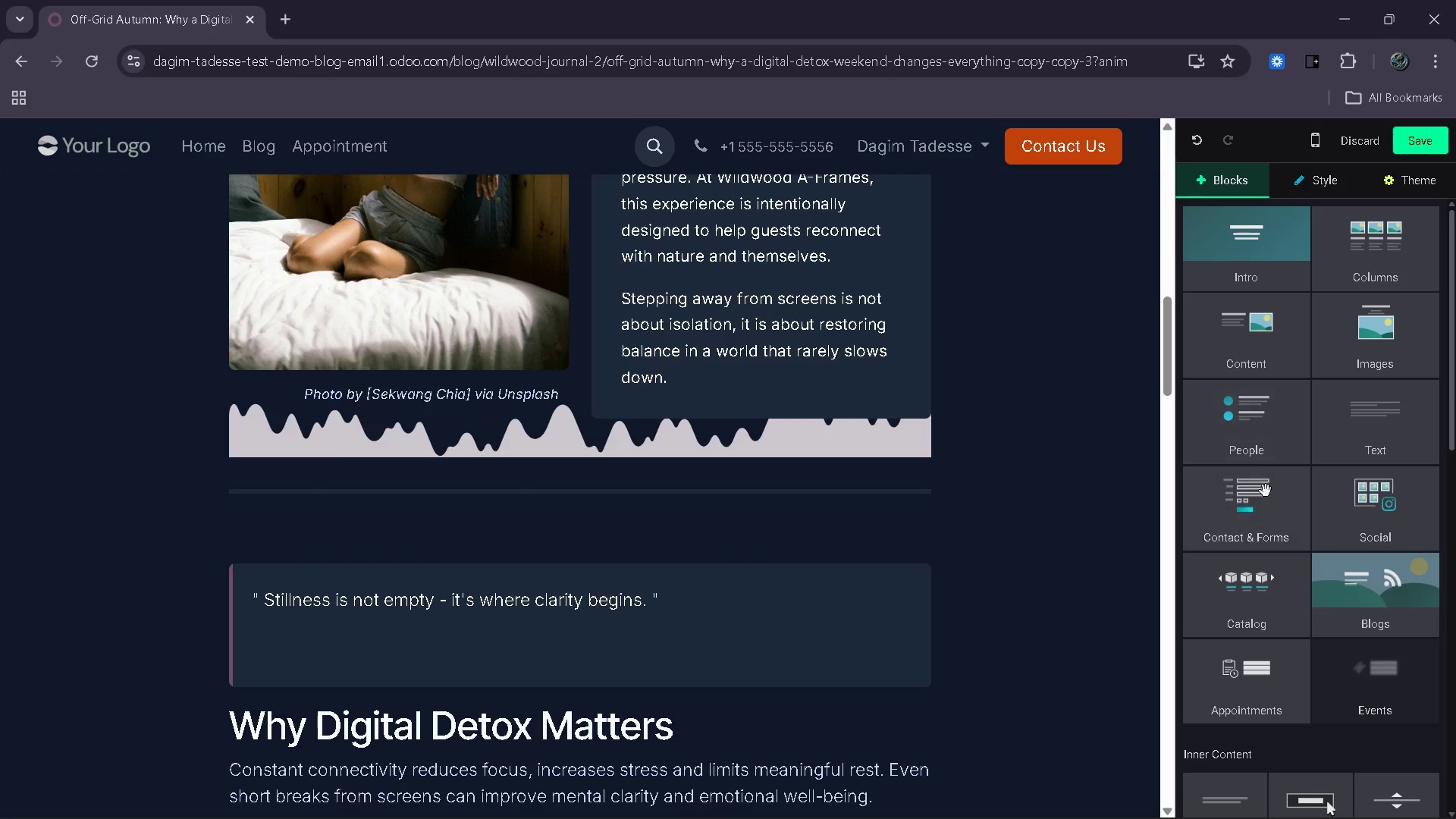 
left_click_drag(start_coordinate=[1386, 267], to_coordinate=[764, 531])
 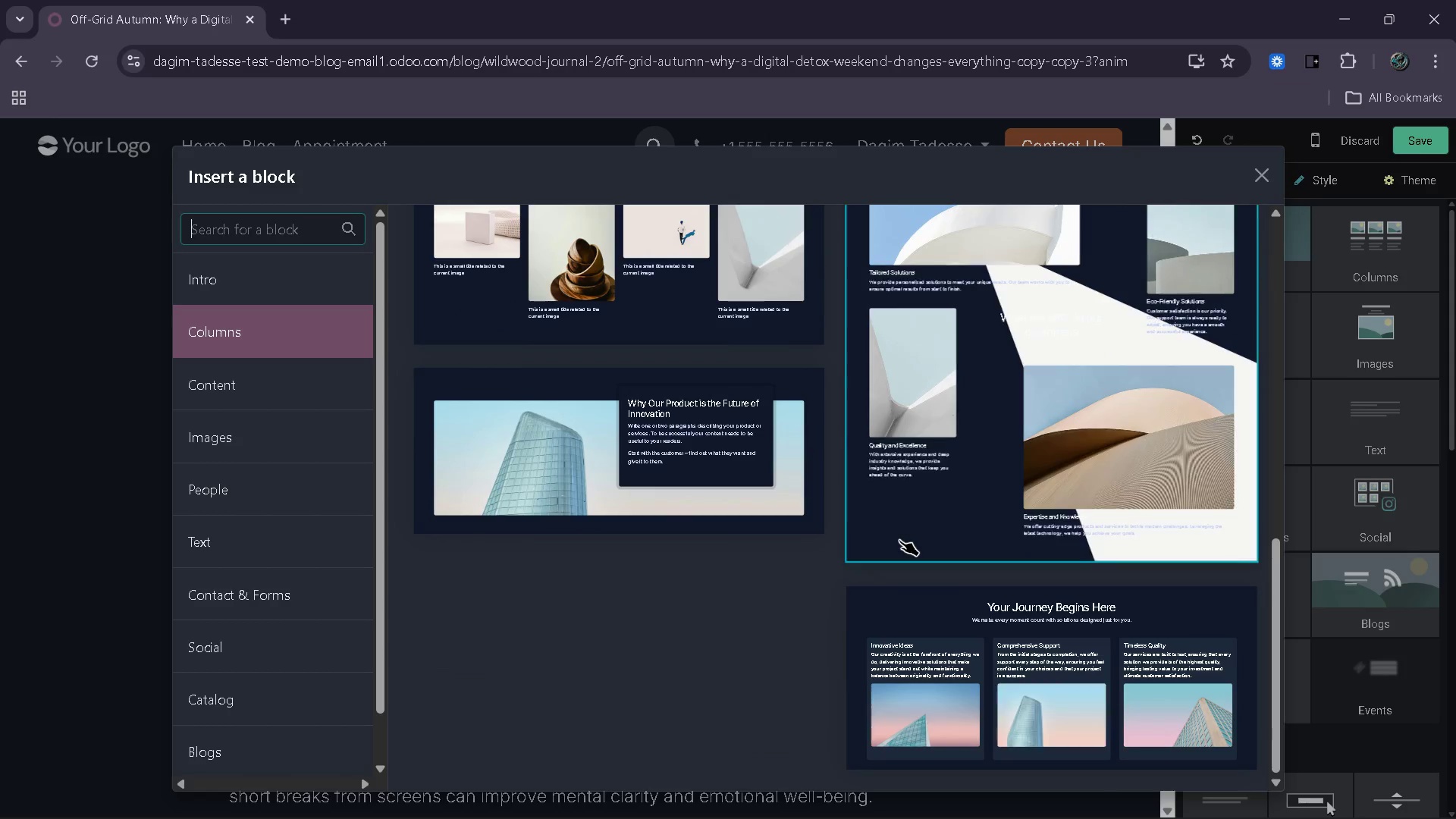 
left_click([926, 632])
 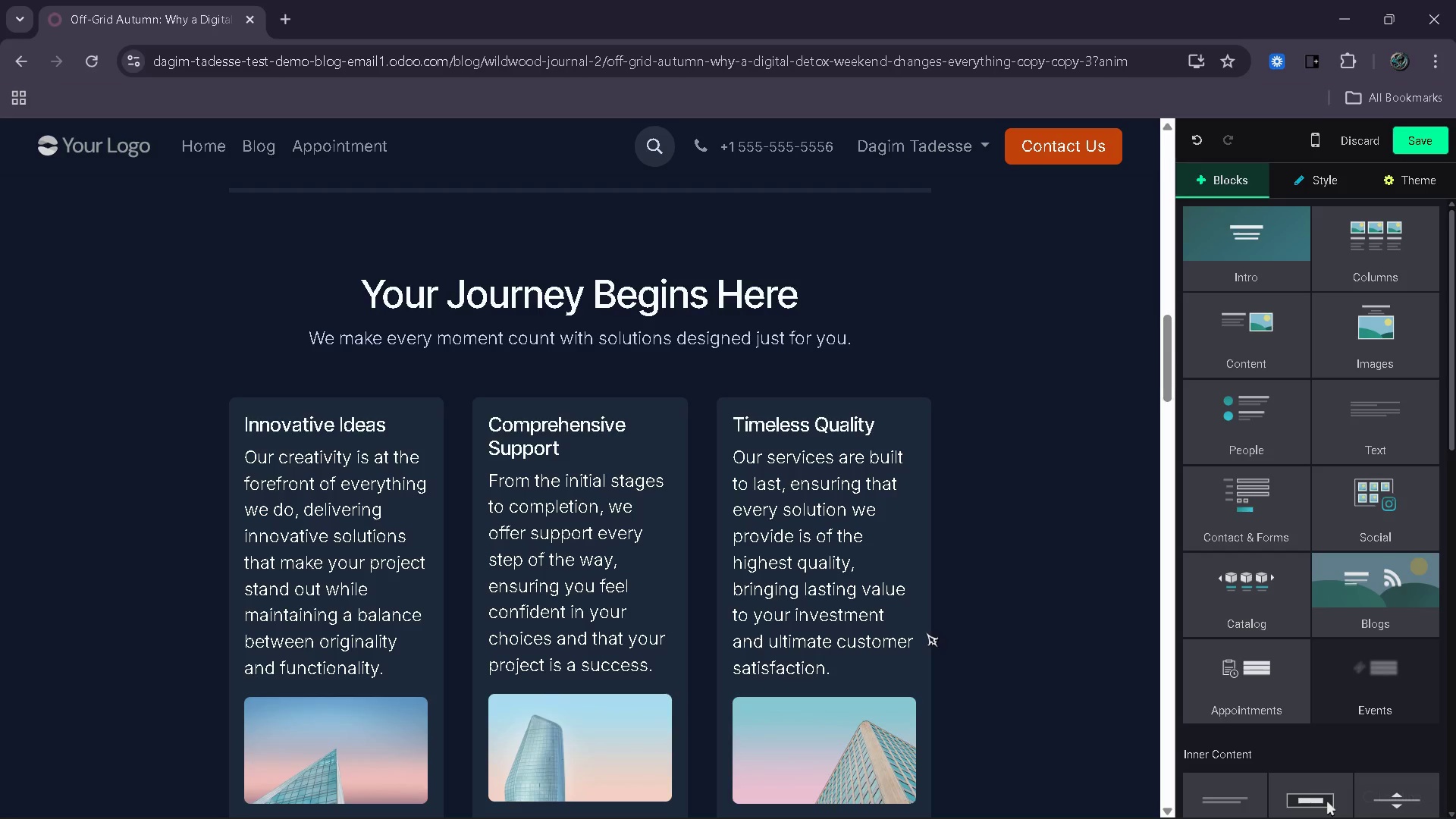 
left_click([870, 732])
 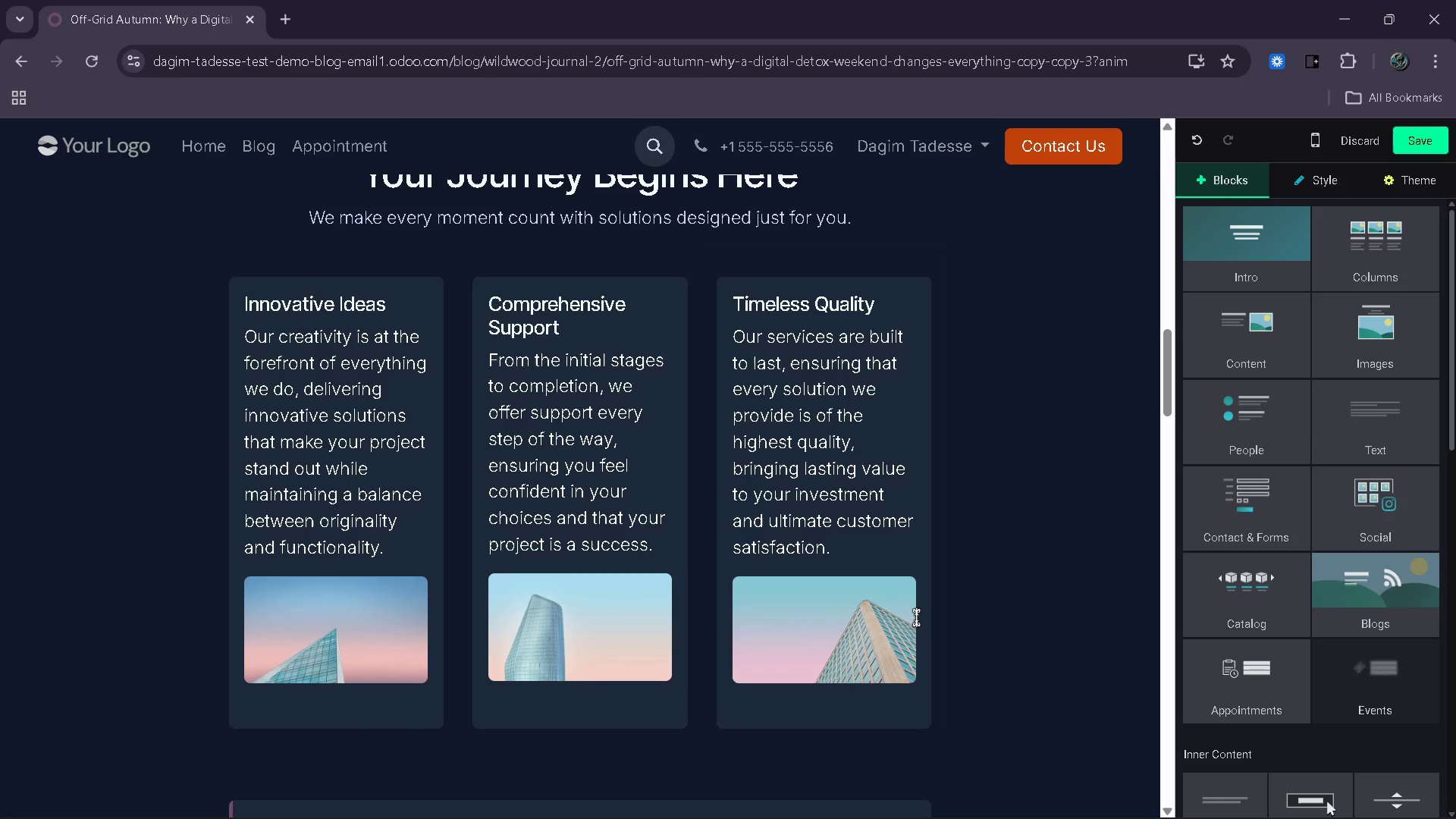 
left_click([824, 623])
 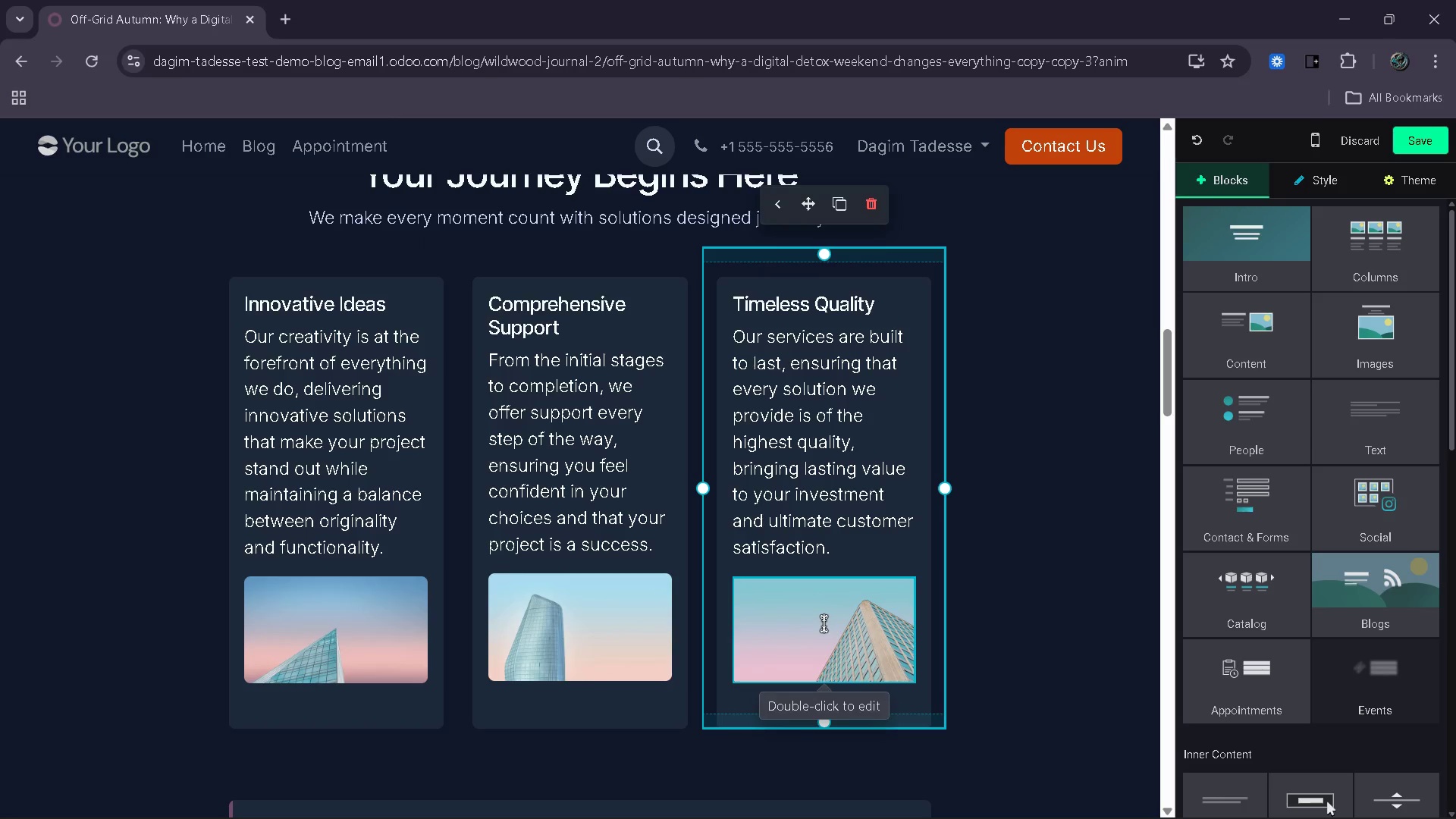 
key(Delete)
 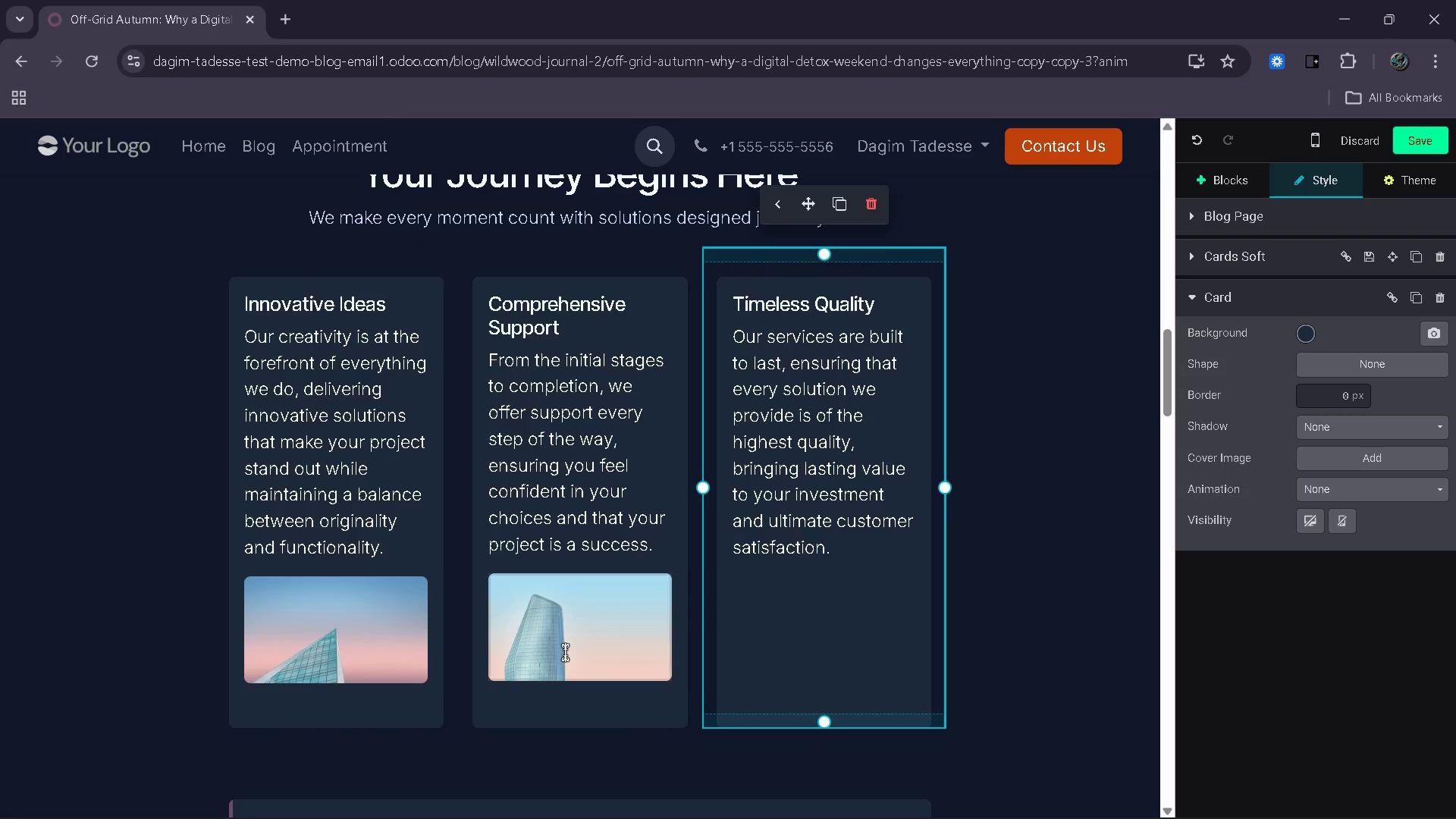 
left_click([565, 652])
 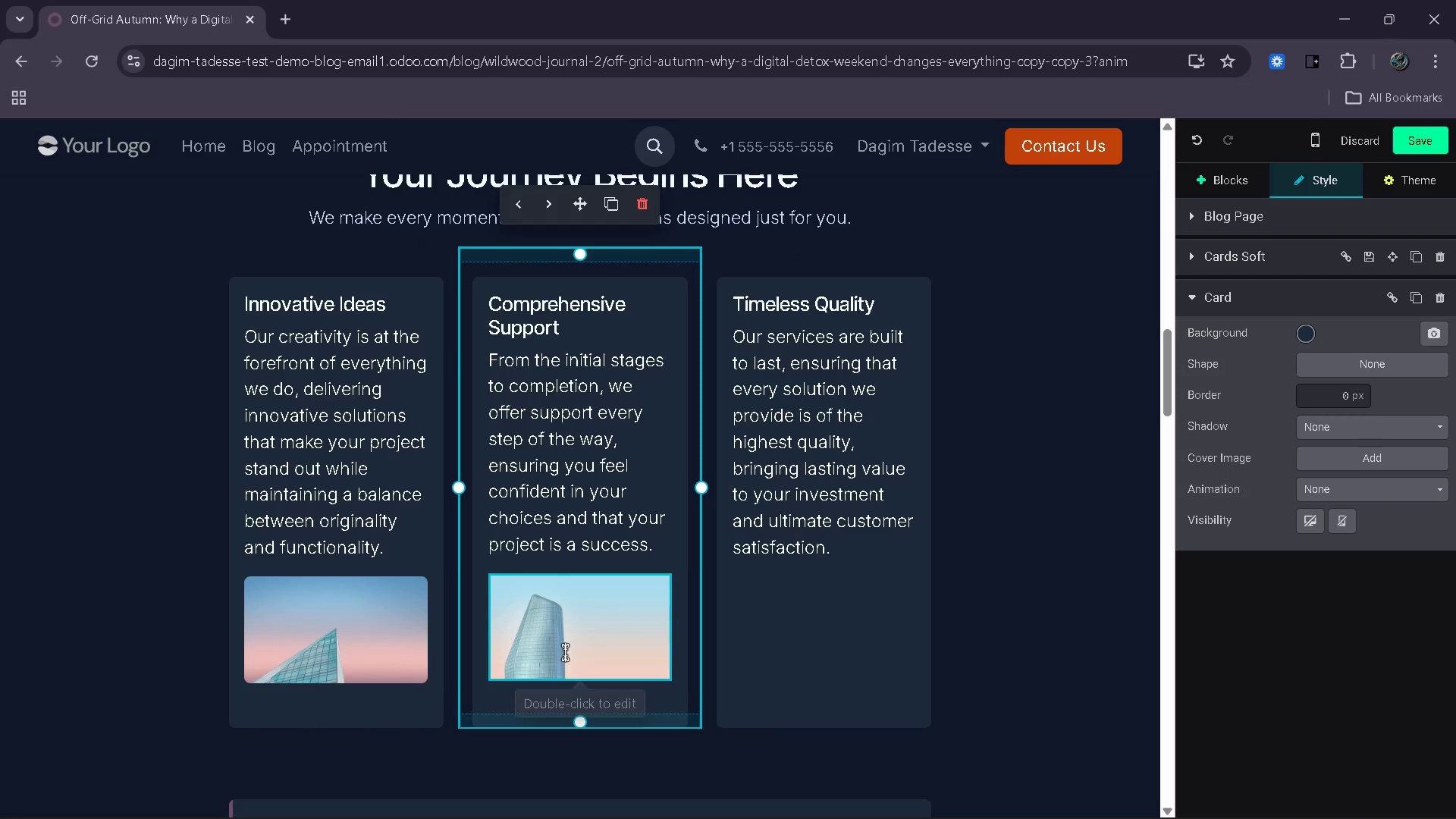 
key(Delete)
 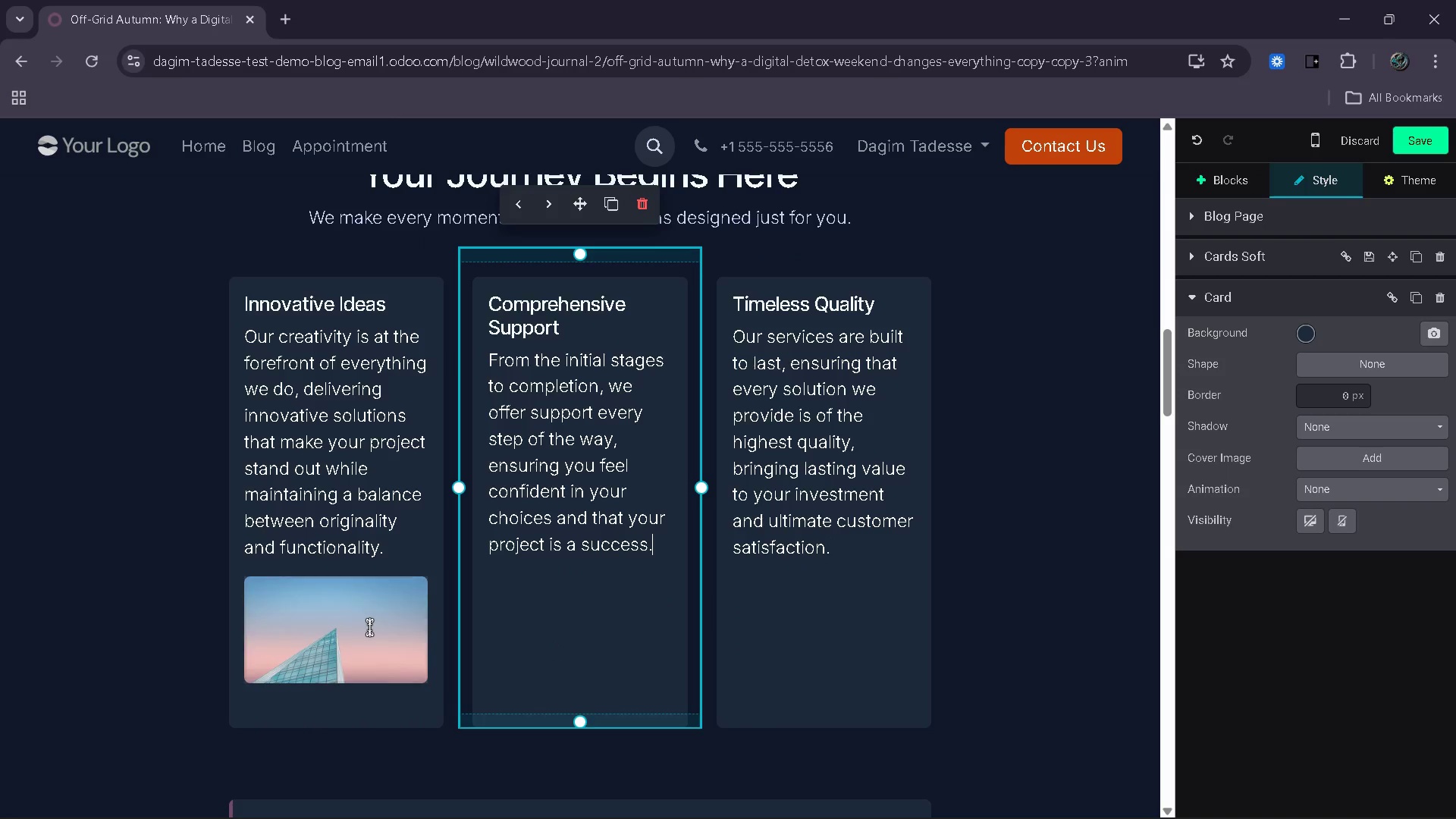 
left_click([369, 627])
 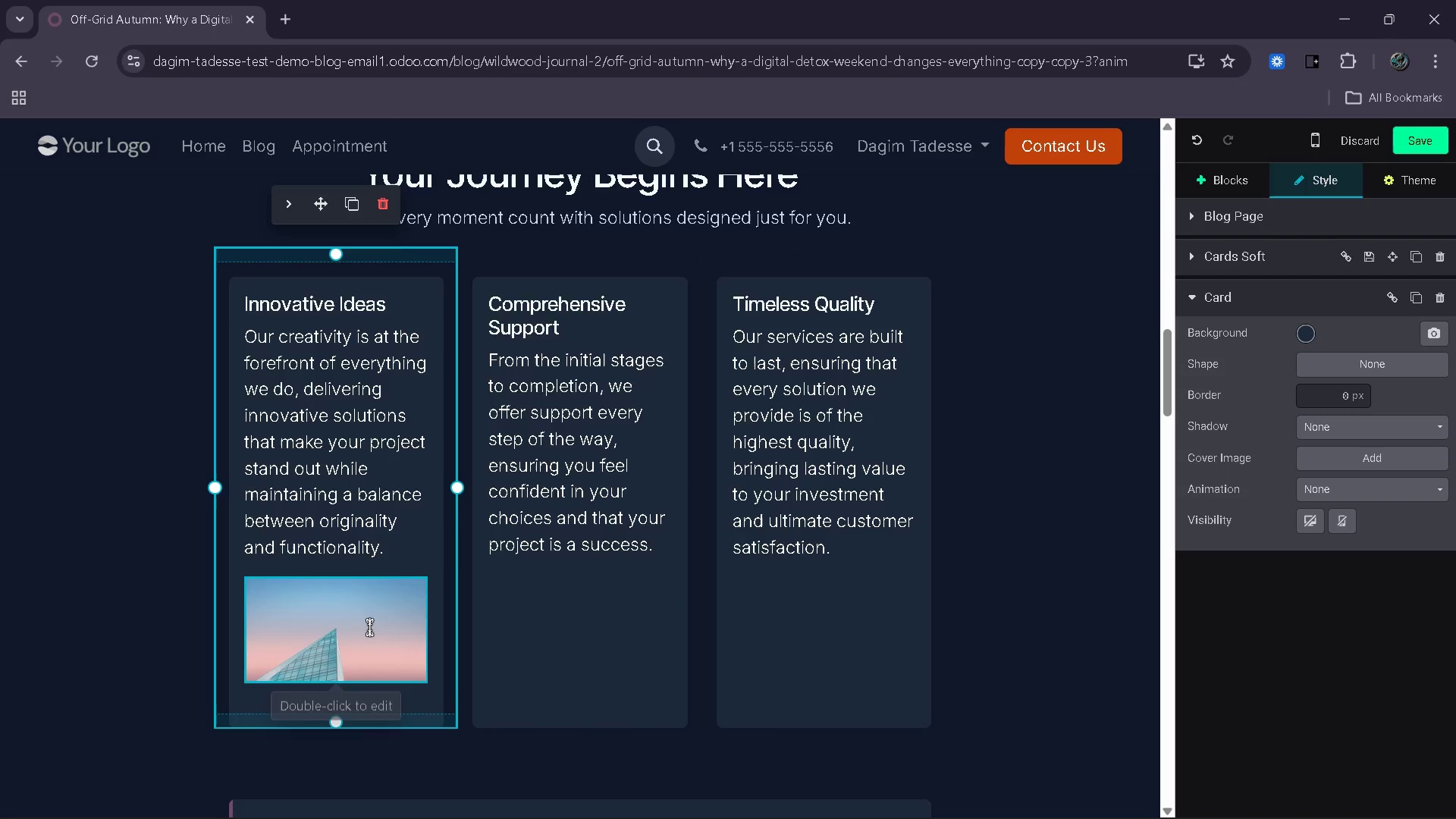 
key(Delete)
 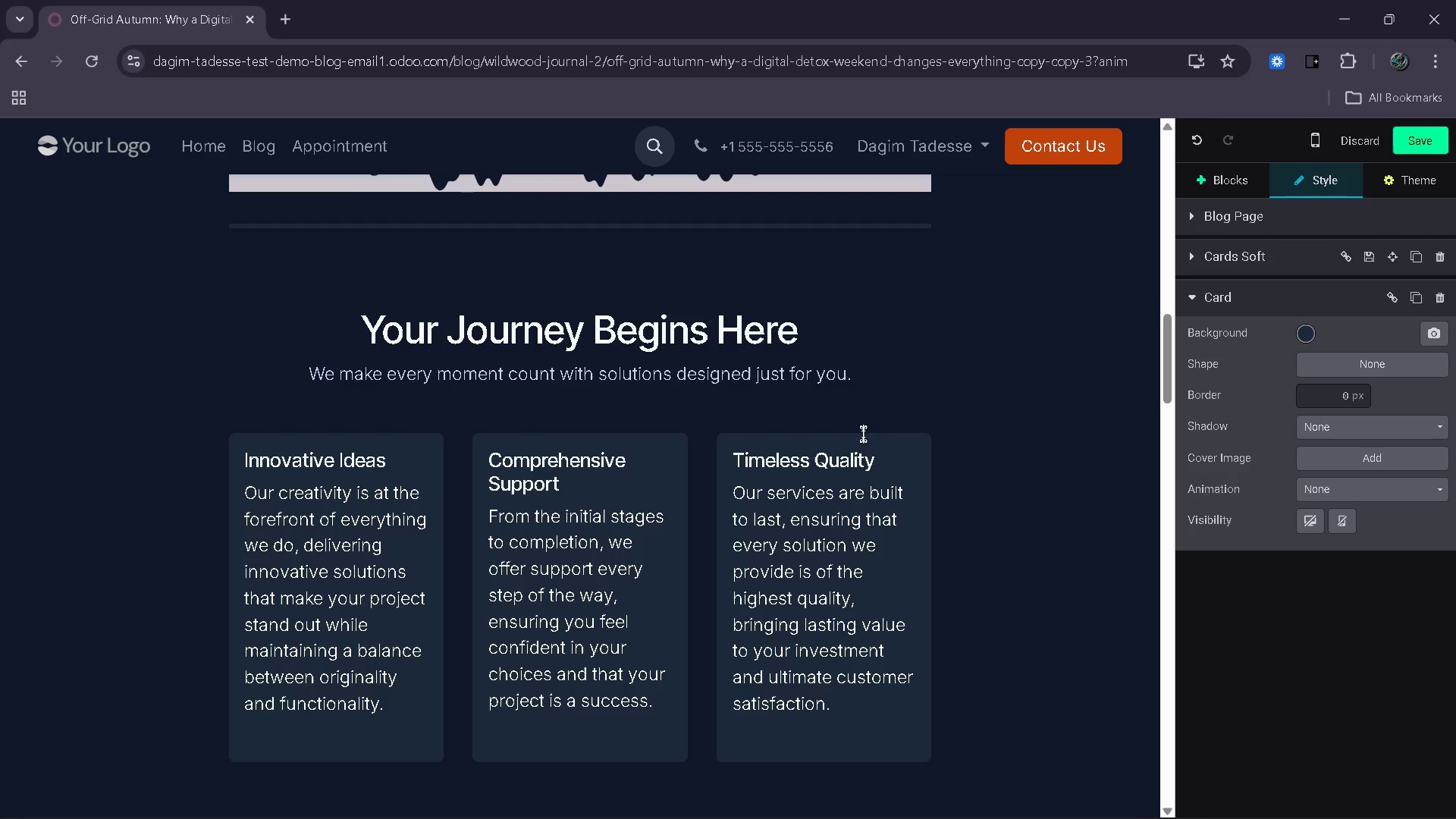 
left_click_drag(start_coordinate=[867, 387], to_coordinate=[355, 334])
 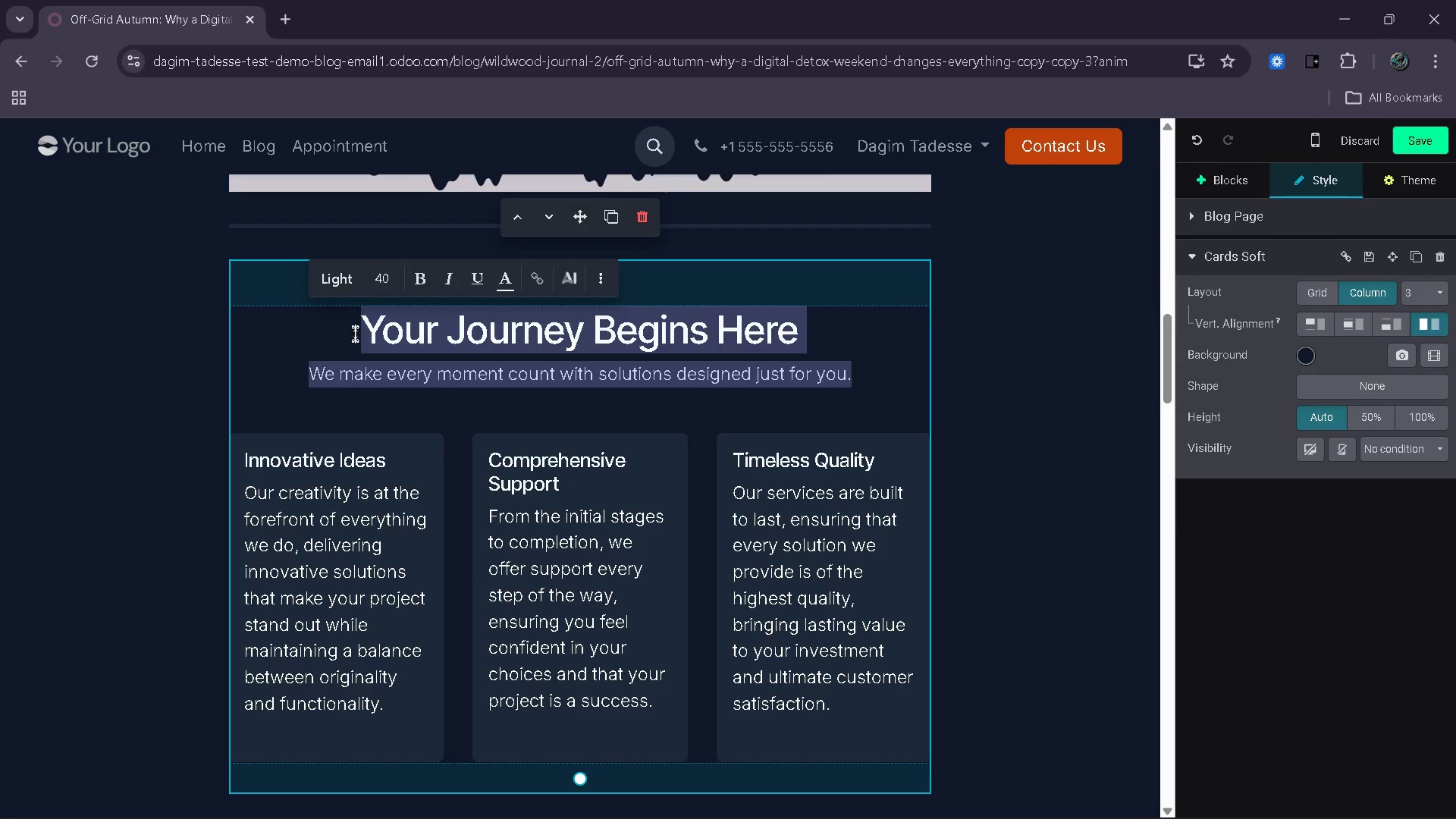 
key(Backspace)
 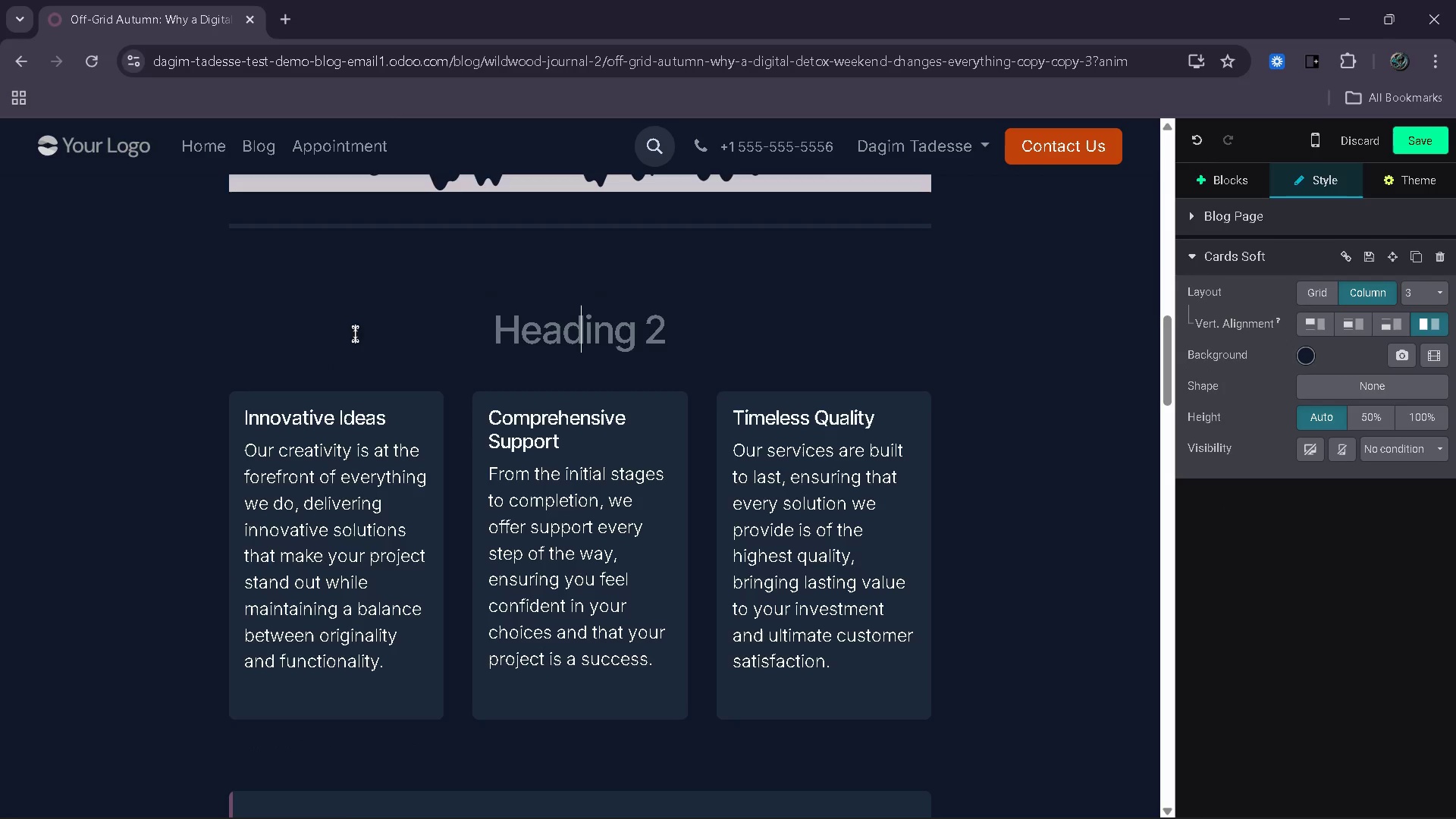 
key(Backspace)
 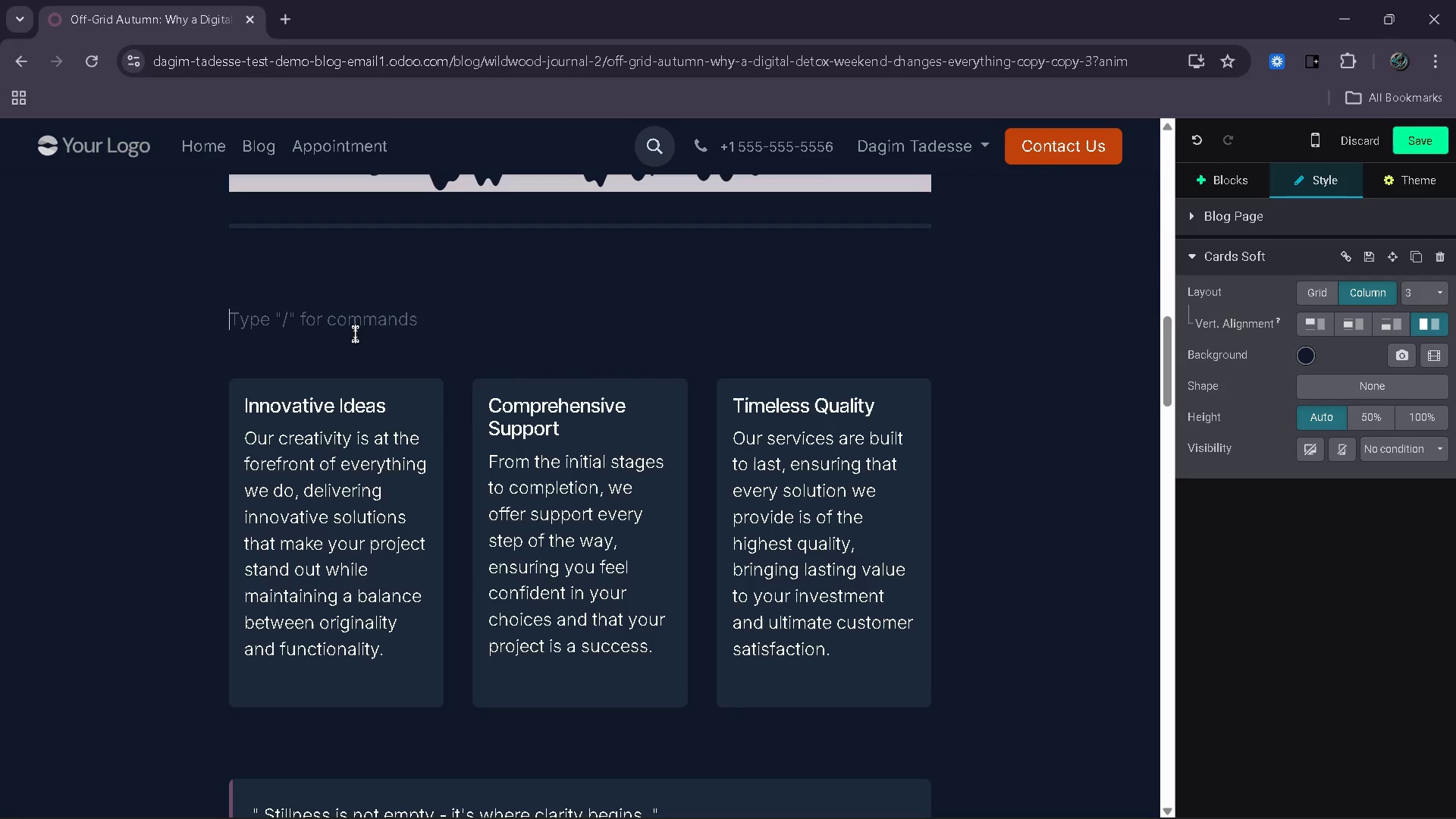 
key(Delete)
 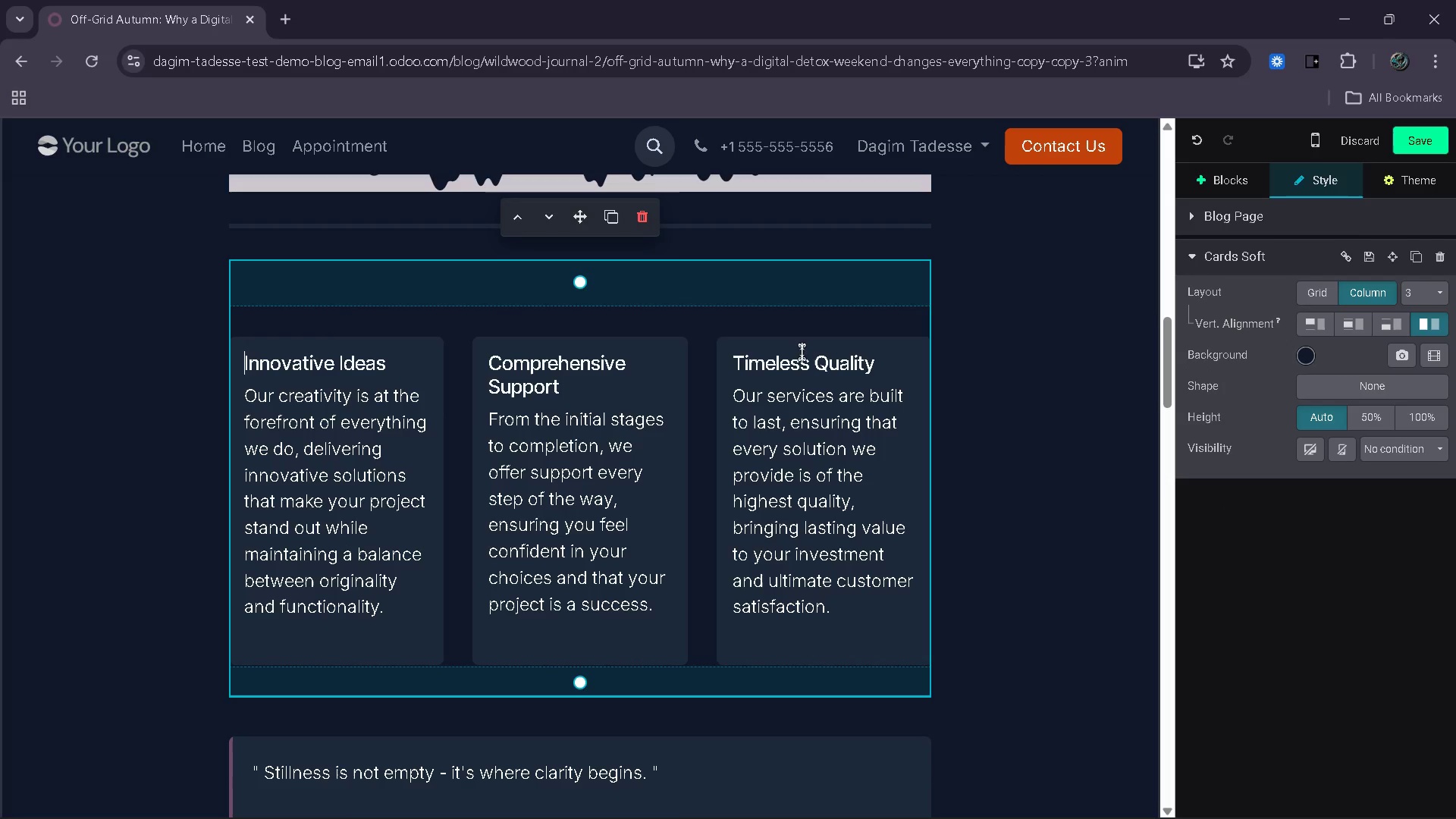 
left_click_drag(start_coordinate=[635, 289], to_coordinate=[648, 261])
 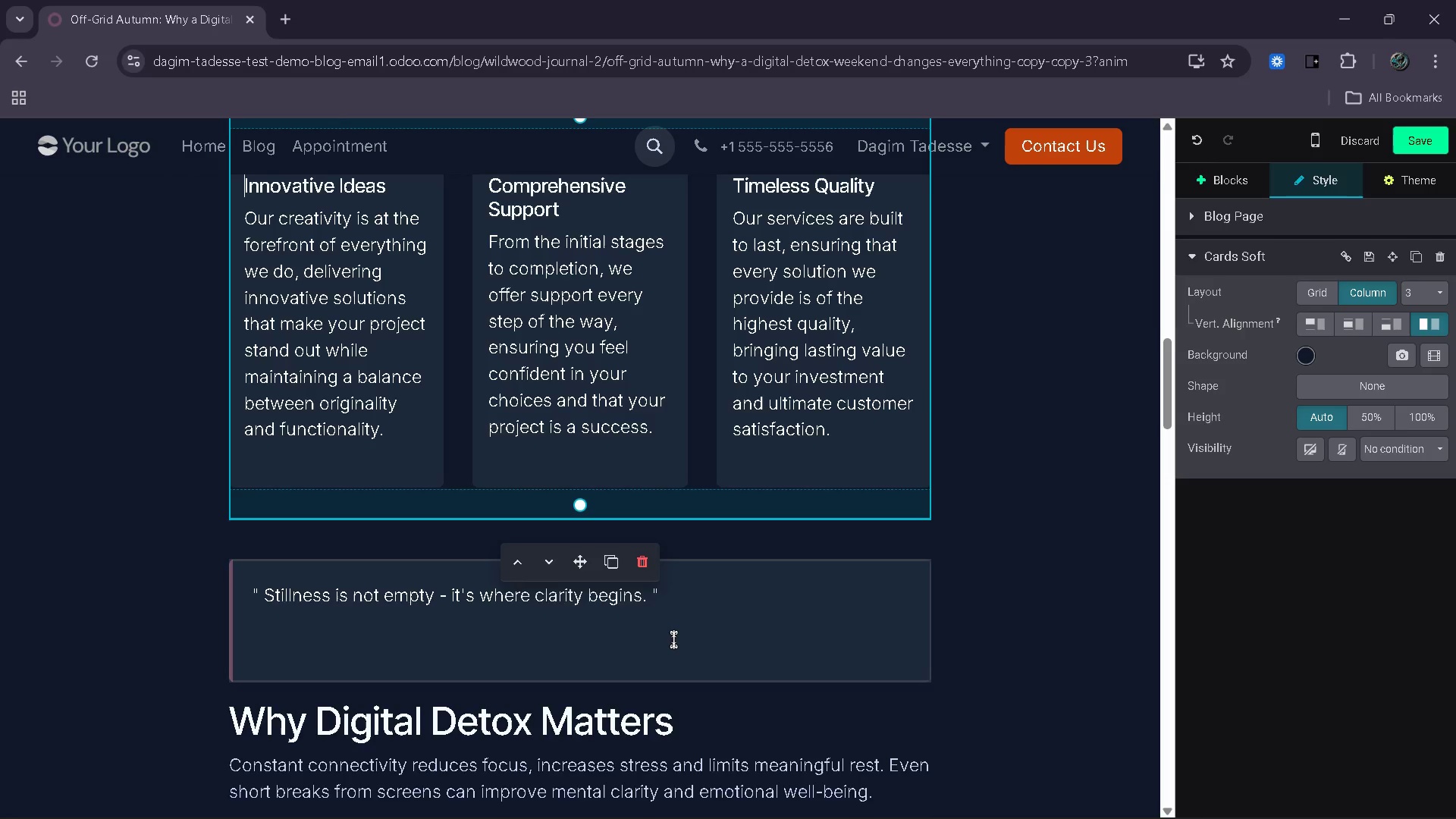 
wait(7.38)
 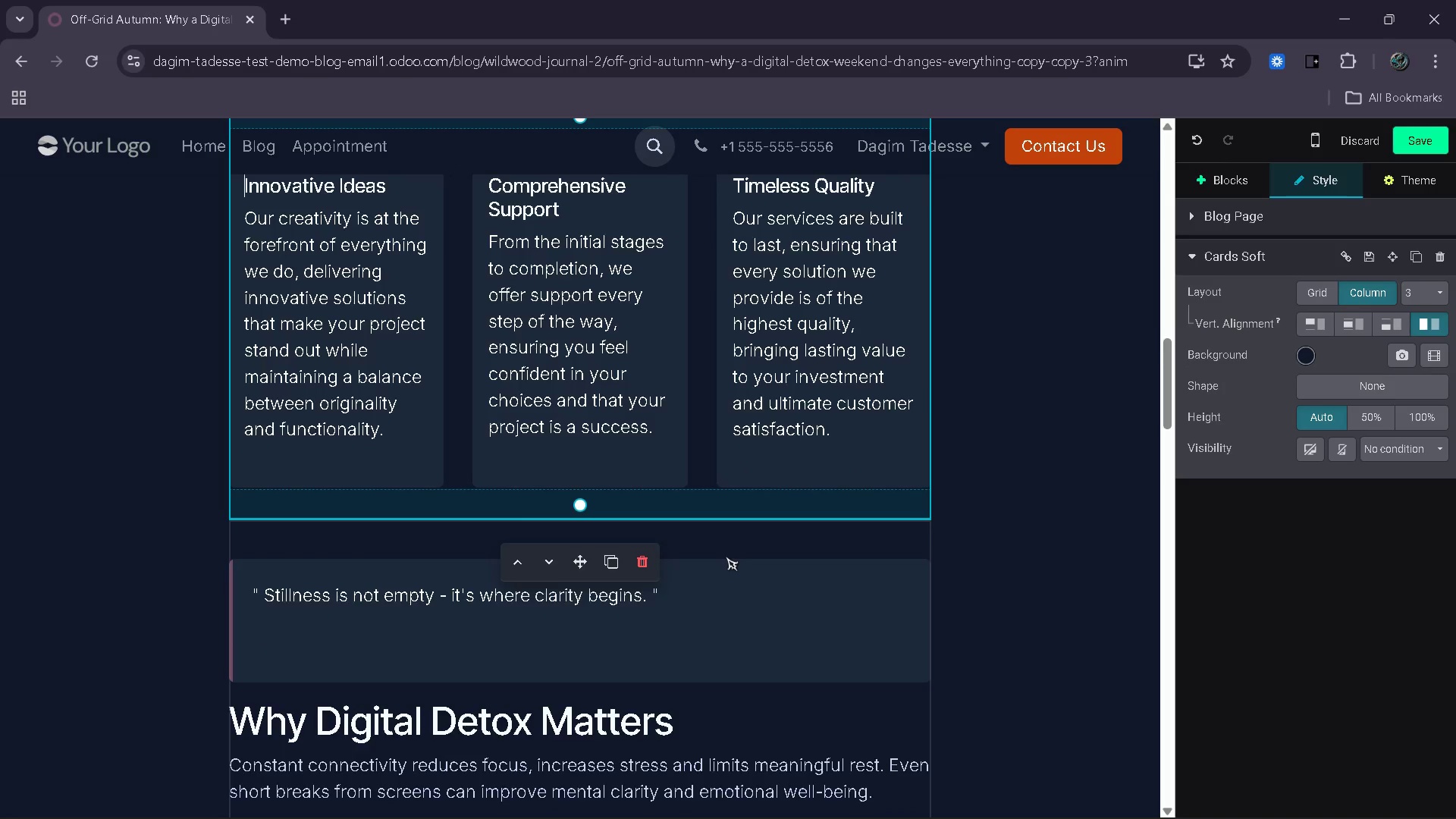 
left_click([811, 356])
 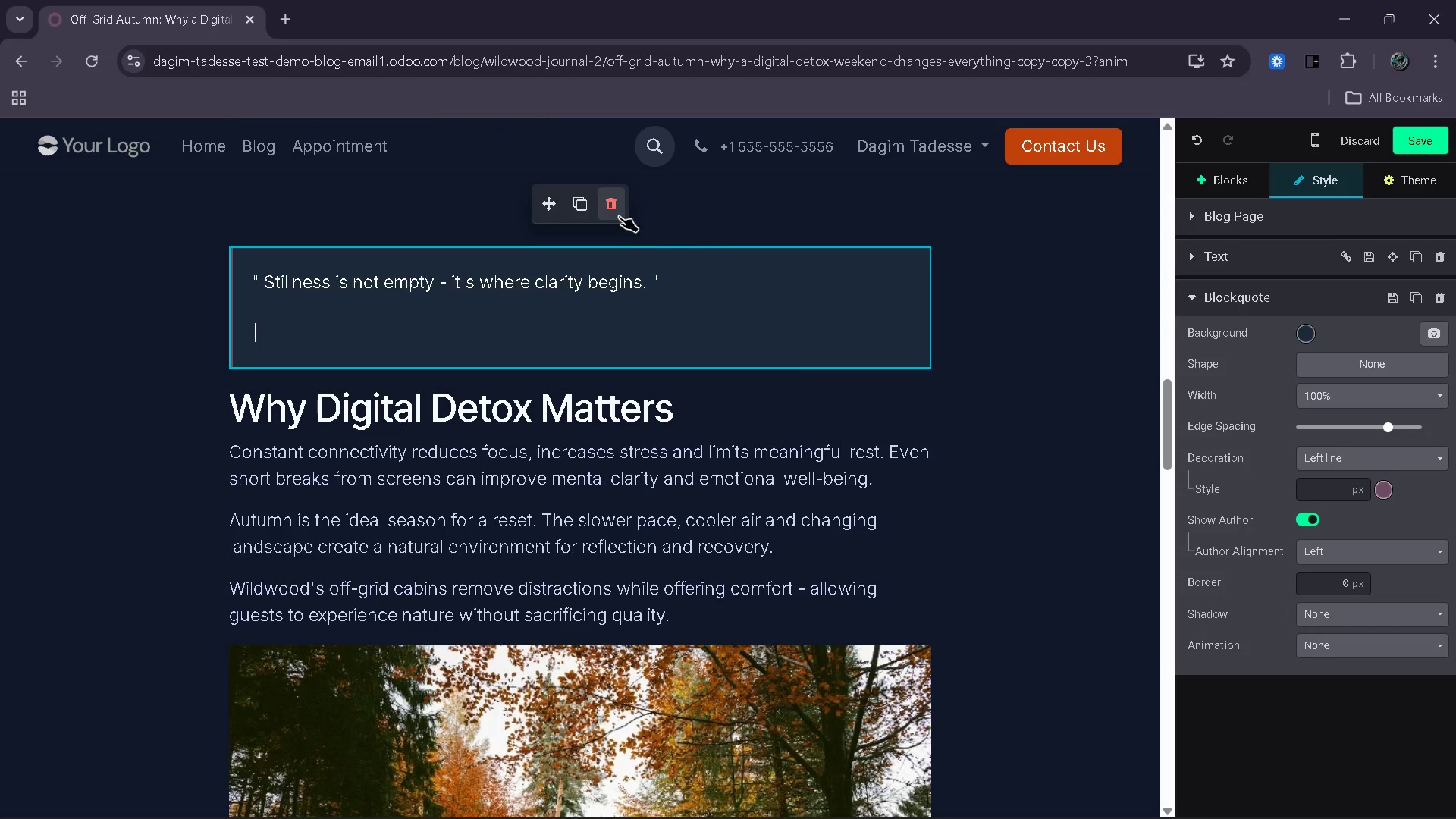 
left_click([618, 216])
 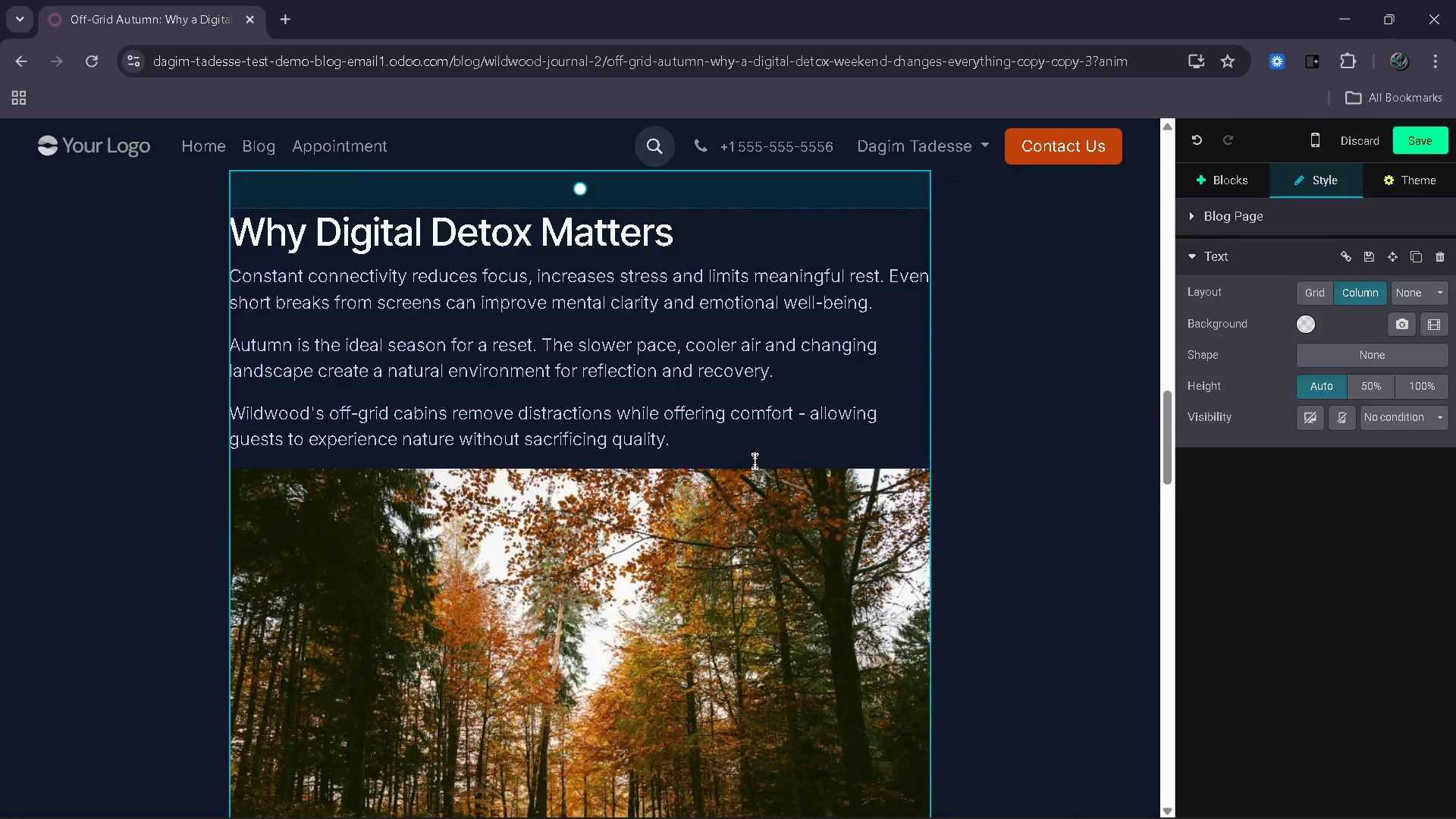 
wait(19.09)
 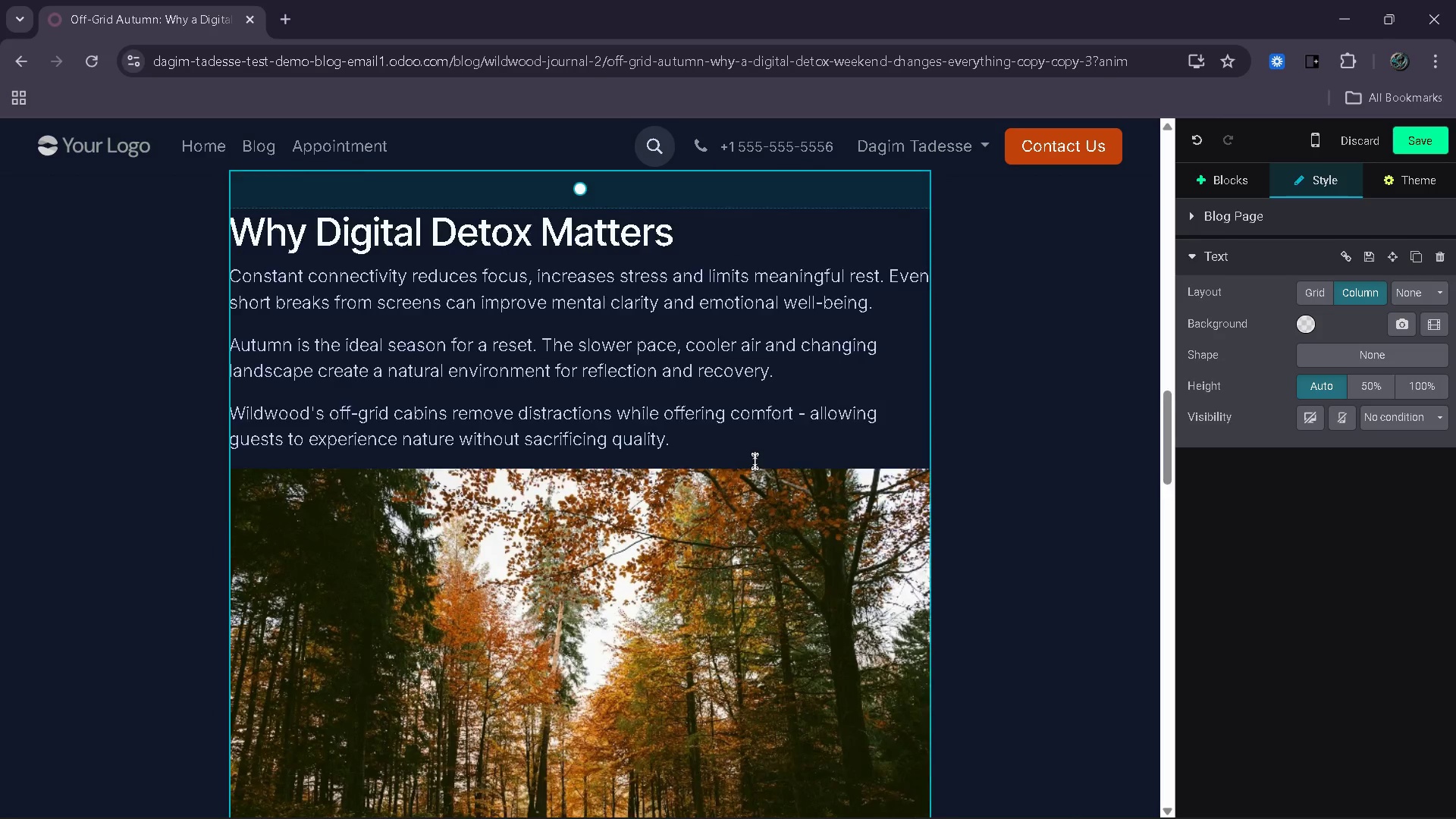 
left_click([692, 486])
 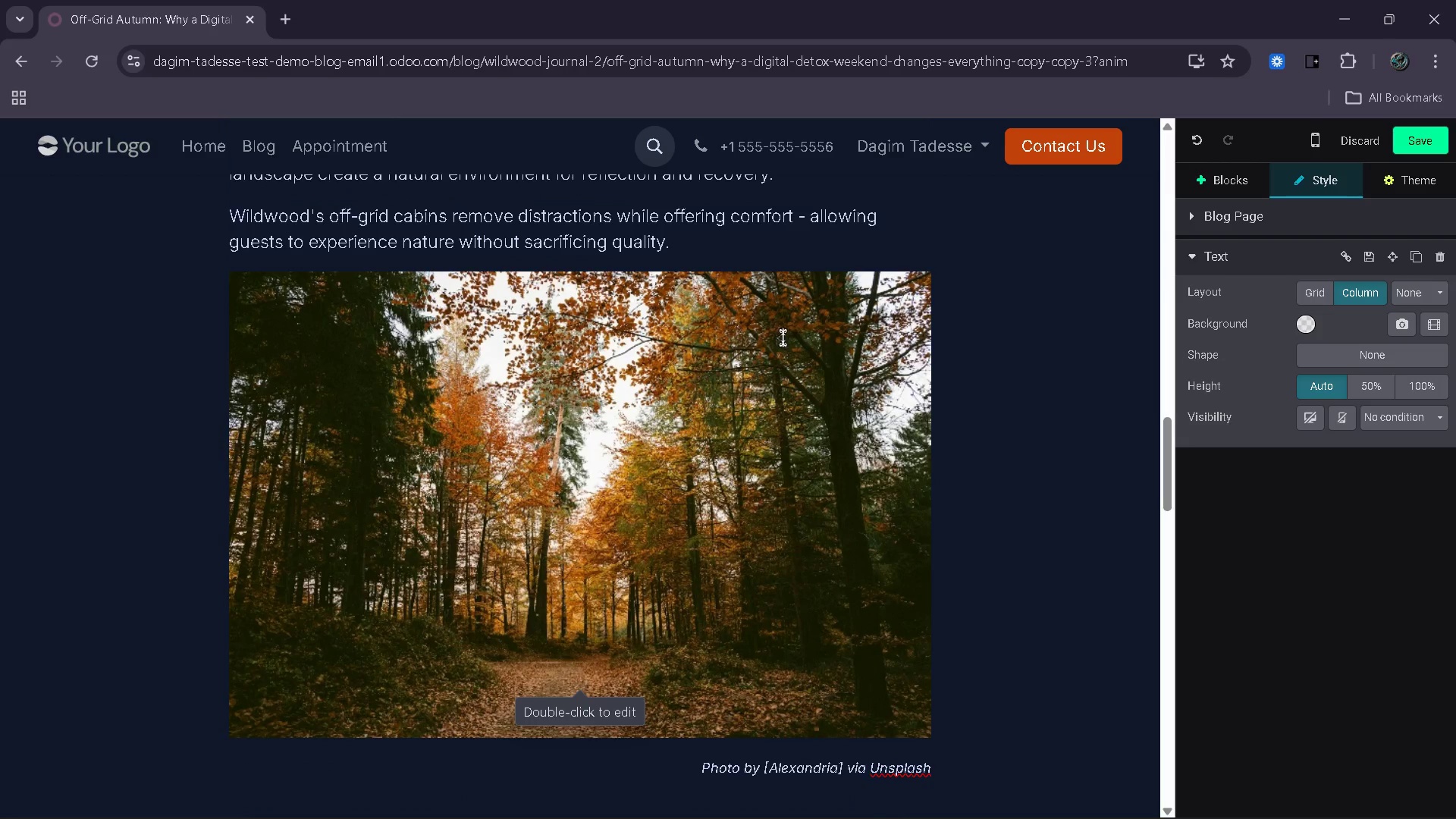 
left_click([678, 576])
 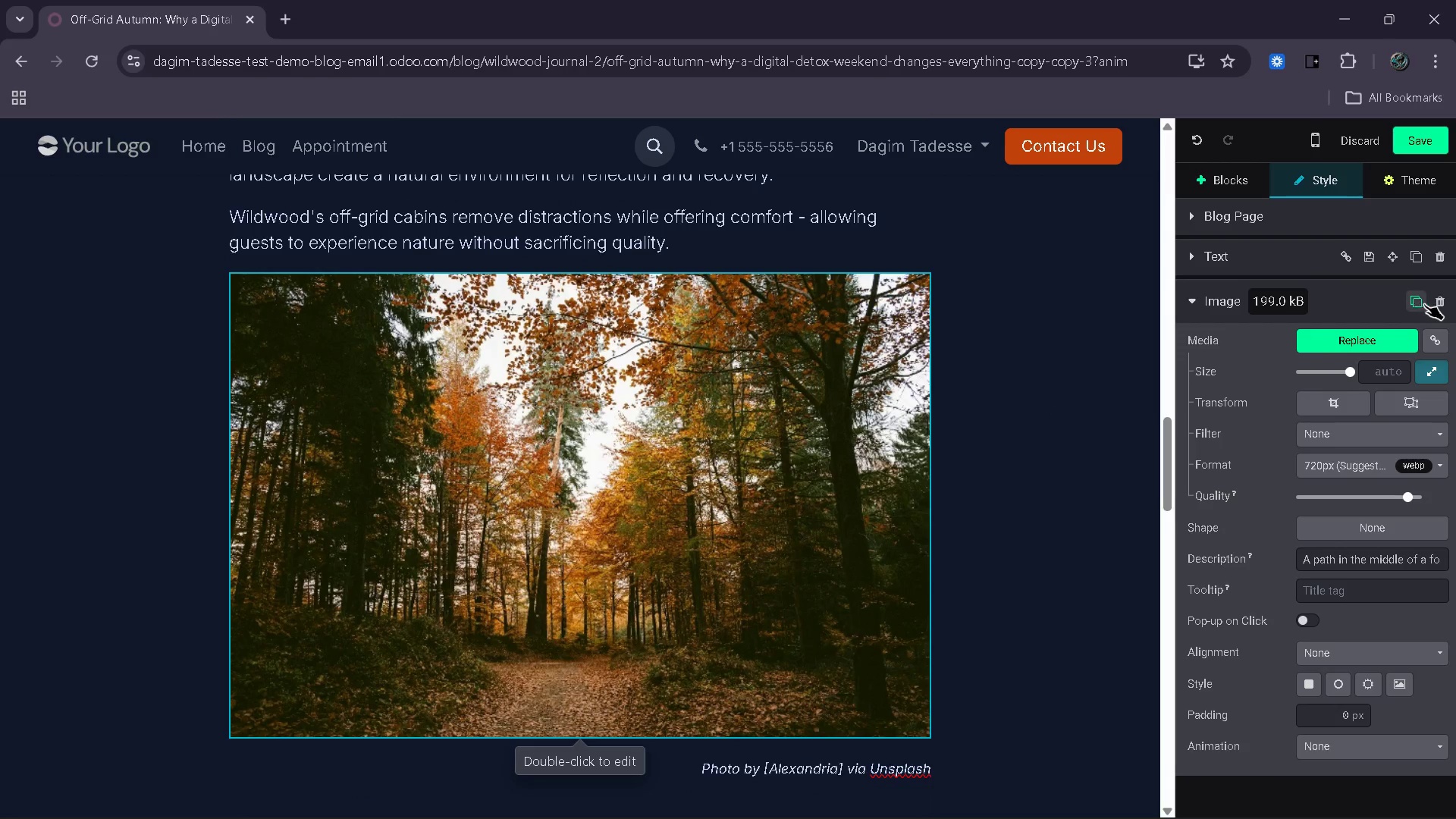 
left_click([1436, 304])
 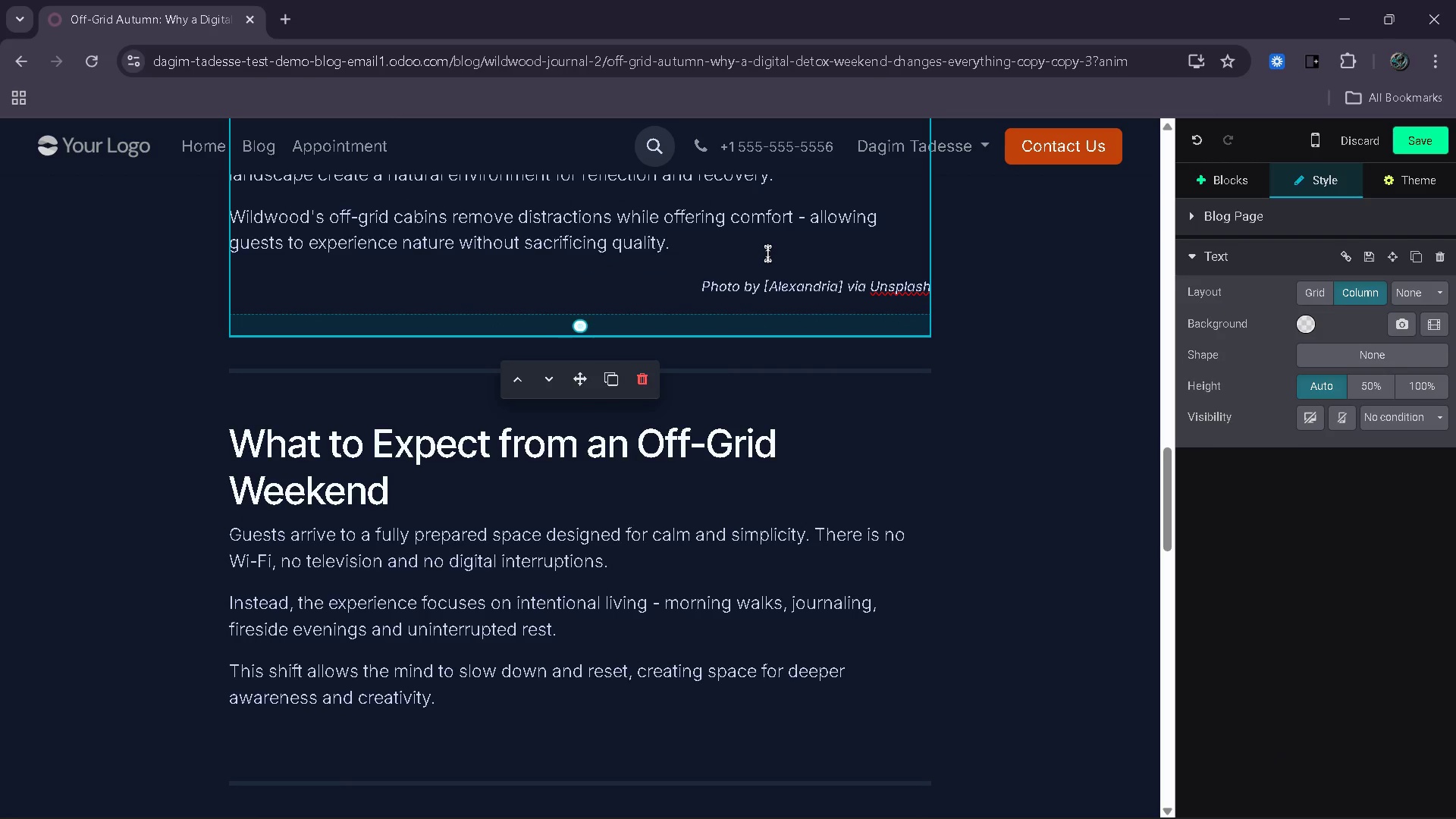 
left_click_drag(start_coordinate=[705, 278], to_coordinate=[944, 291])
 